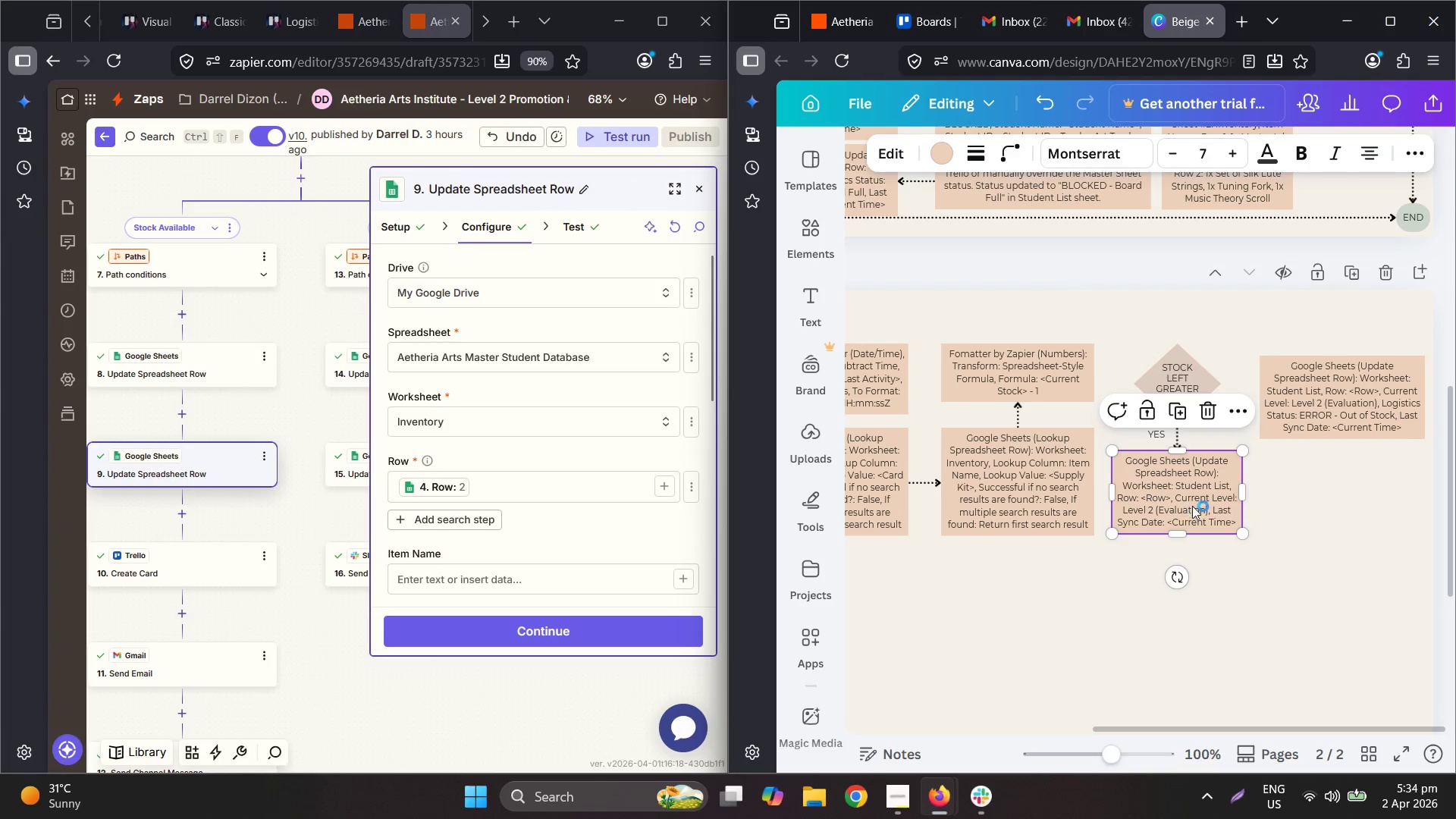 
key(Control+V)
 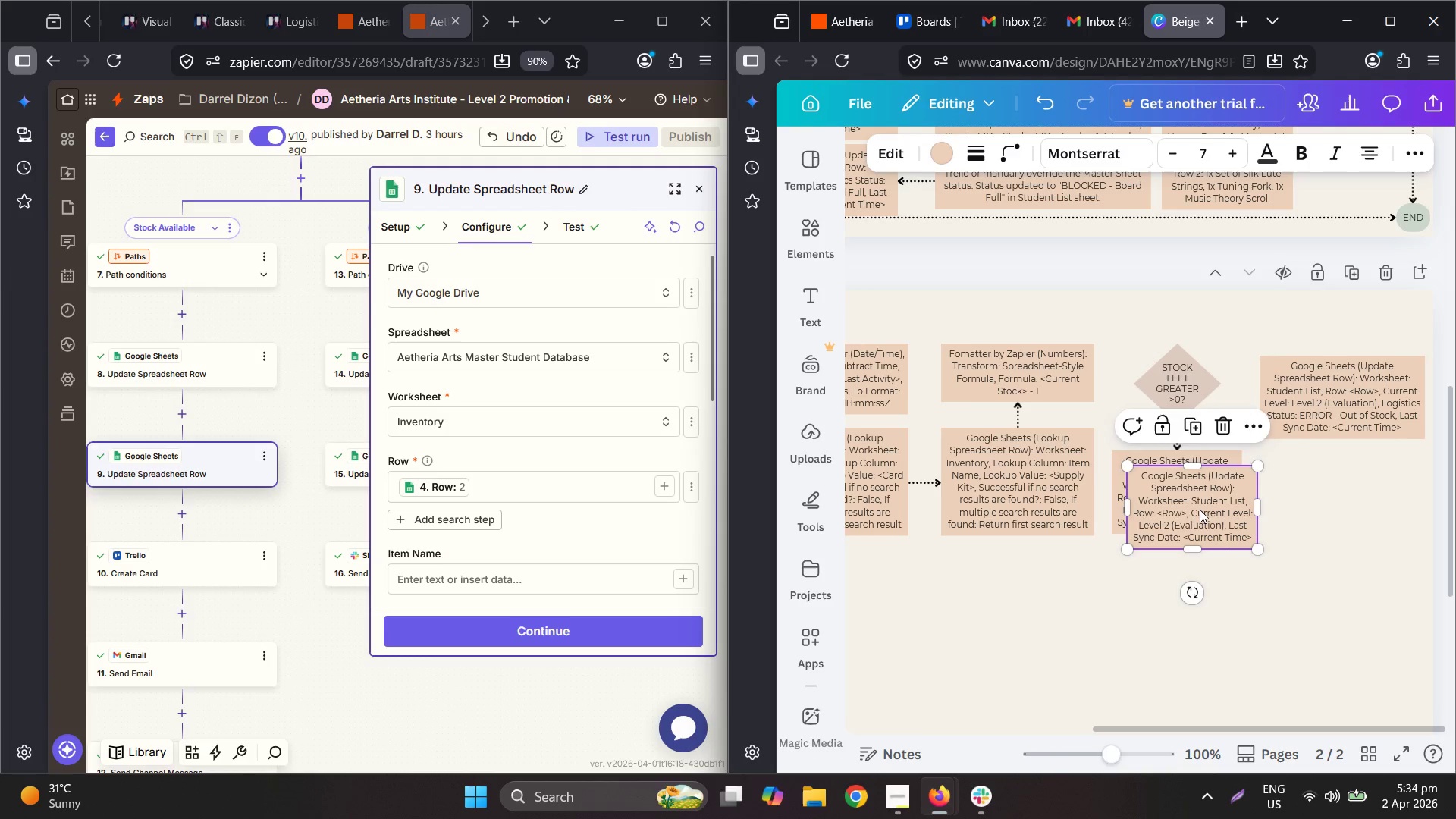 
left_click_drag(start_coordinate=[1178, 512], to_coordinate=[1165, 593])
 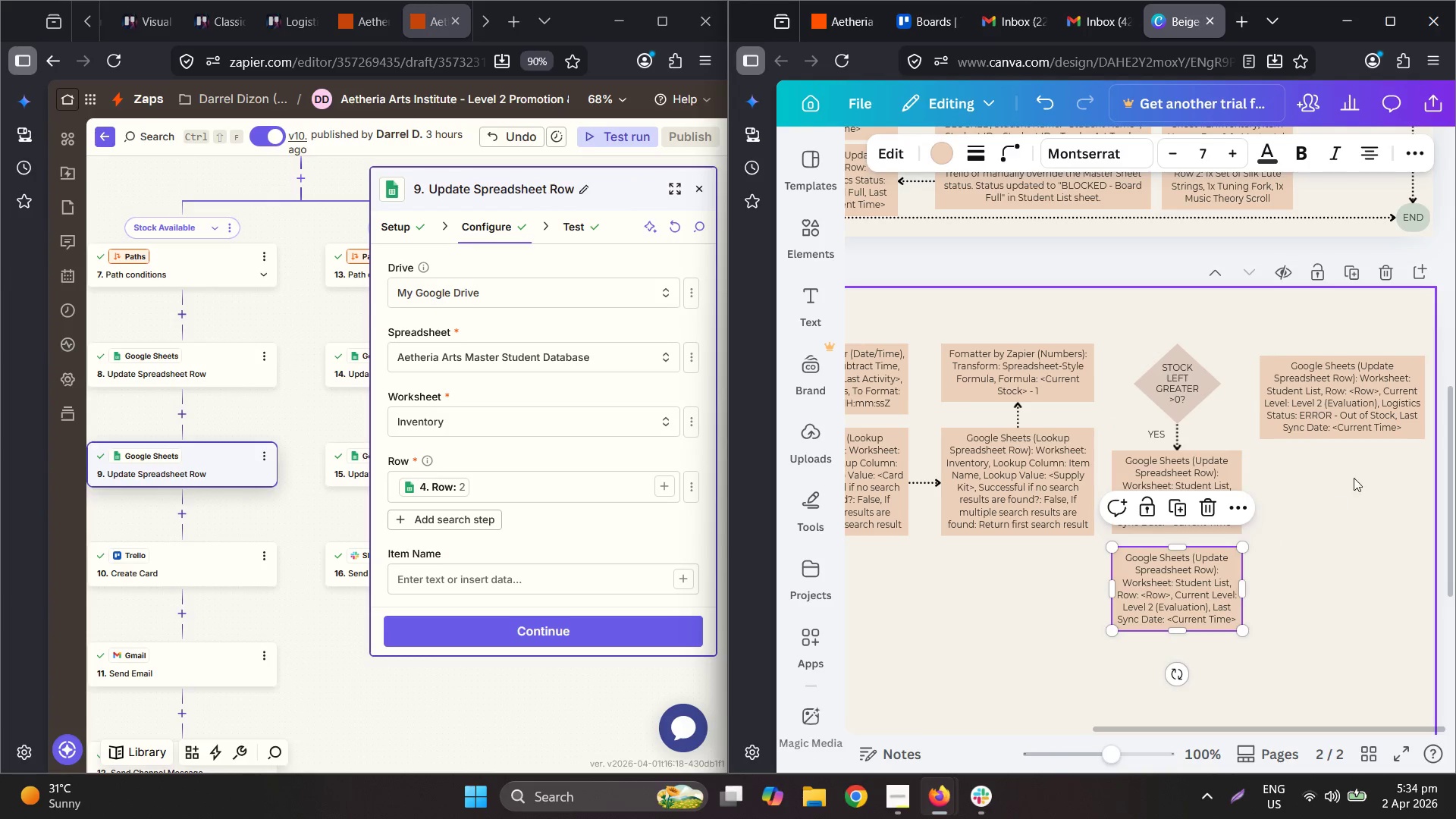 
hold_key(key=ControlLeft, duration=0.95)
 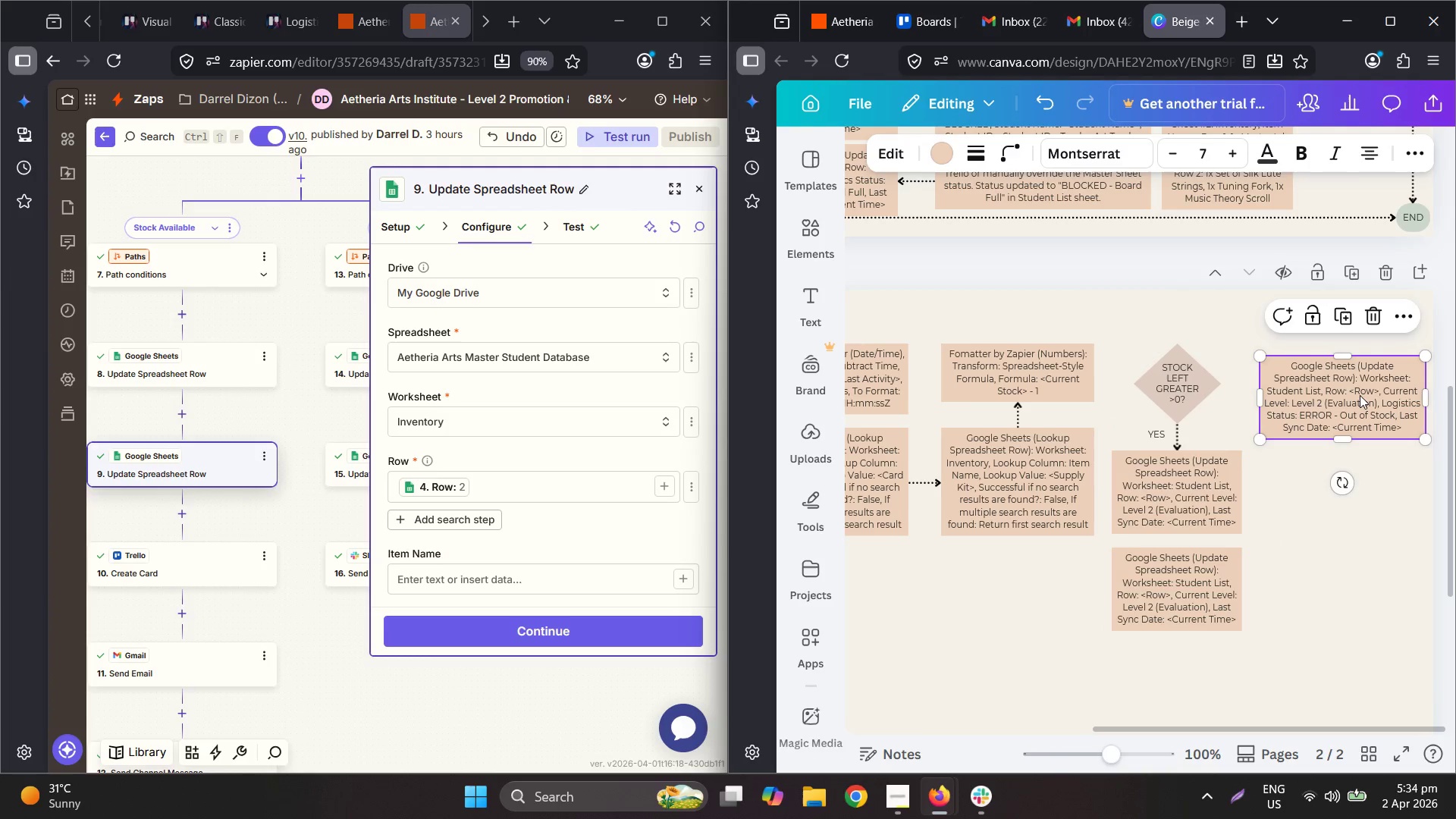 
key(Control+C)
 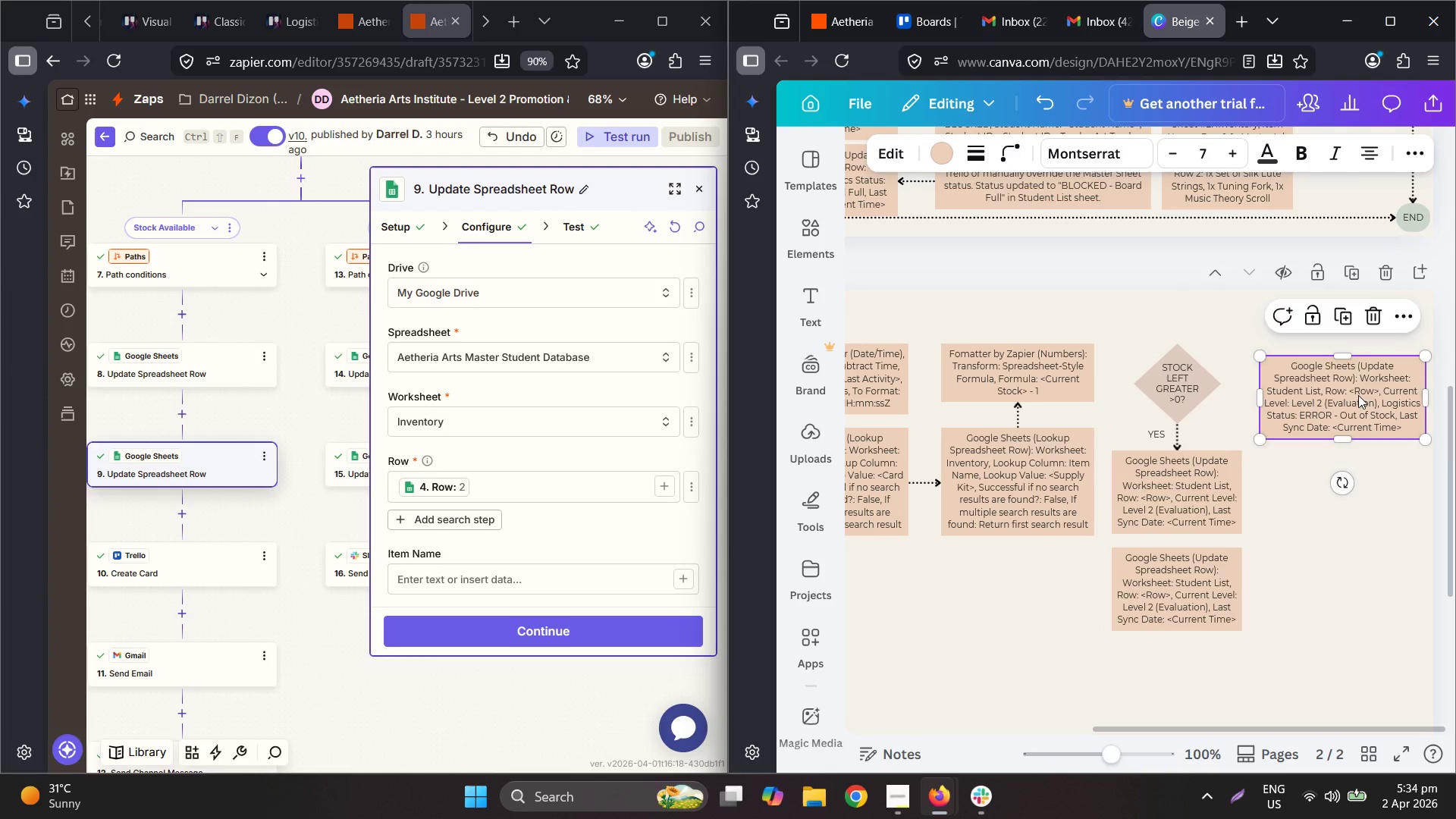 
key(Control+V)
 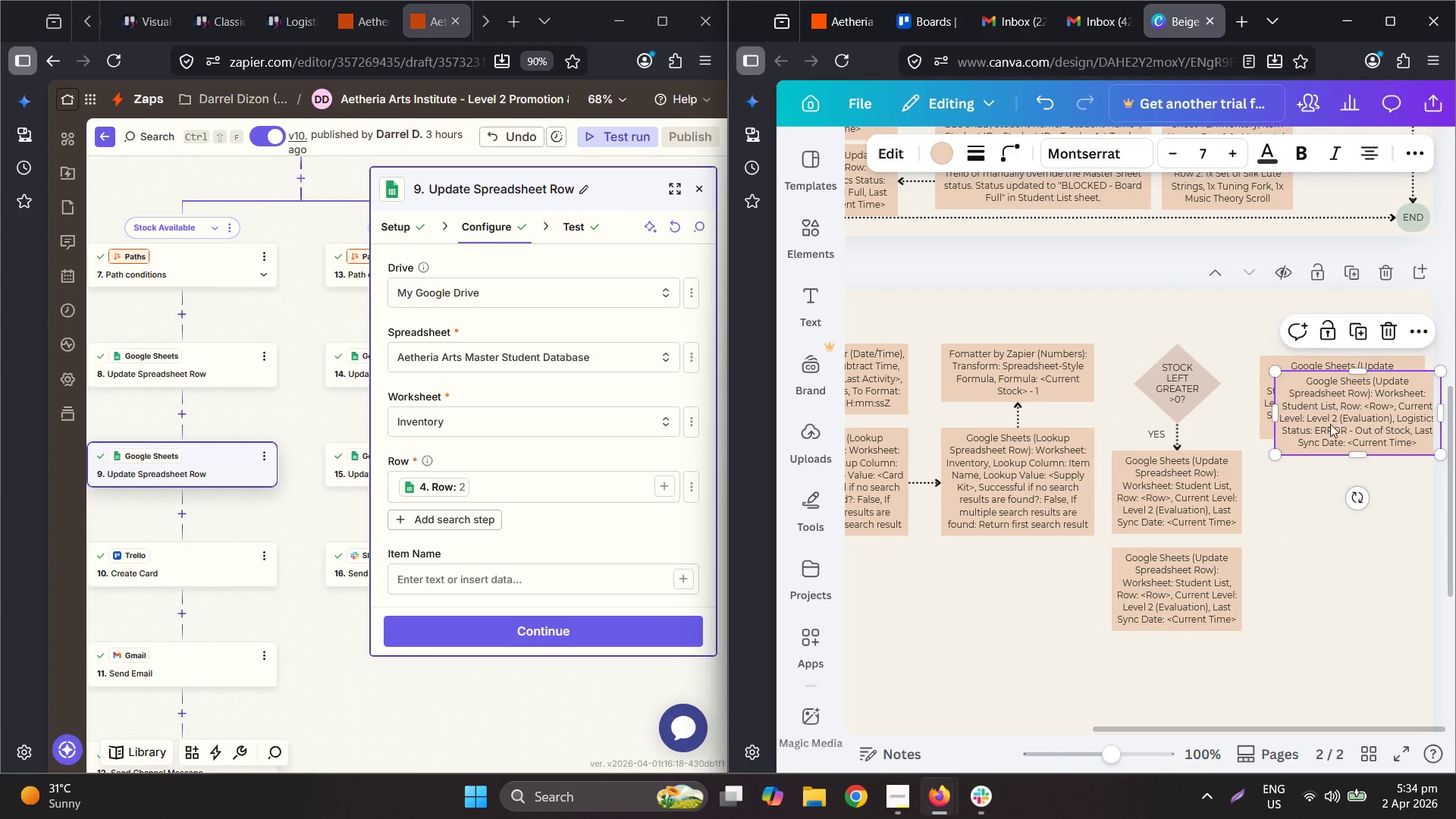 
left_click_drag(start_coordinate=[1329, 425], to_coordinate=[1316, 508])
 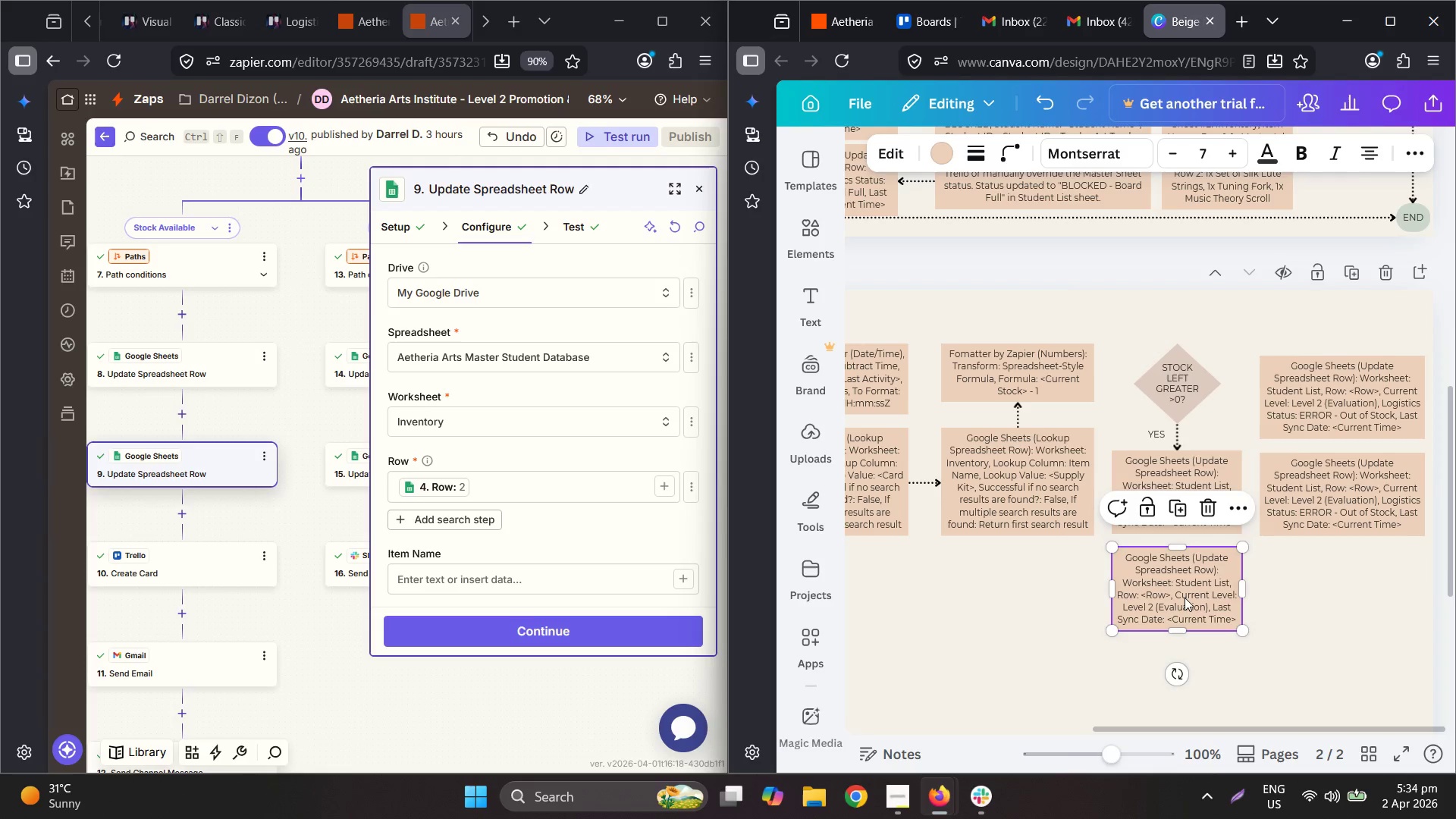 
double_click([1185, 598])
 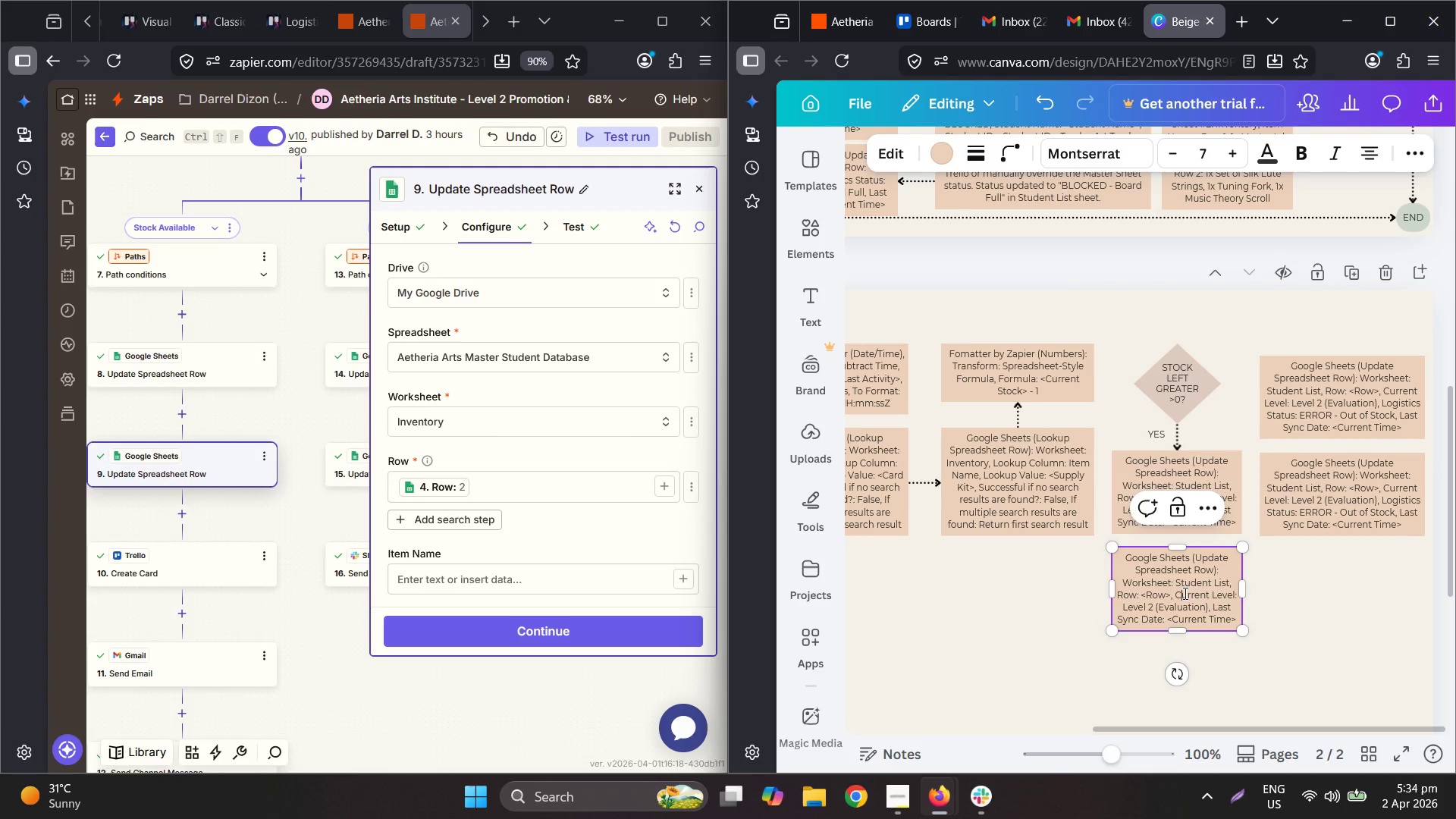 
hold_key(key=ControlLeft, duration=0.53)
scroll: coordinate [572, 392], scroll_direction: up, amount: 4.0
 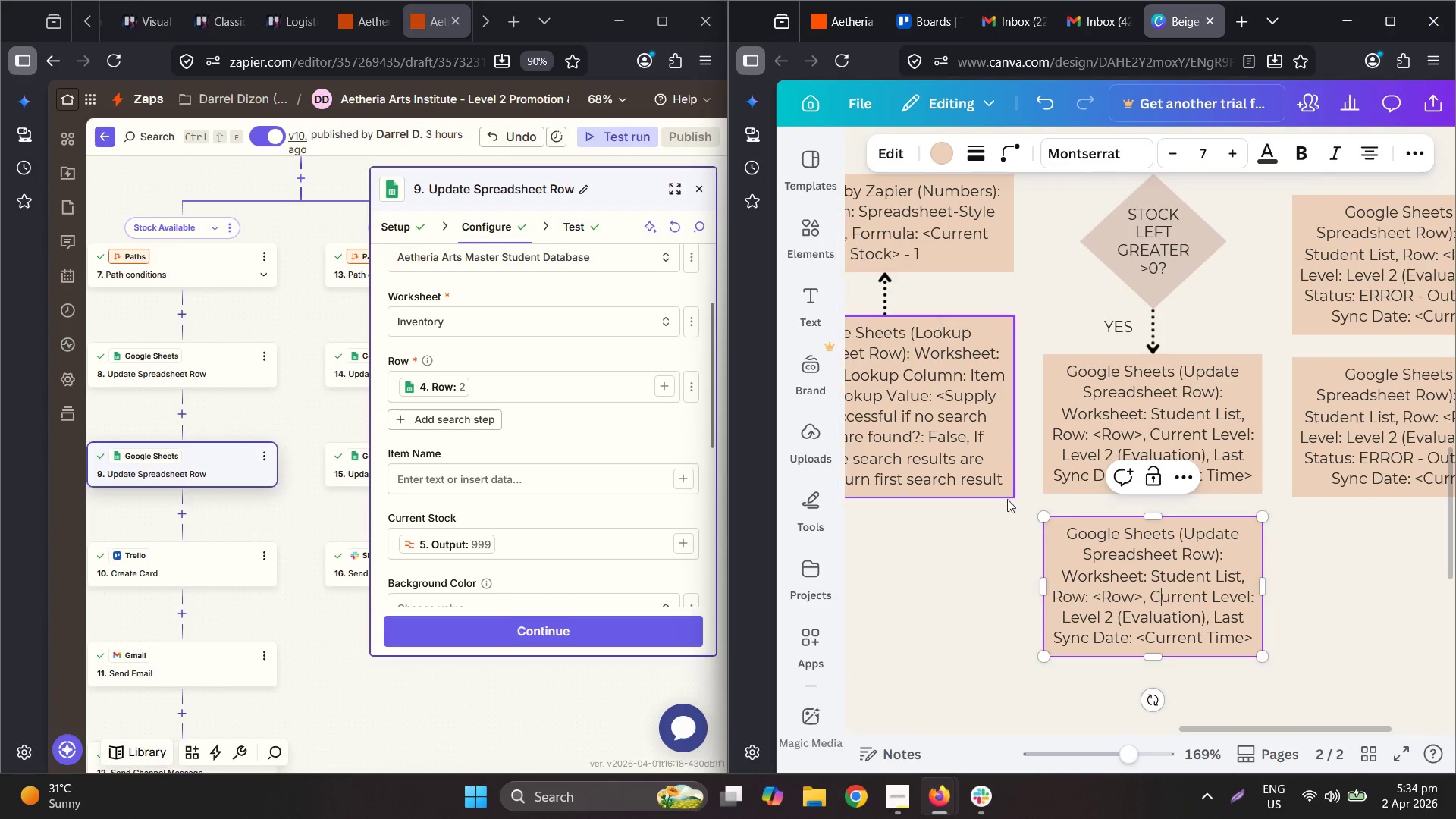 
left_click([1152, 524])
 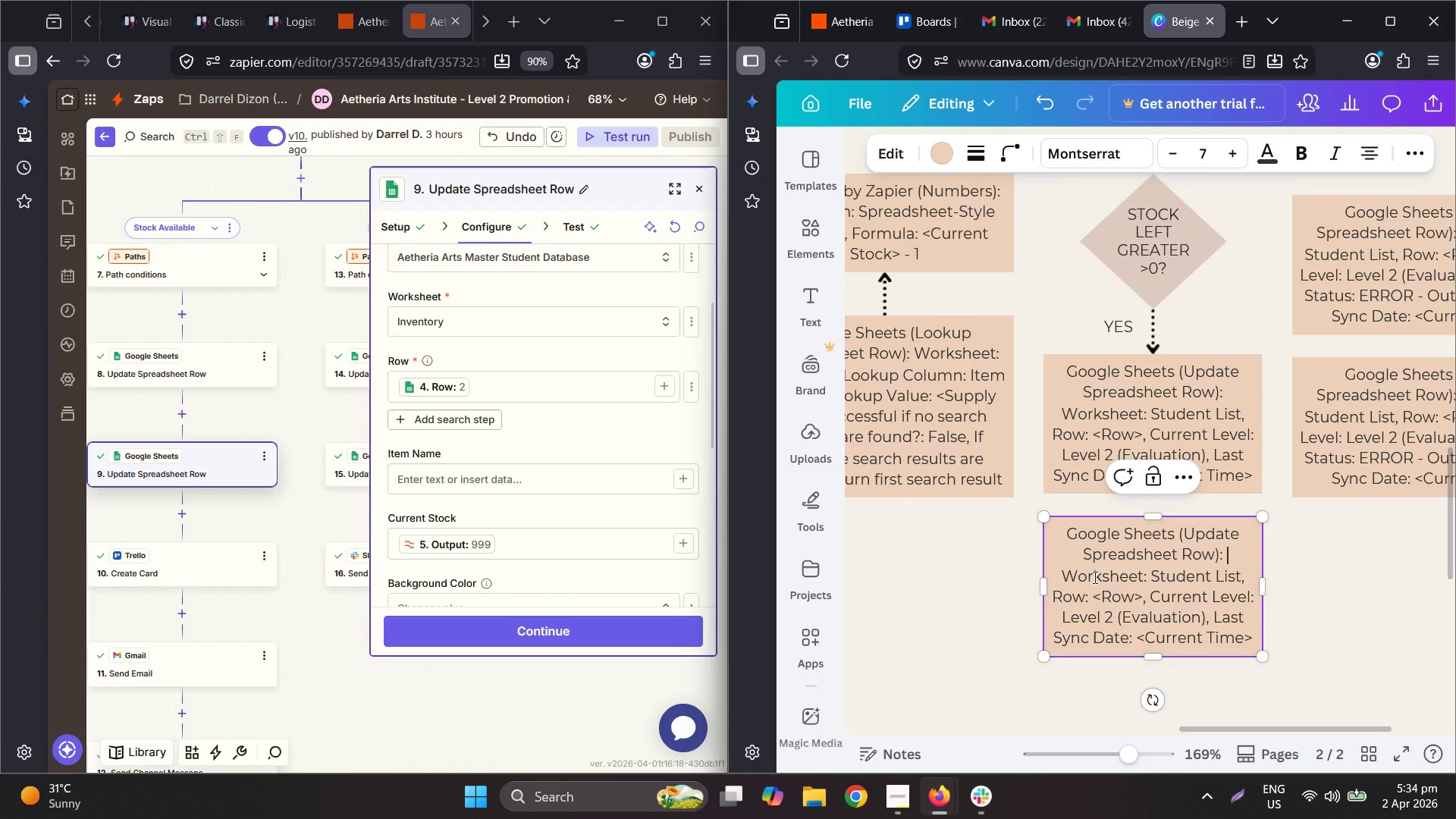 
left_click_drag(start_coordinate=[1153, 575], to_coordinate=[1241, 578])
 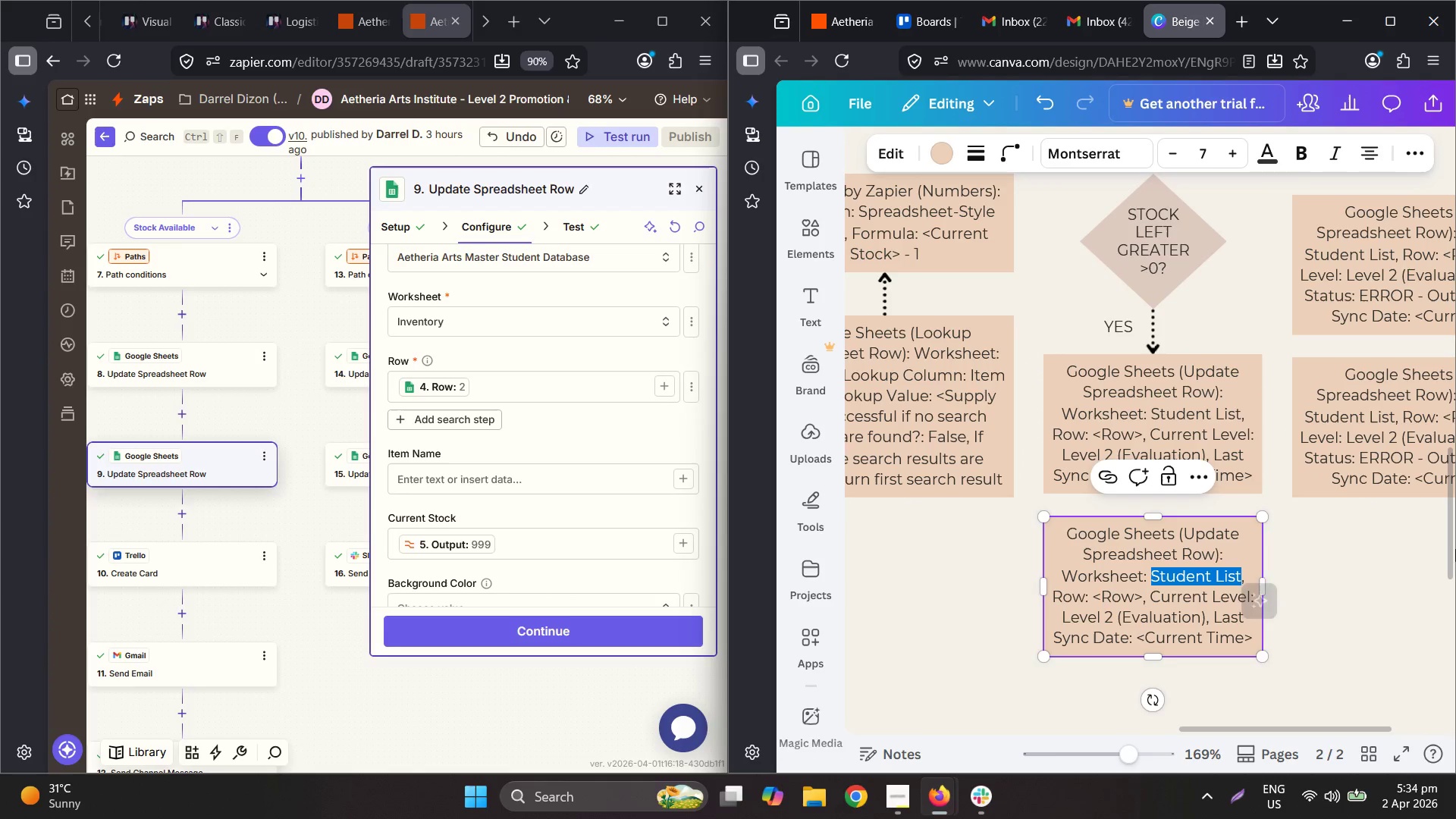 
type(Inventory)
 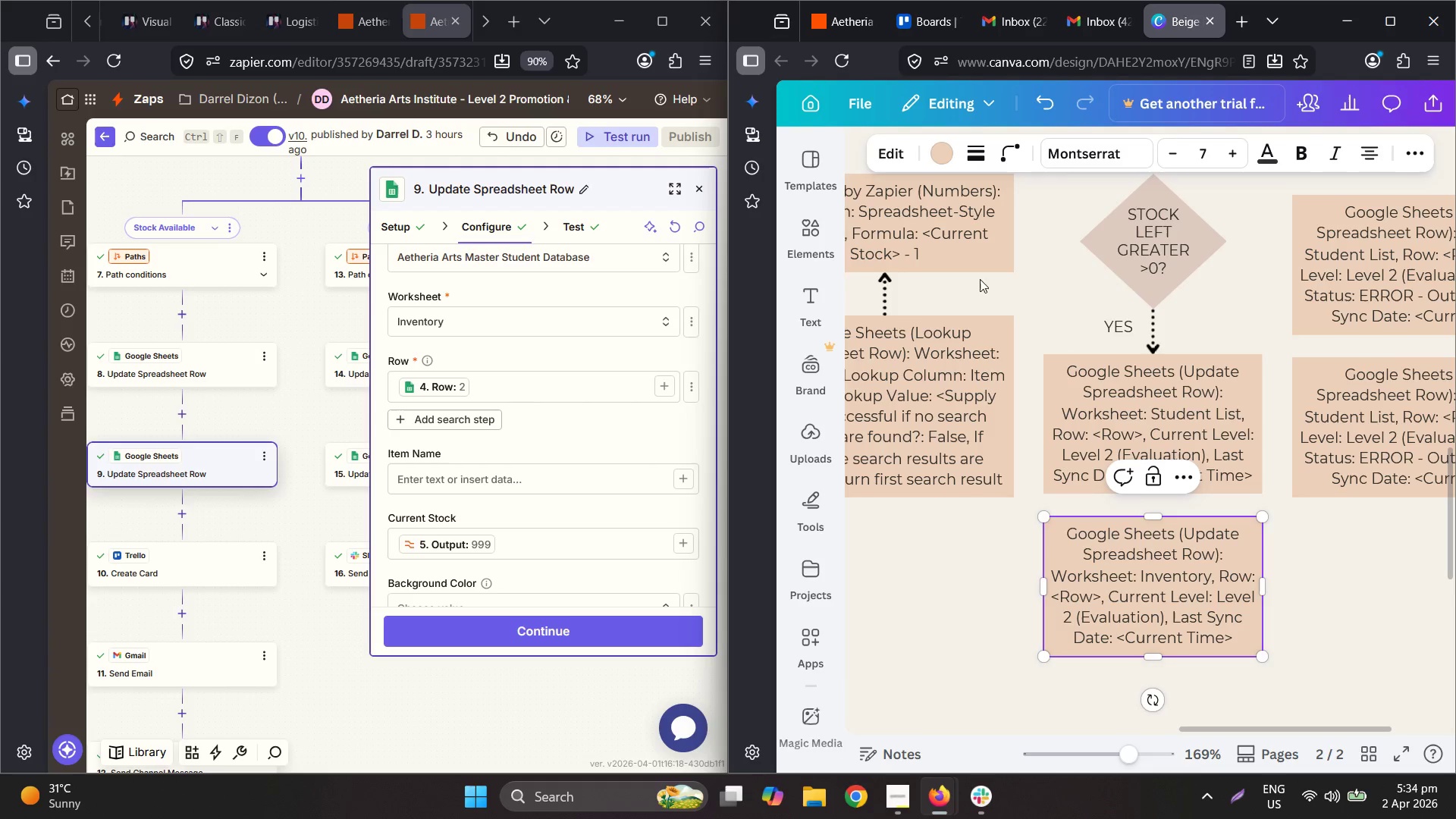 
scroll: coordinate [595, 368], scroll_direction: down, amount: 1.0
 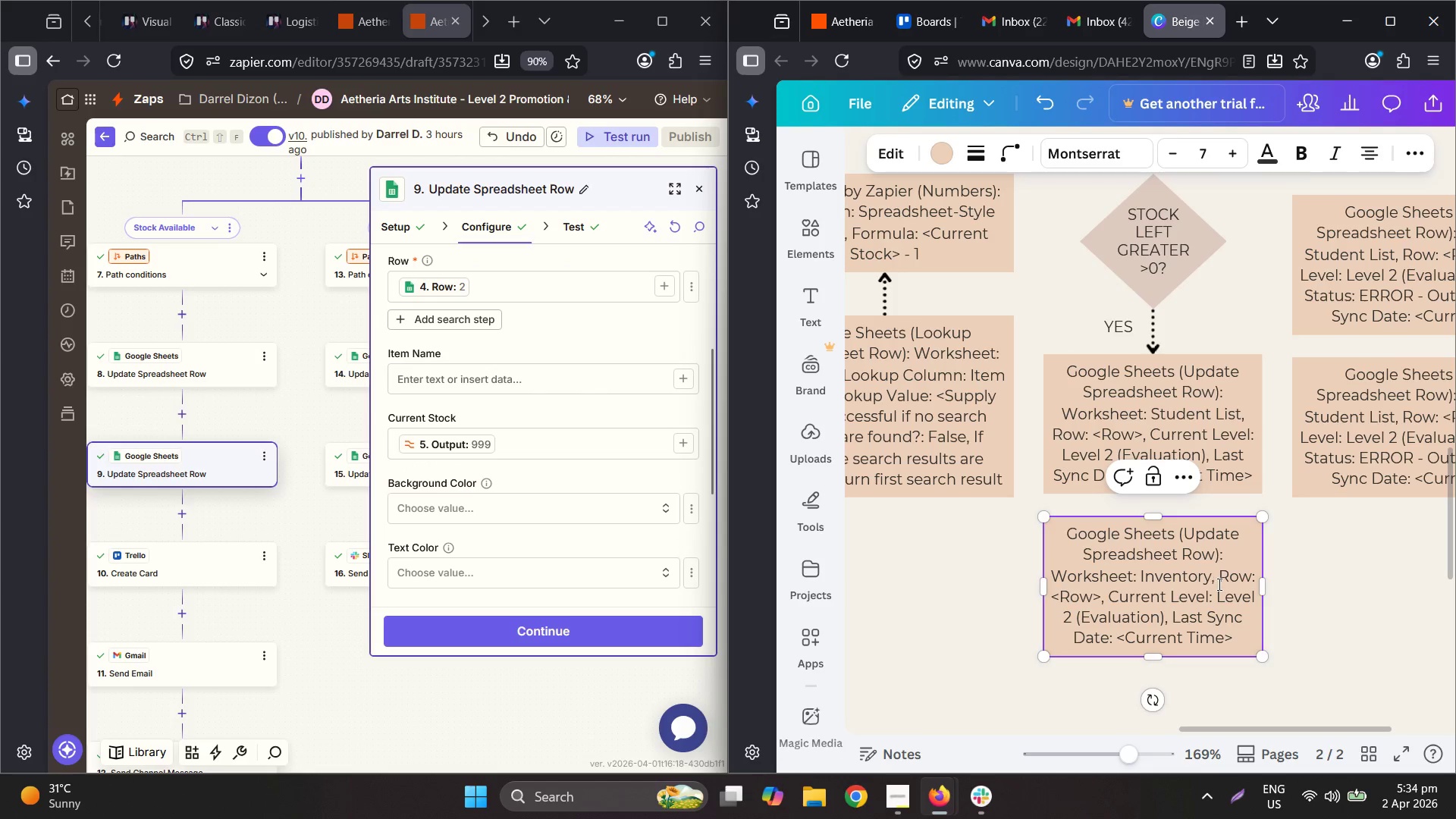 
left_click_drag(start_coordinate=[1220, 577], to_coordinate=[1237, 644])
 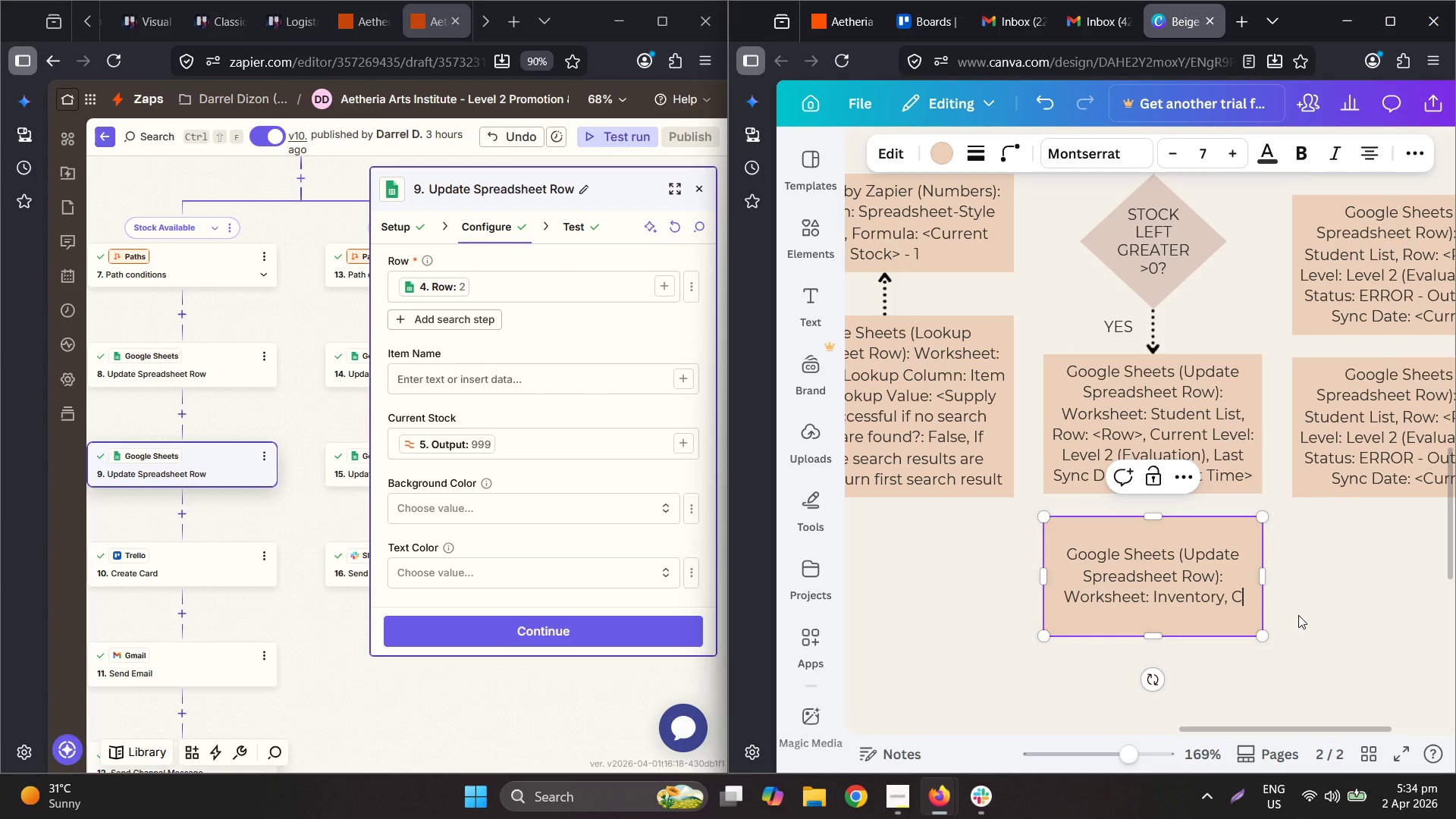 
type(Current Stock: Ou)
key(Backspace)
key(Backspace)
type(<Out)
key(Backspace)
type(tput of Formatter>)
 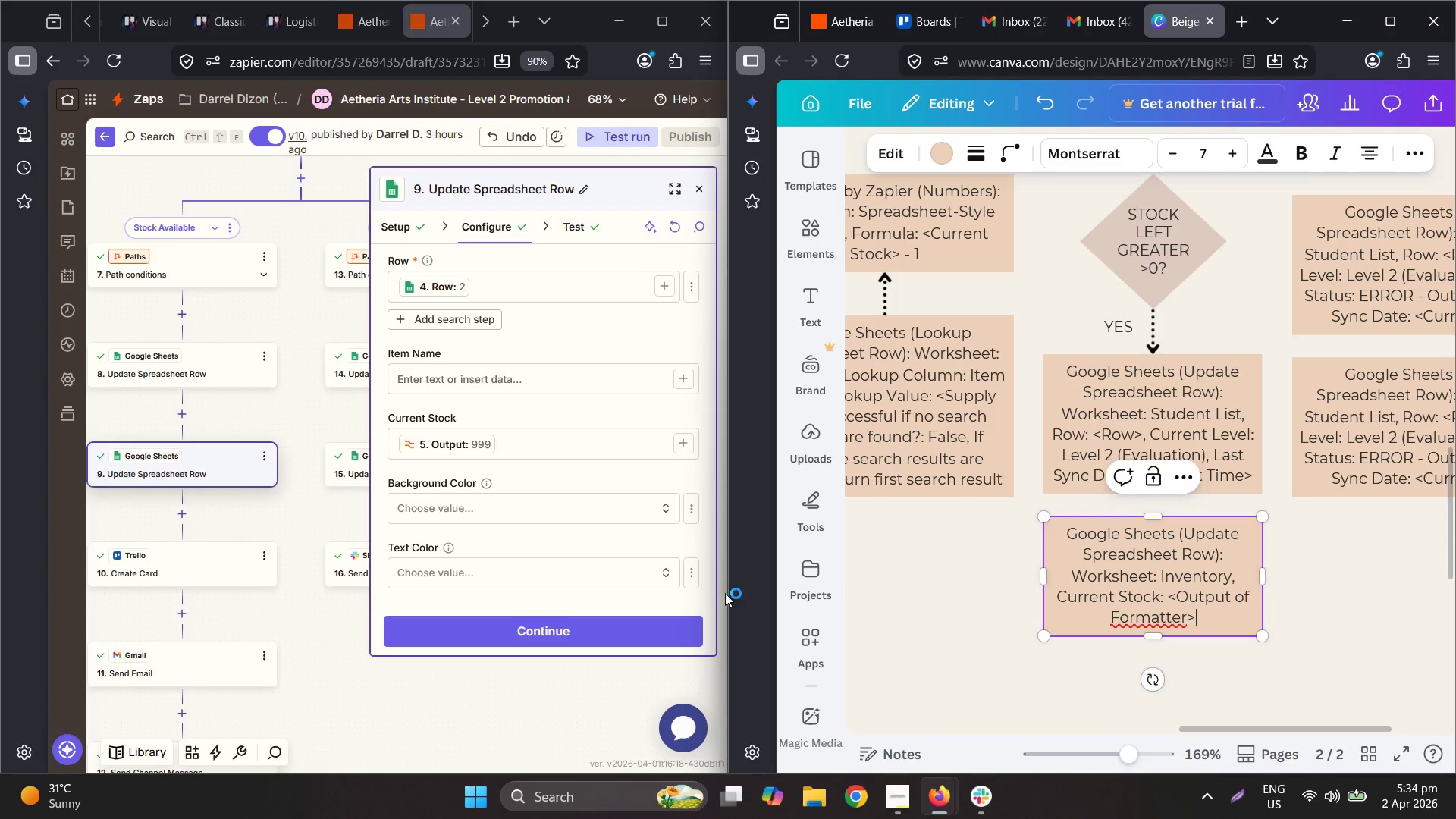 
scroll: coordinate [570, 482], scroll_direction: down, amount: 6.0
 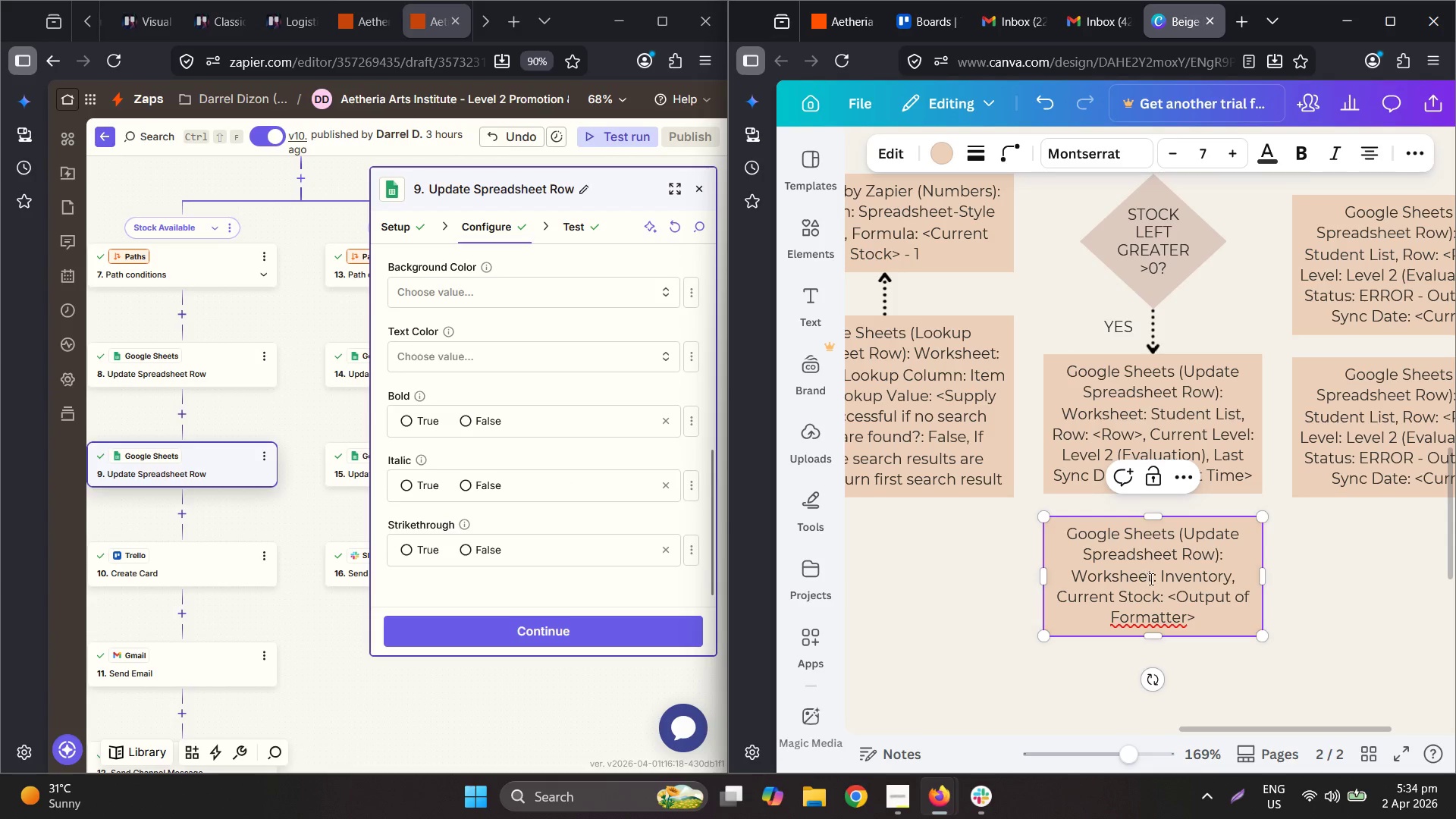 
key(Control+A)
 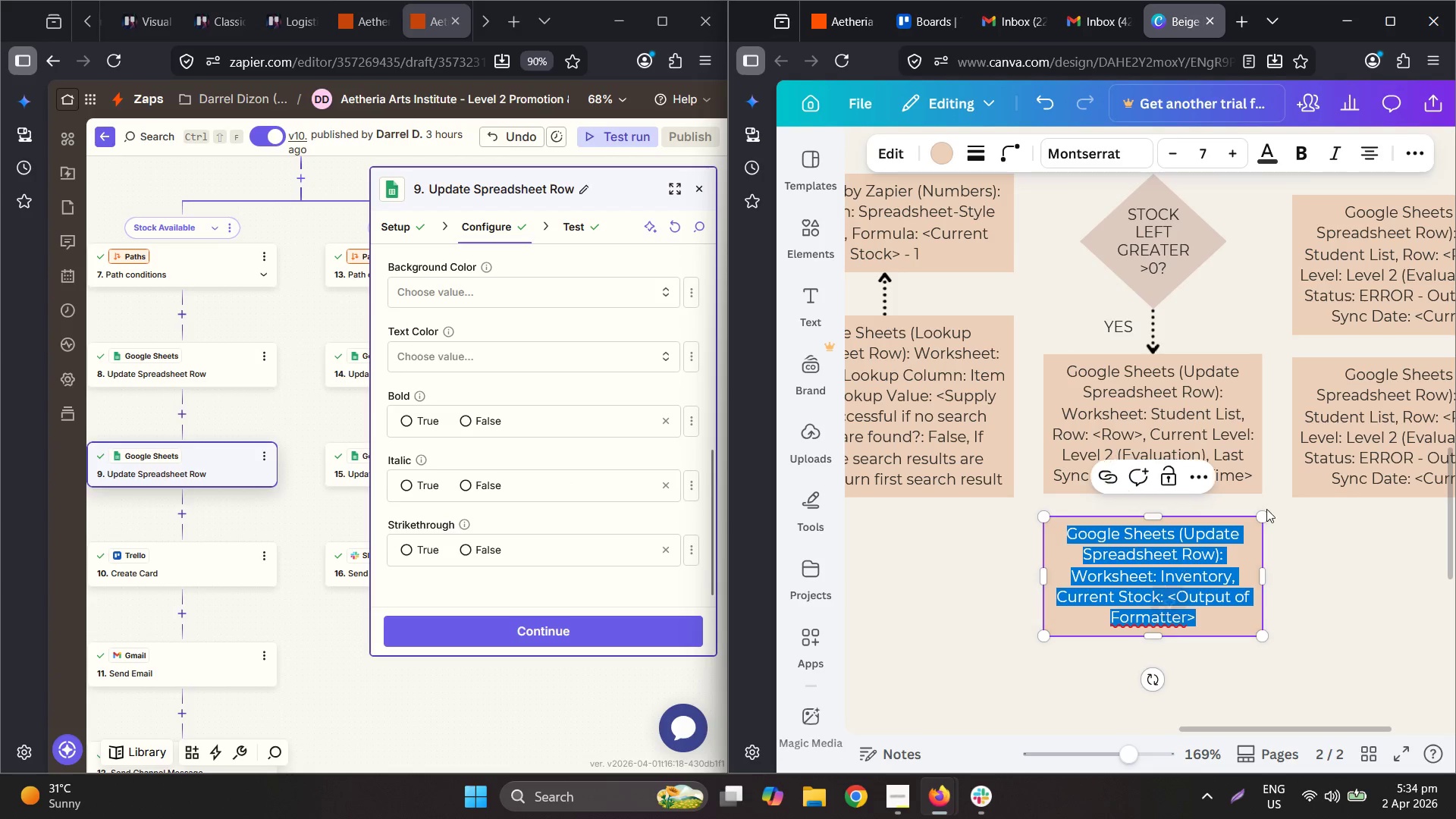 
key(Control+C)
 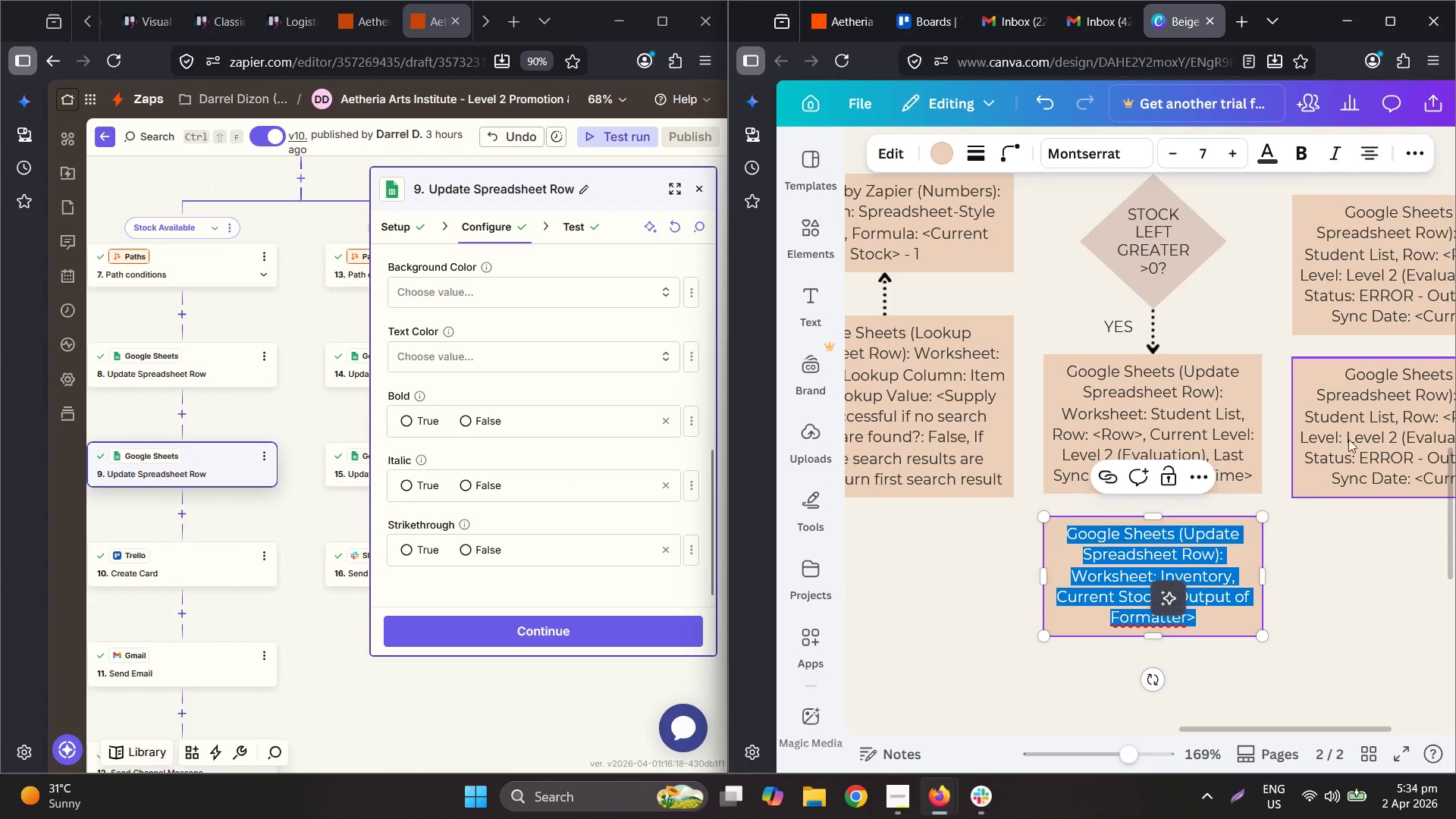 
left_click([1361, 429])
 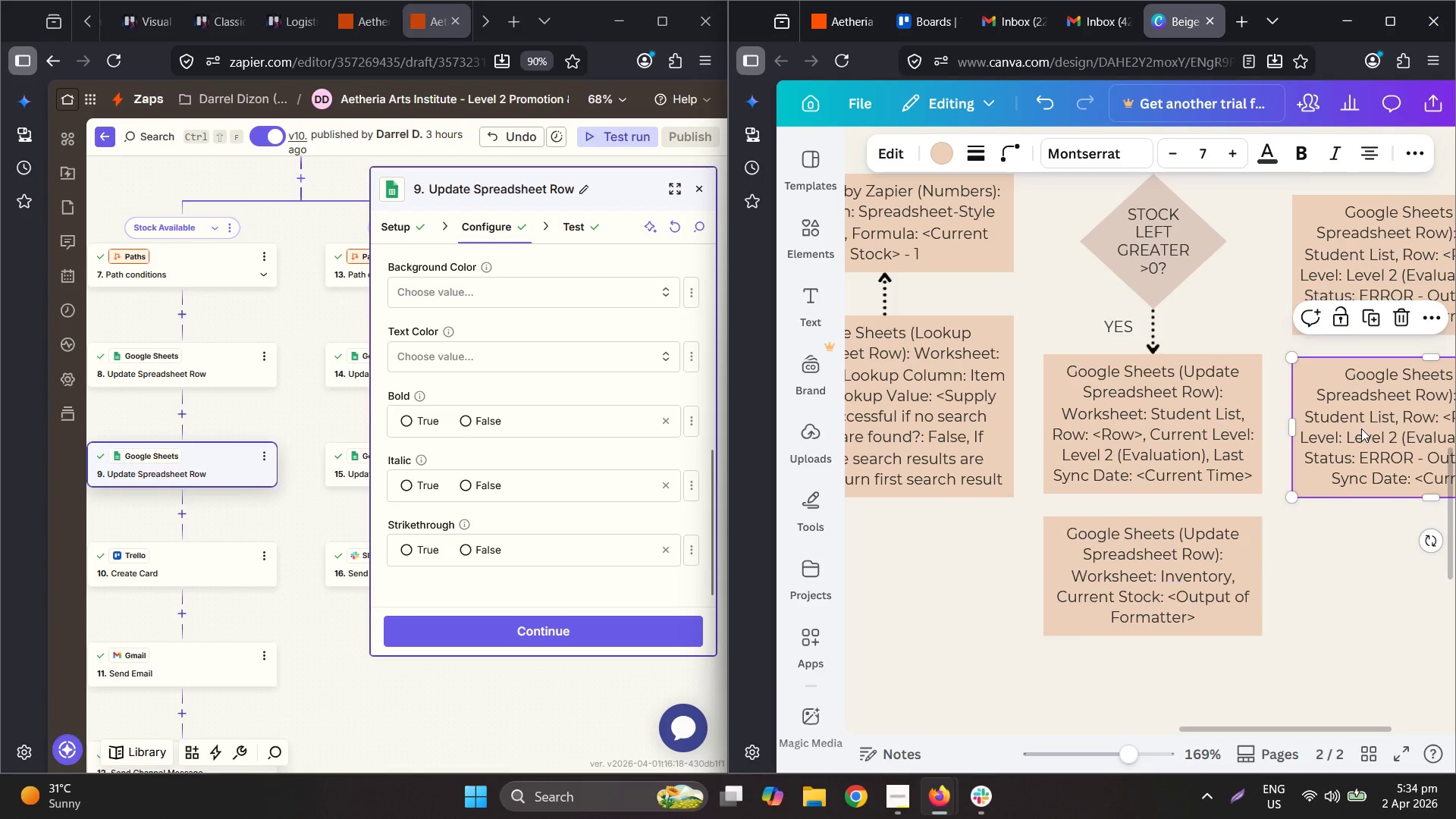 
key(Control+ControlLeft)
 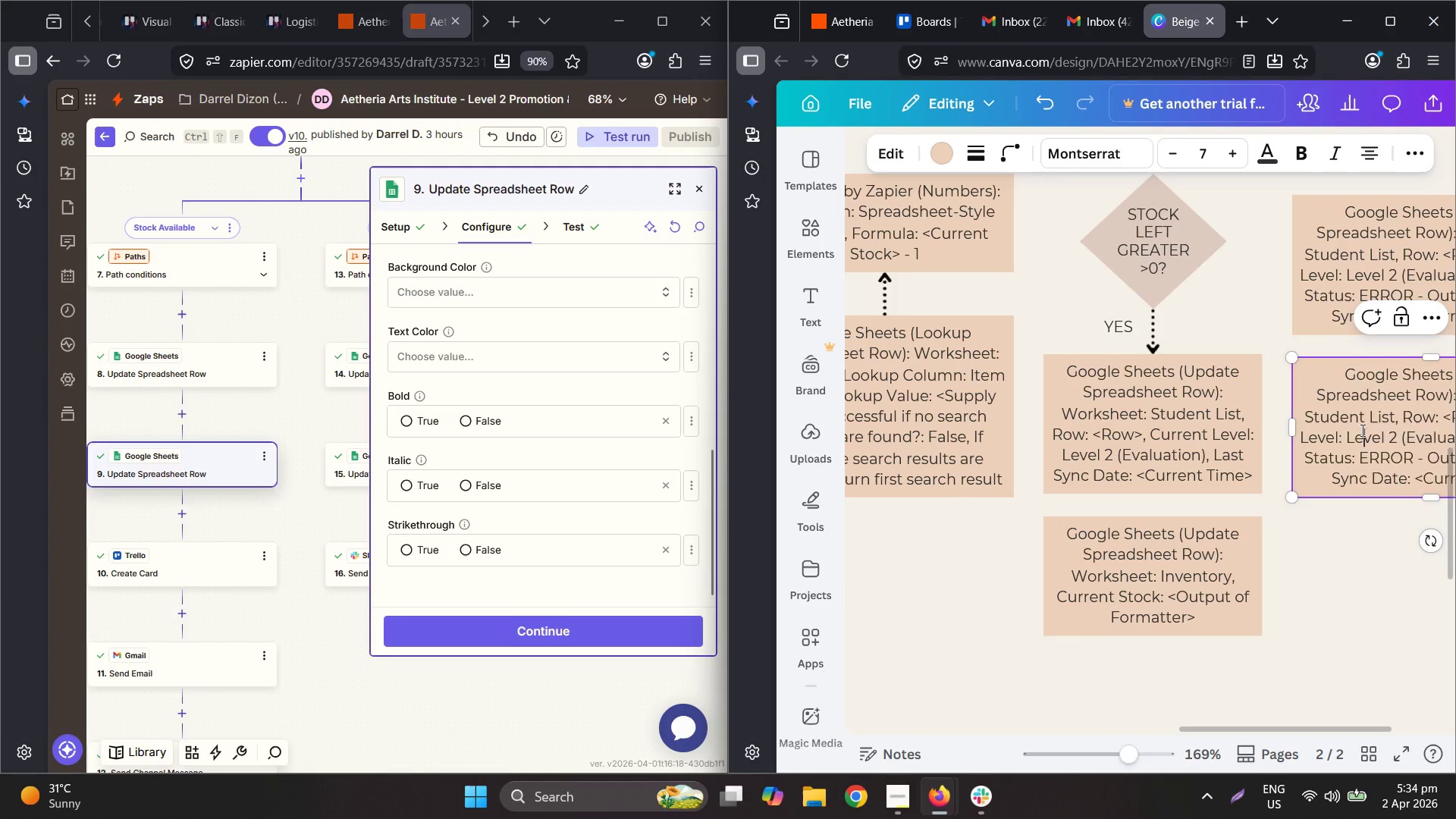 
key(Control+A)
 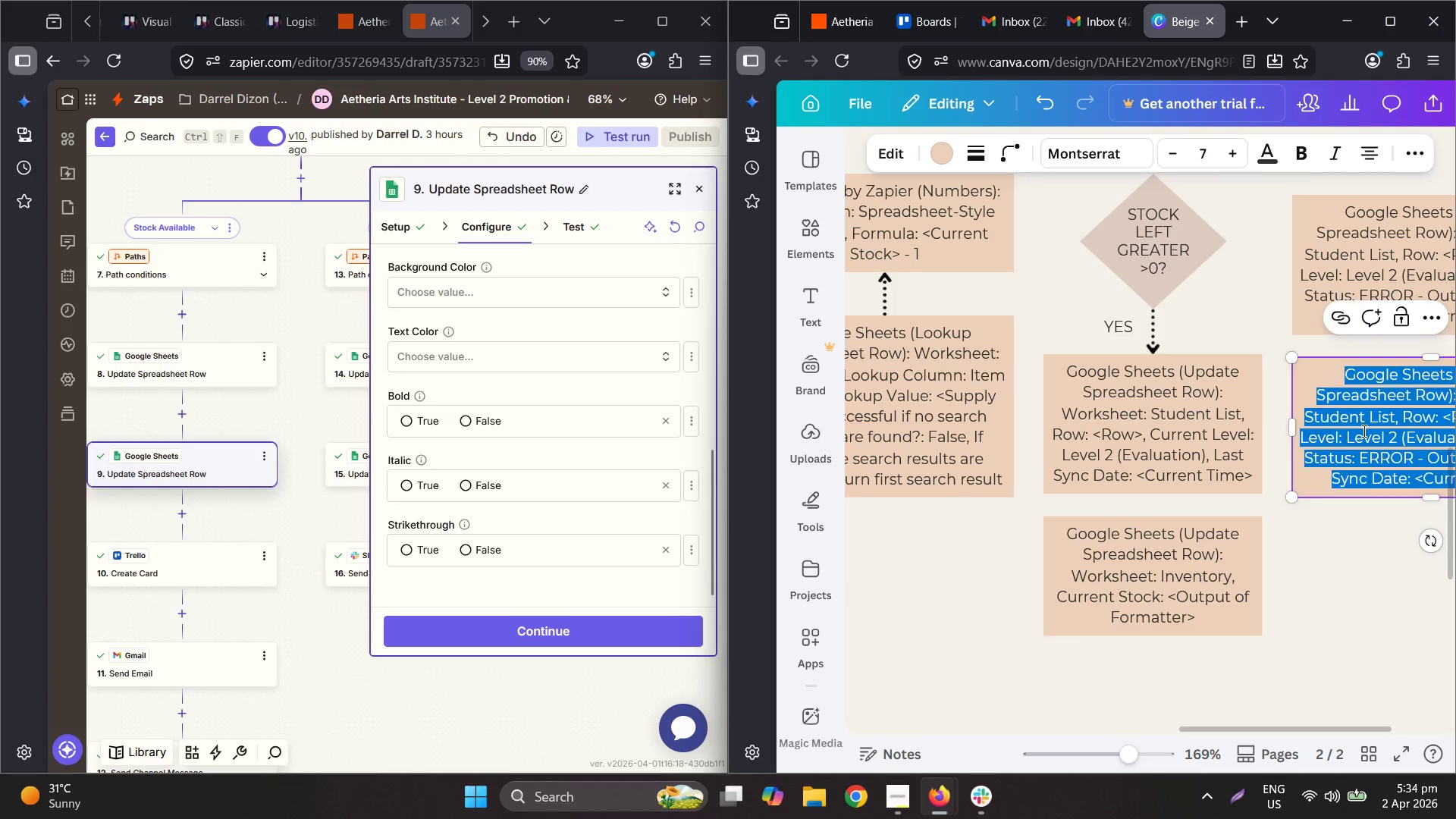 
key(Control+V)
 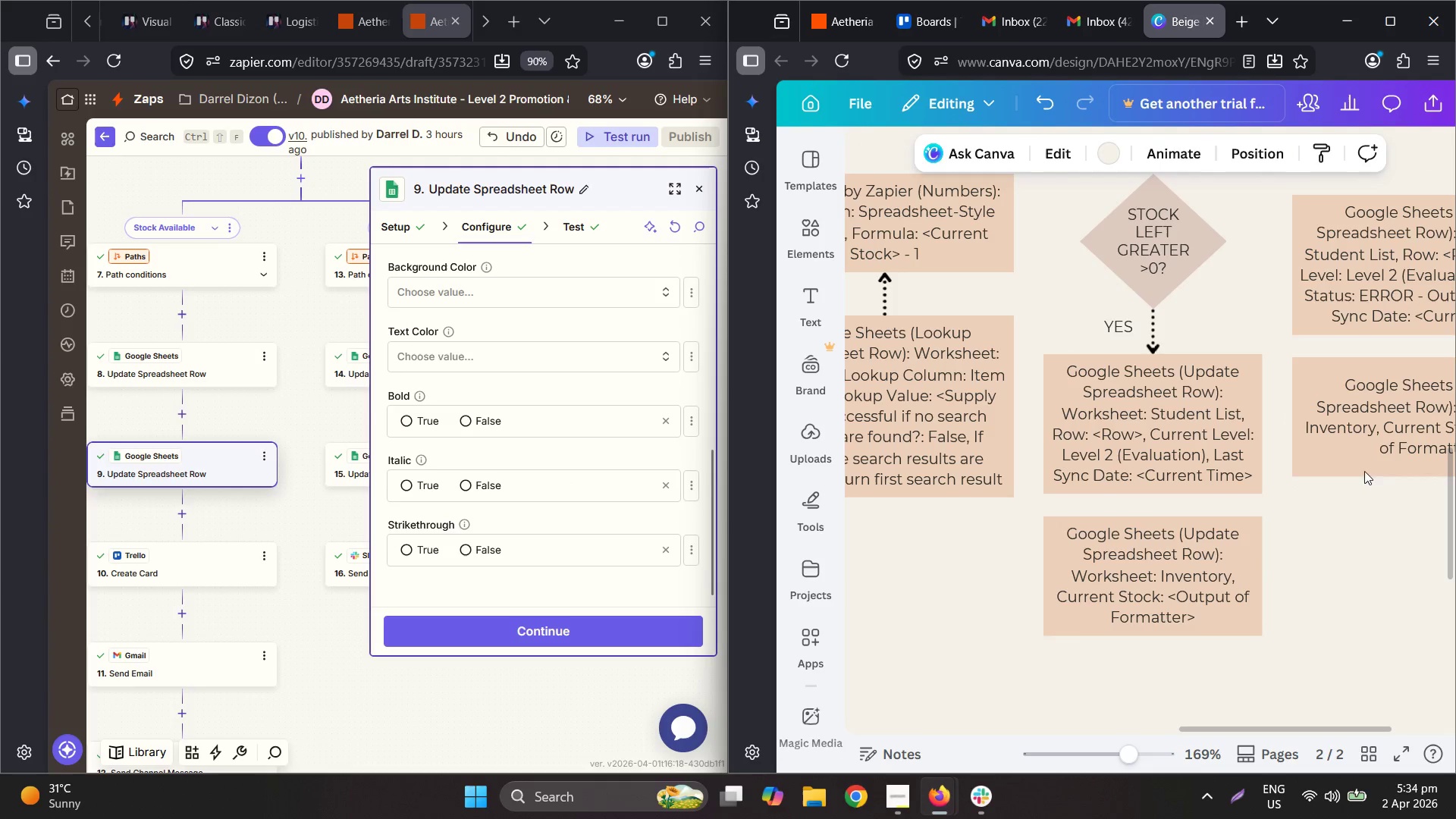 
hold_key(key=ControlLeft, duration=0.48)
scroll: coordinate [1094, 450], scroll_direction: down, amount: 2.0
 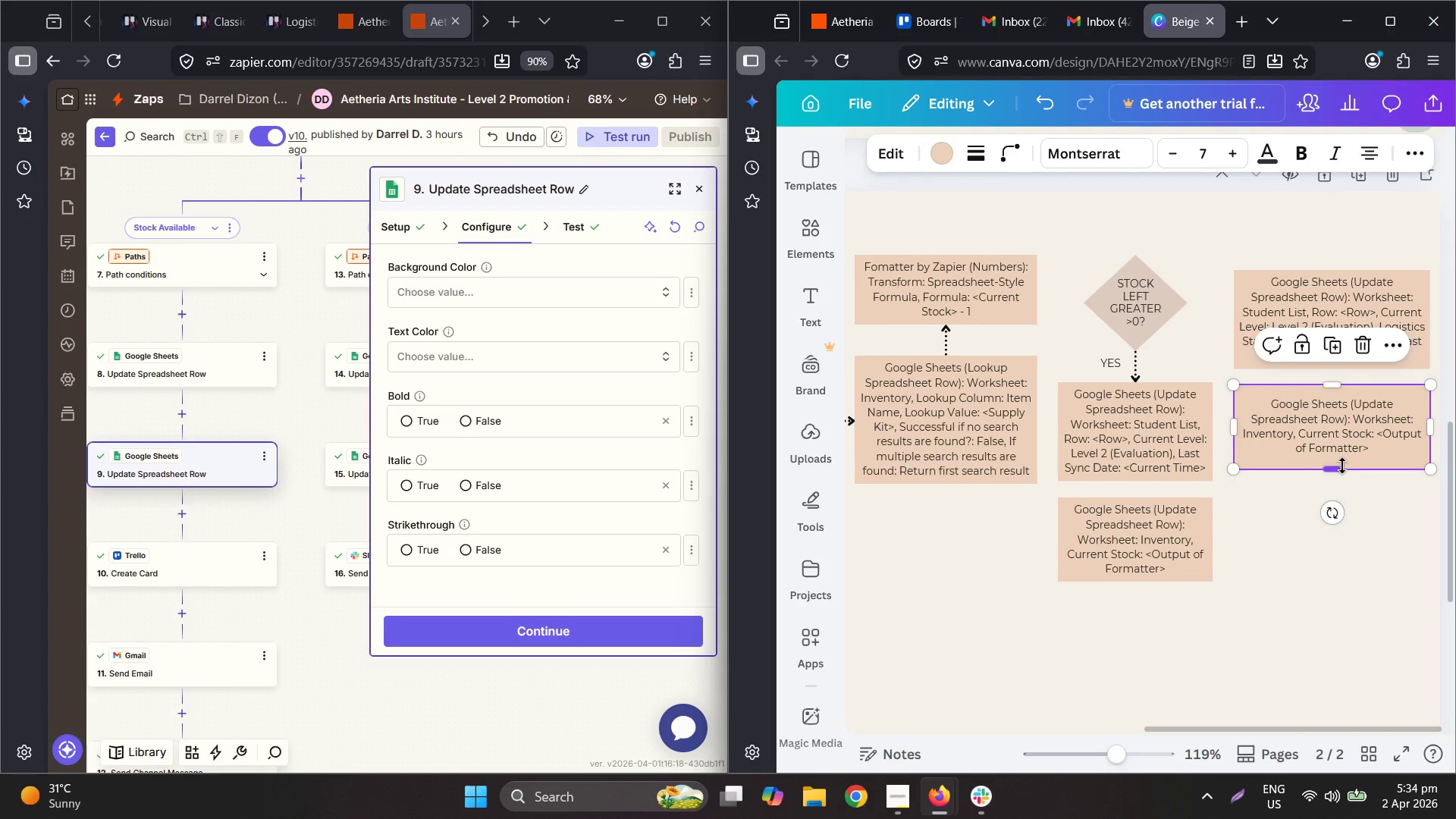 
left_click_drag(start_coordinate=[1339, 466], to_coordinate=[1345, 425])
 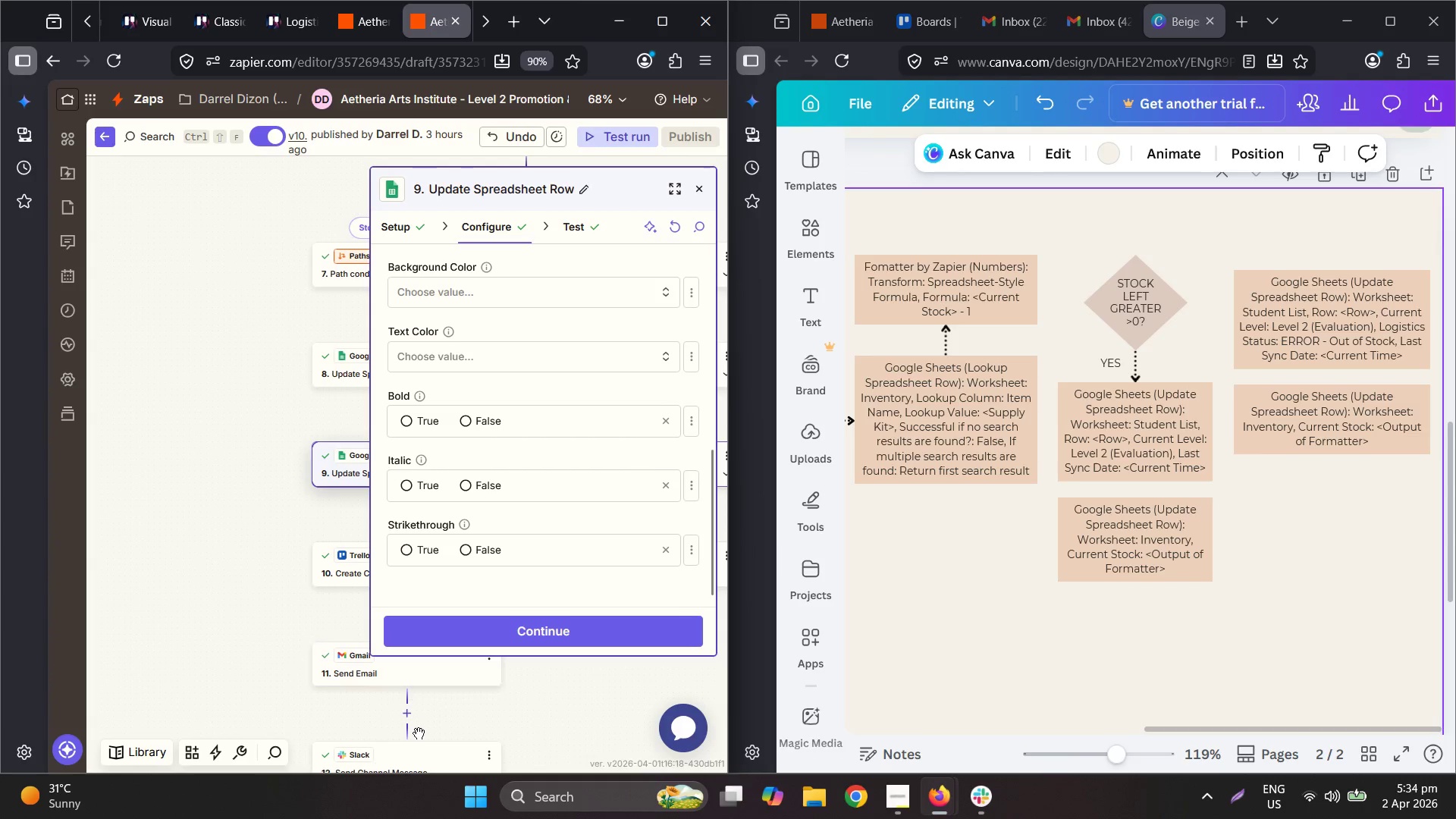 
wait(6.2)
 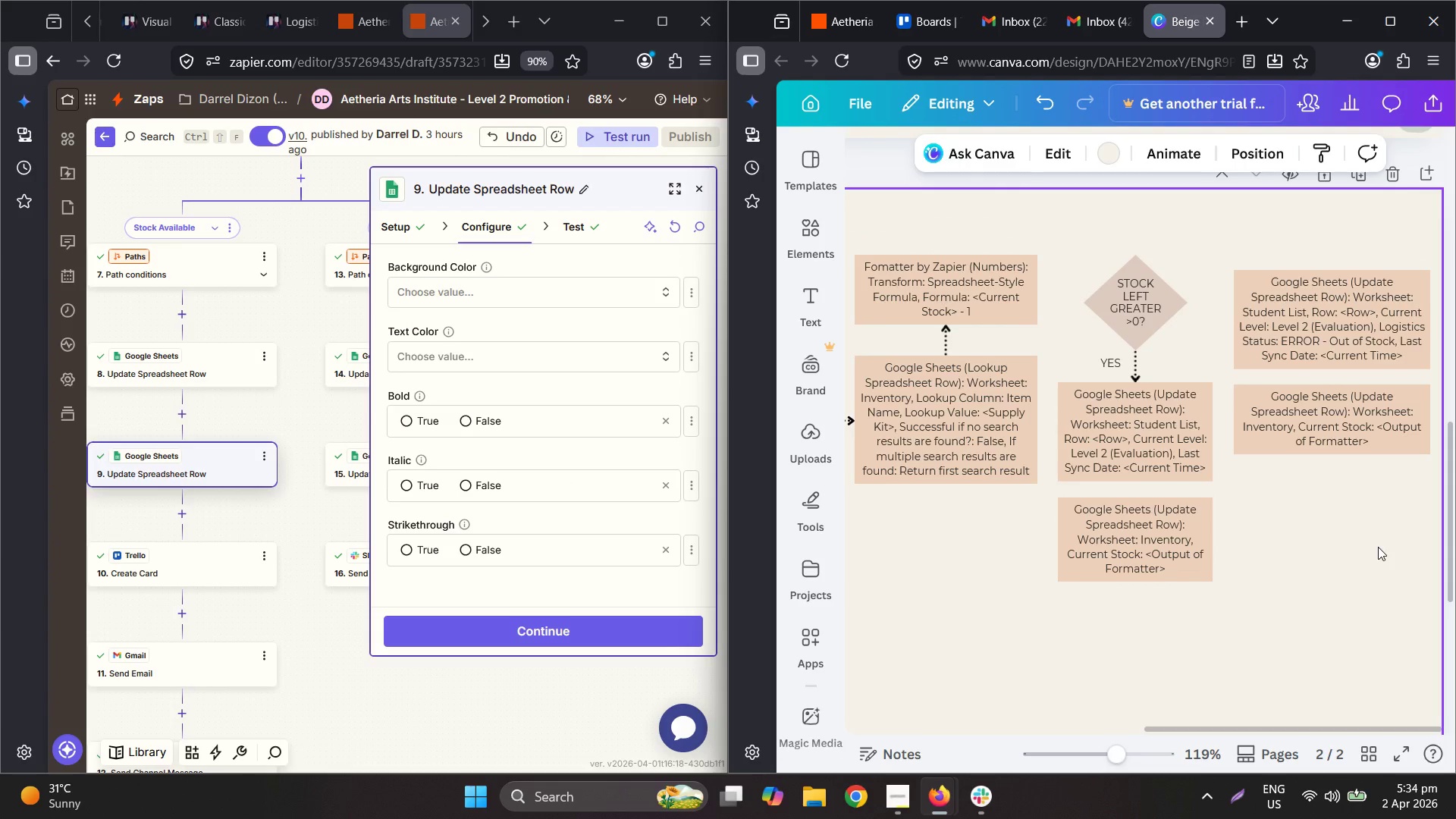 
left_click([297, 494])
 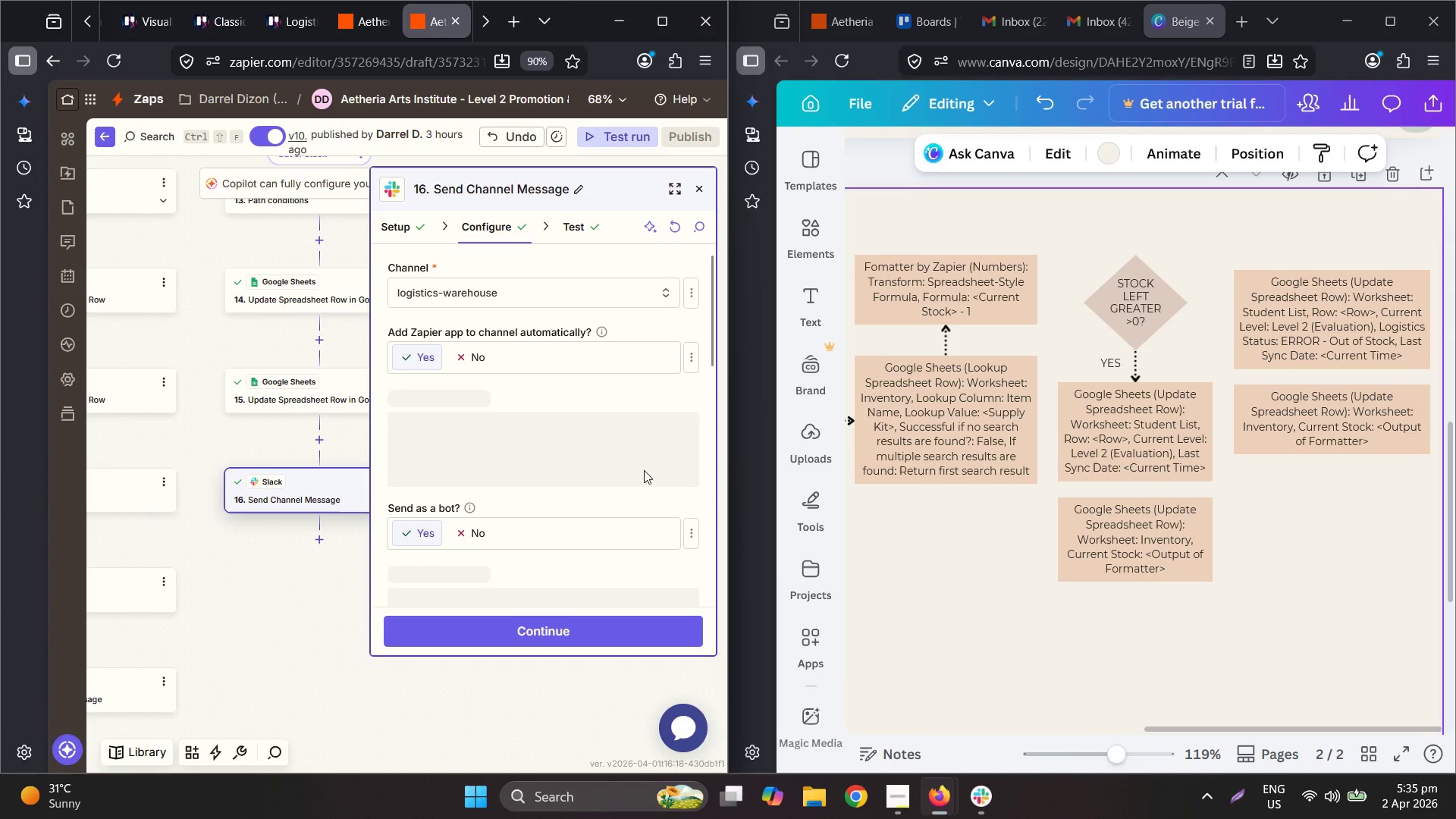 
left_click([1322, 395])
 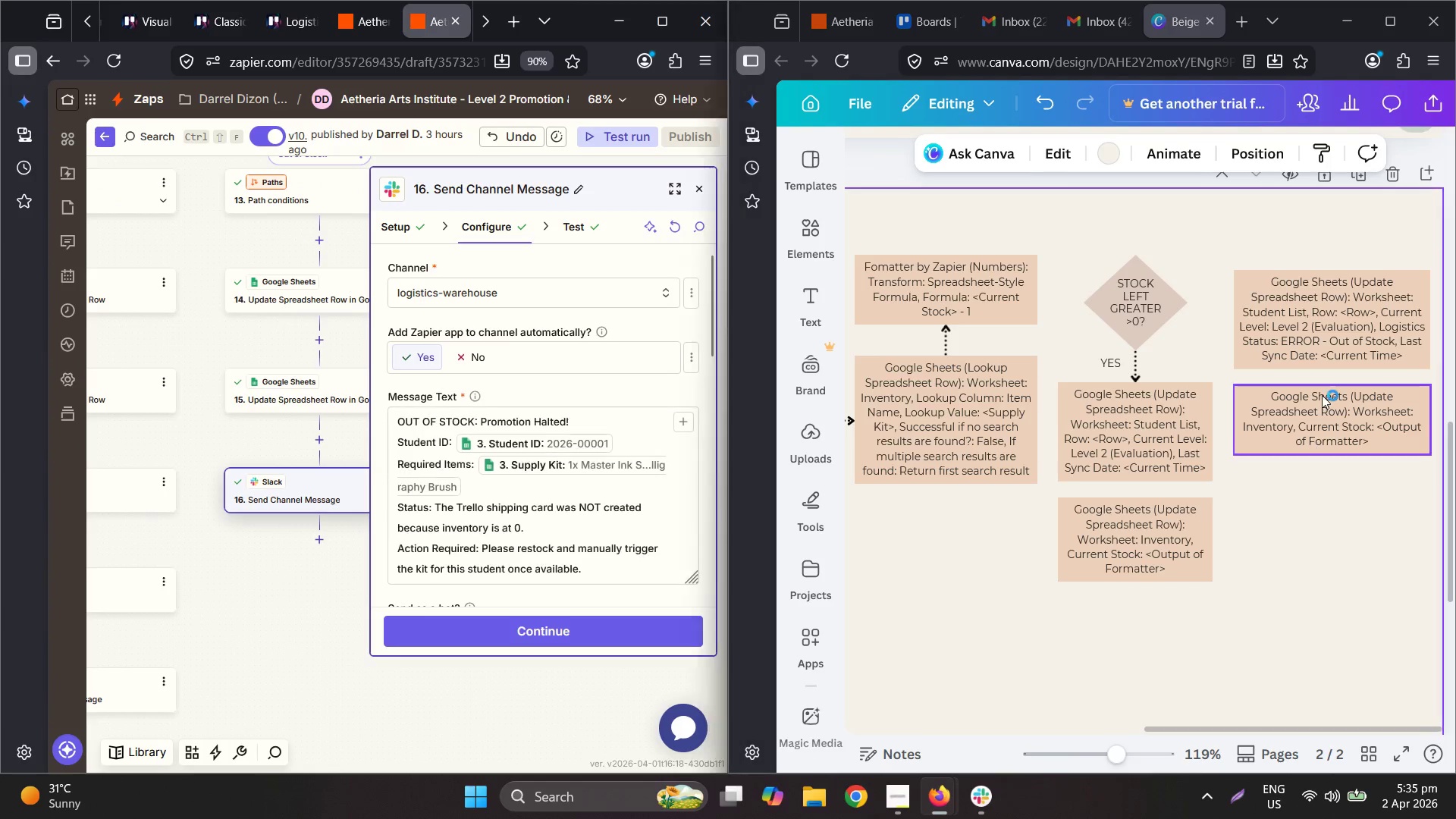 
key(Control+C)
 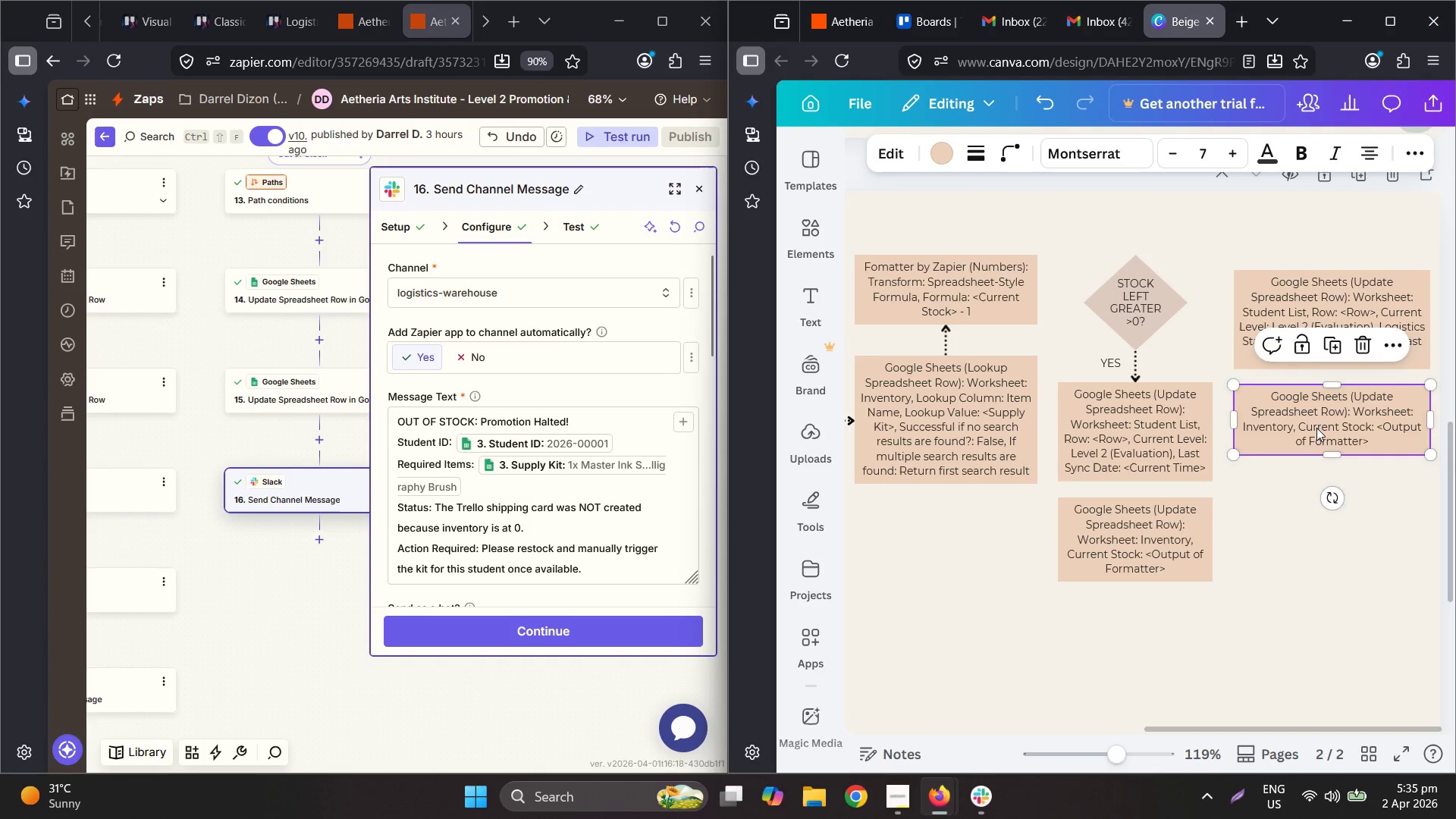 
key(Control+V)
 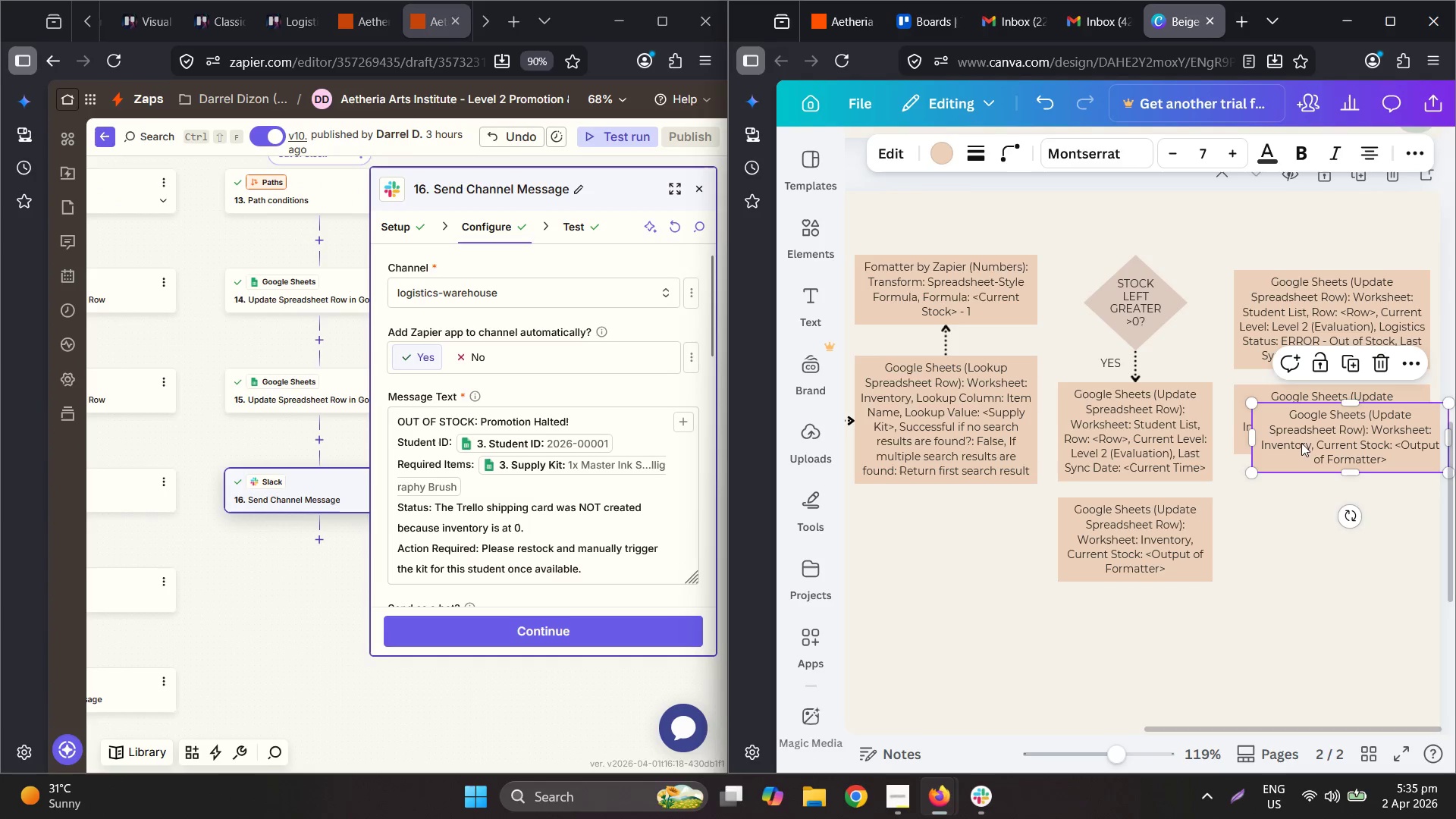 
left_click_drag(start_coordinate=[1313, 444], to_coordinate=[1299, 526])
 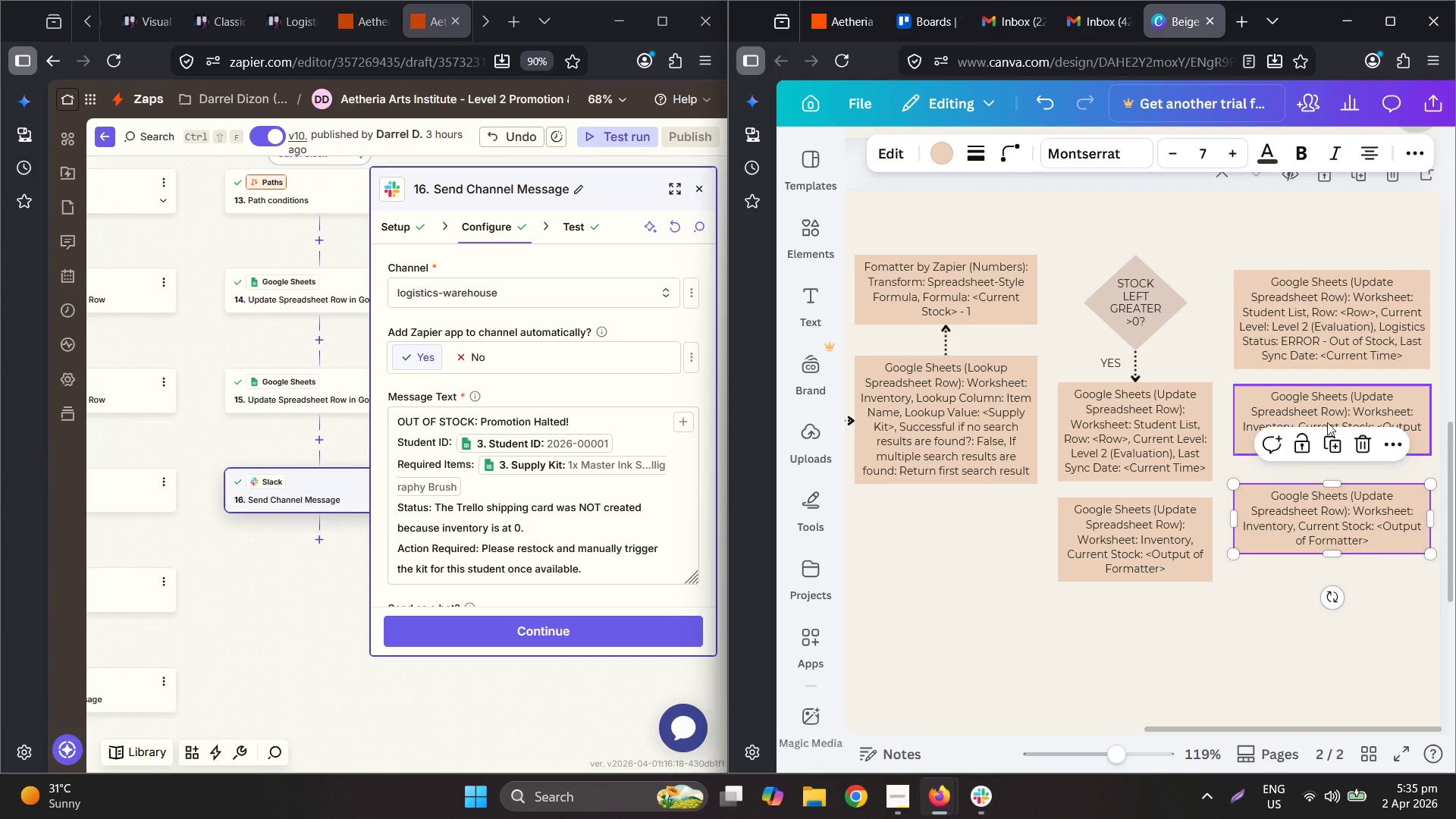 
left_click_drag(start_coordinate=[1327, 422], to_coordinate=[1329, 435])
 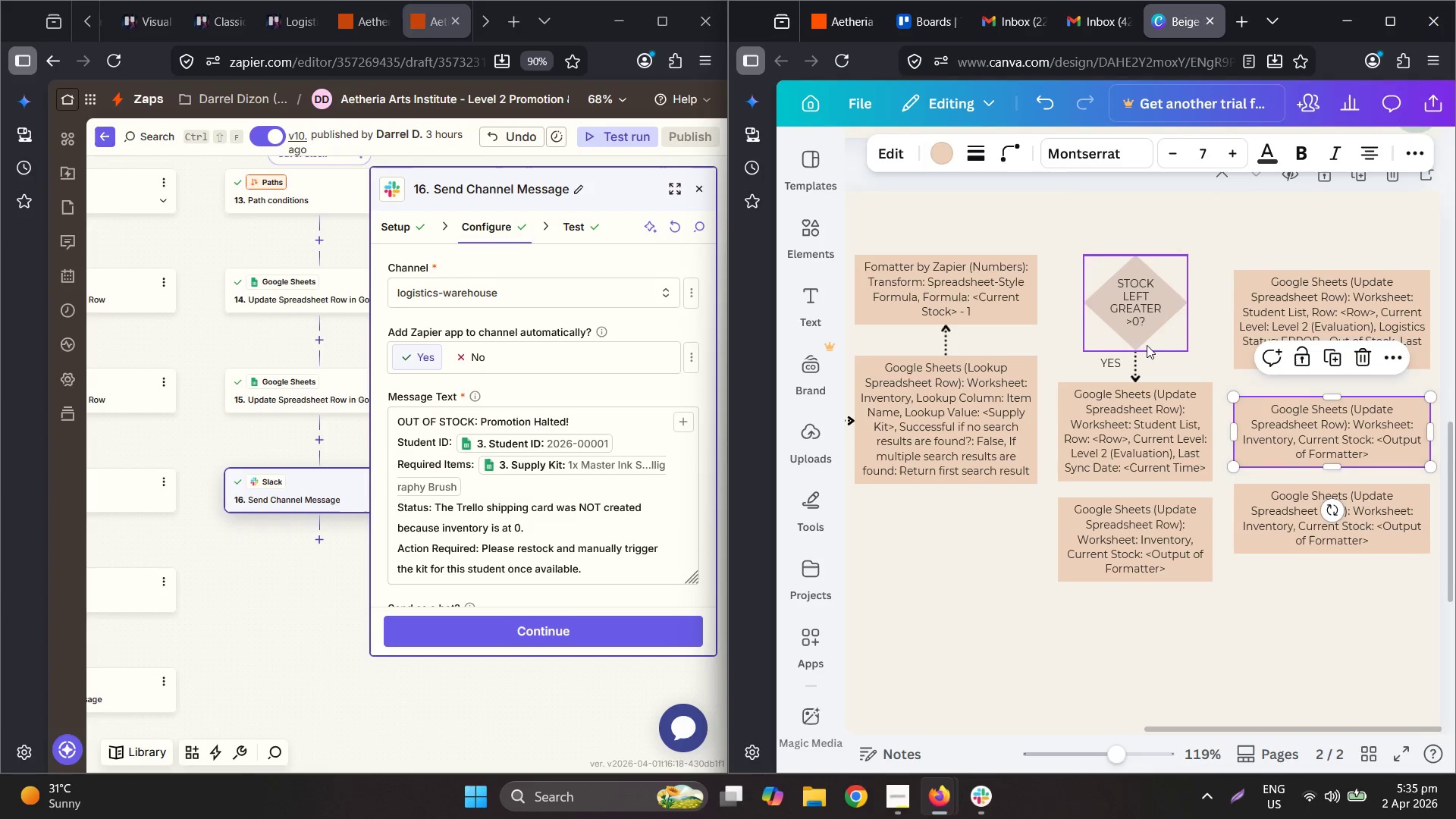 
left_click([1141, 366])
 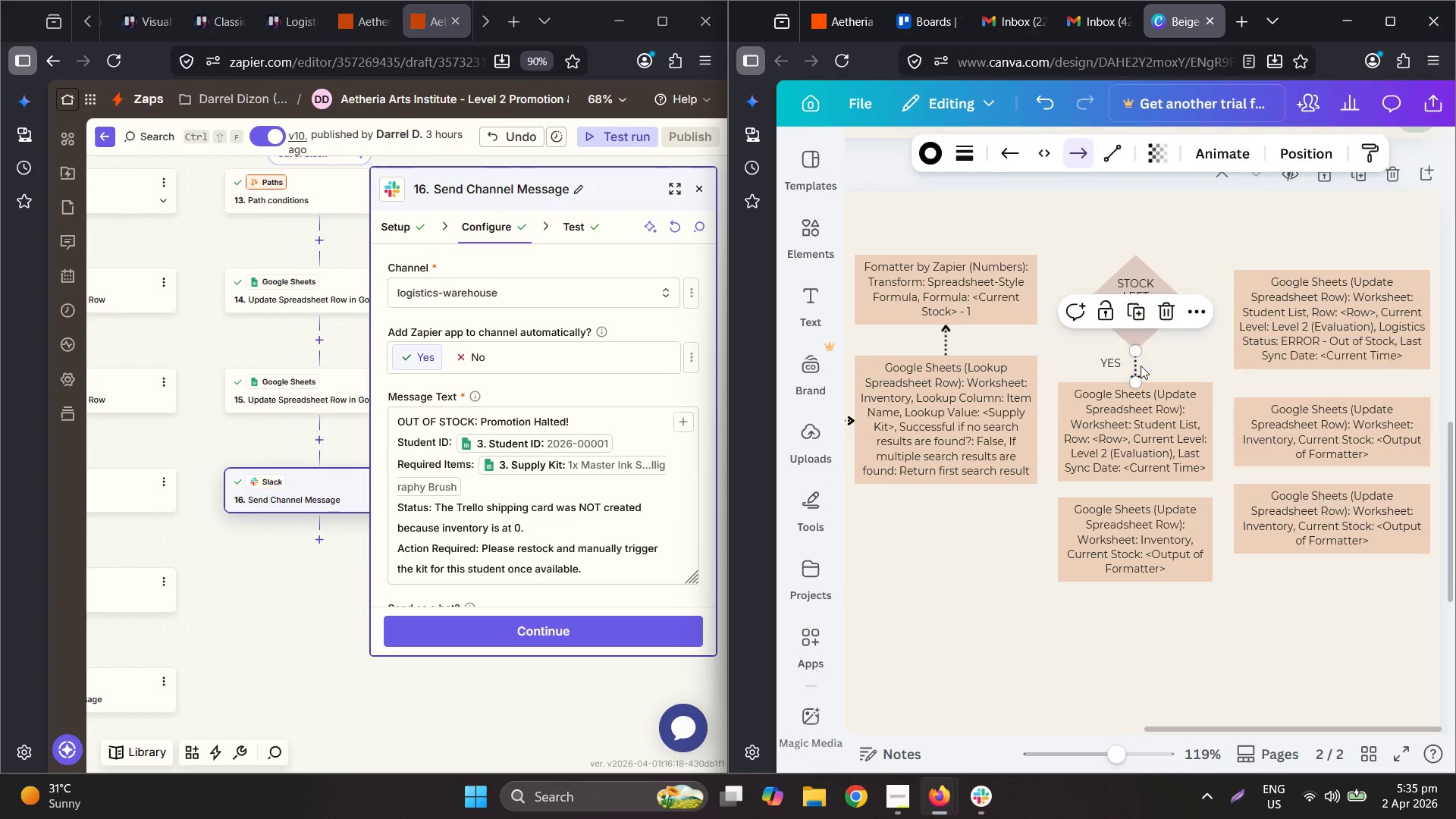 
key(Control+C)
 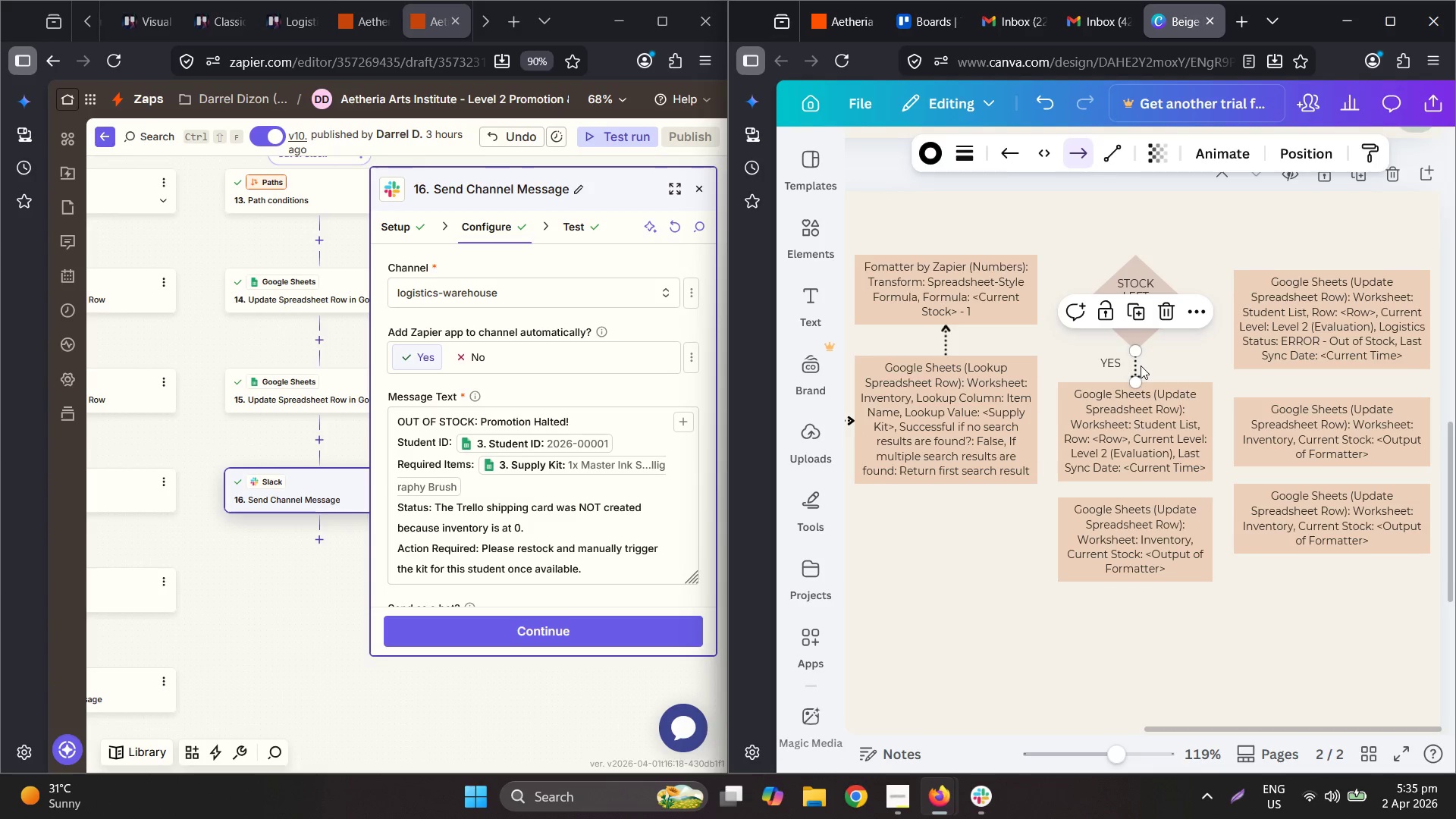 
key(Control+V)
 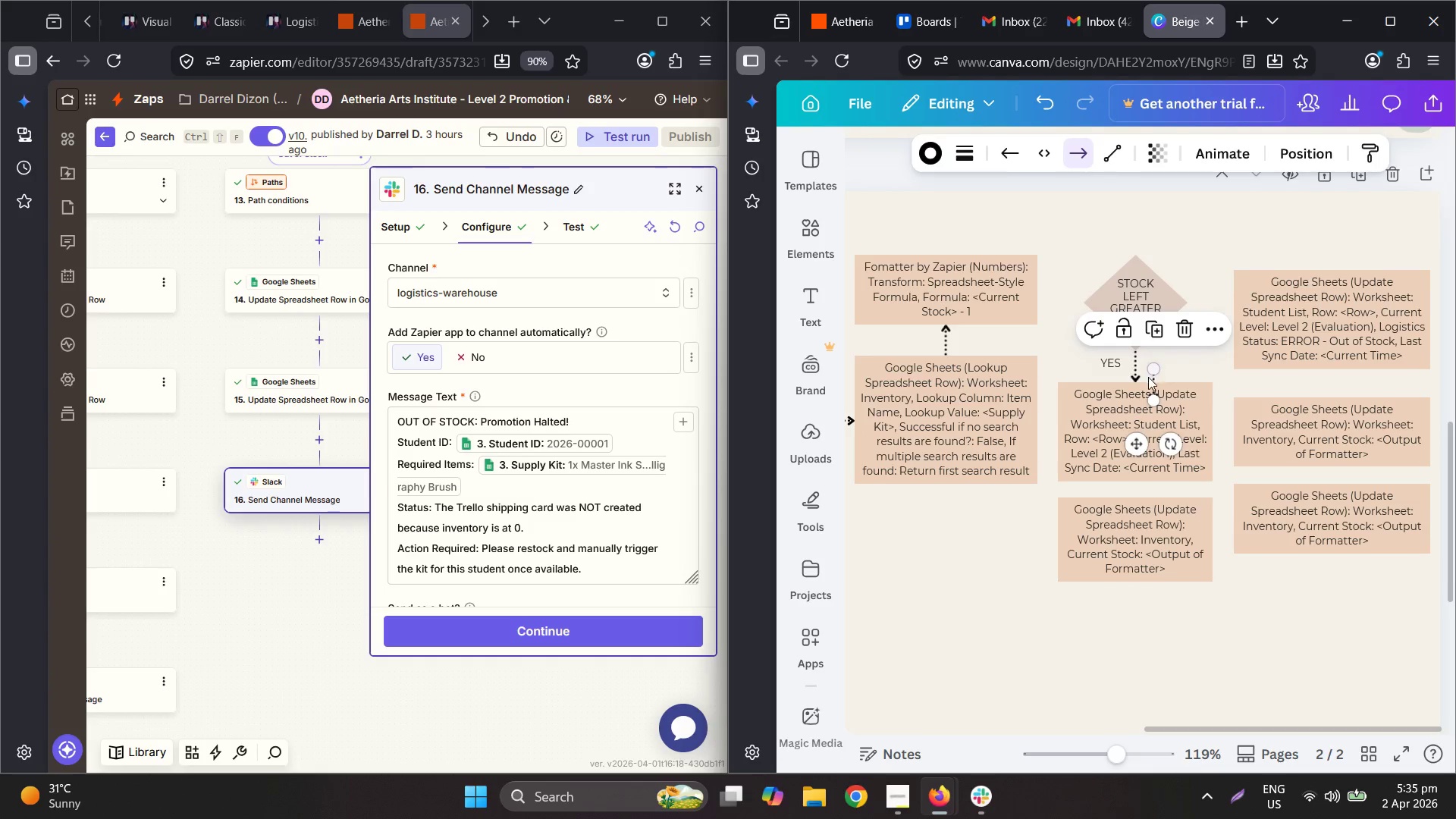 
left_click_drag(start_coordinate=[1163, 383], to_coordinate=[1346, 383])
 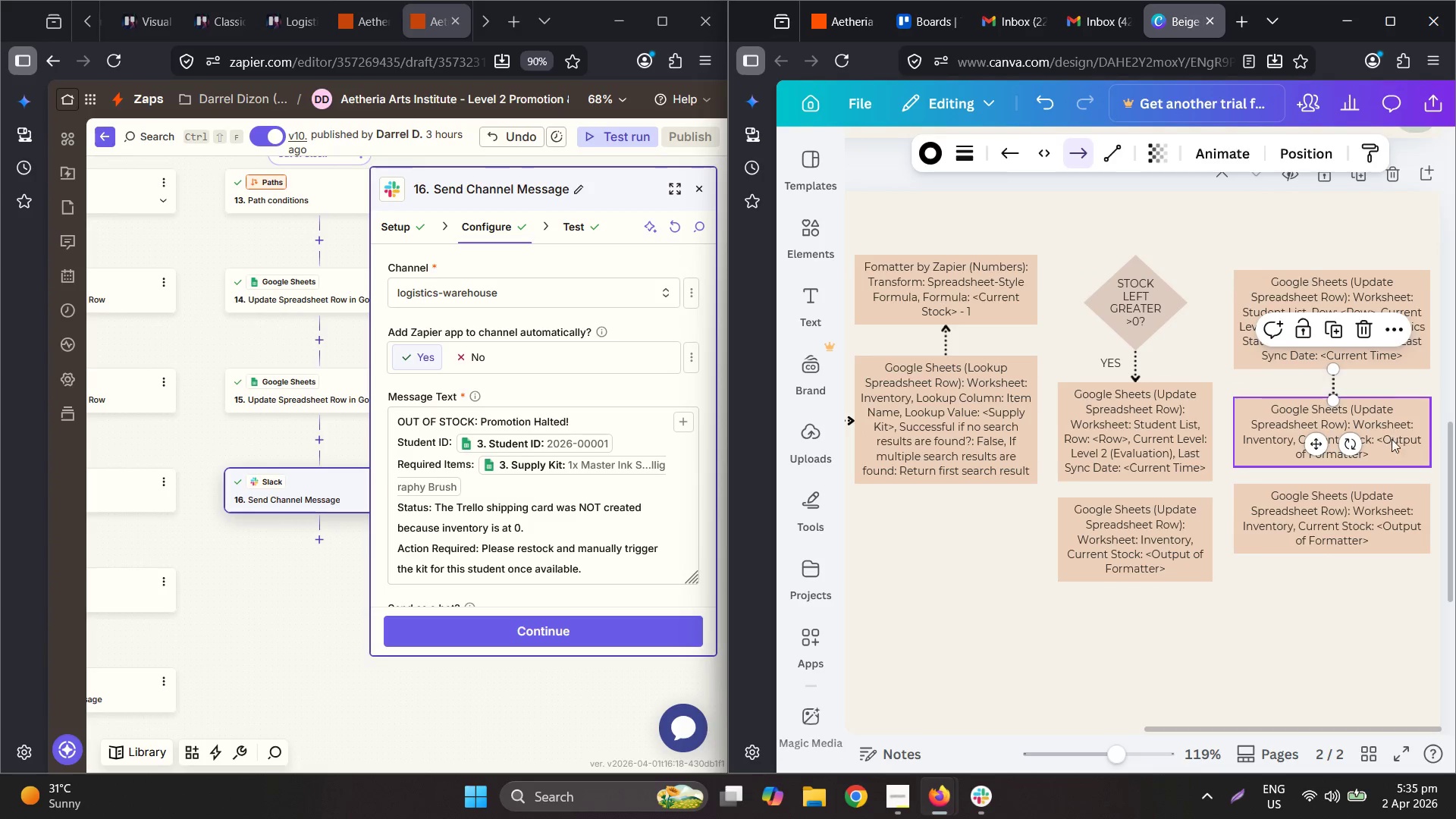 
left_click([1389, 447])
 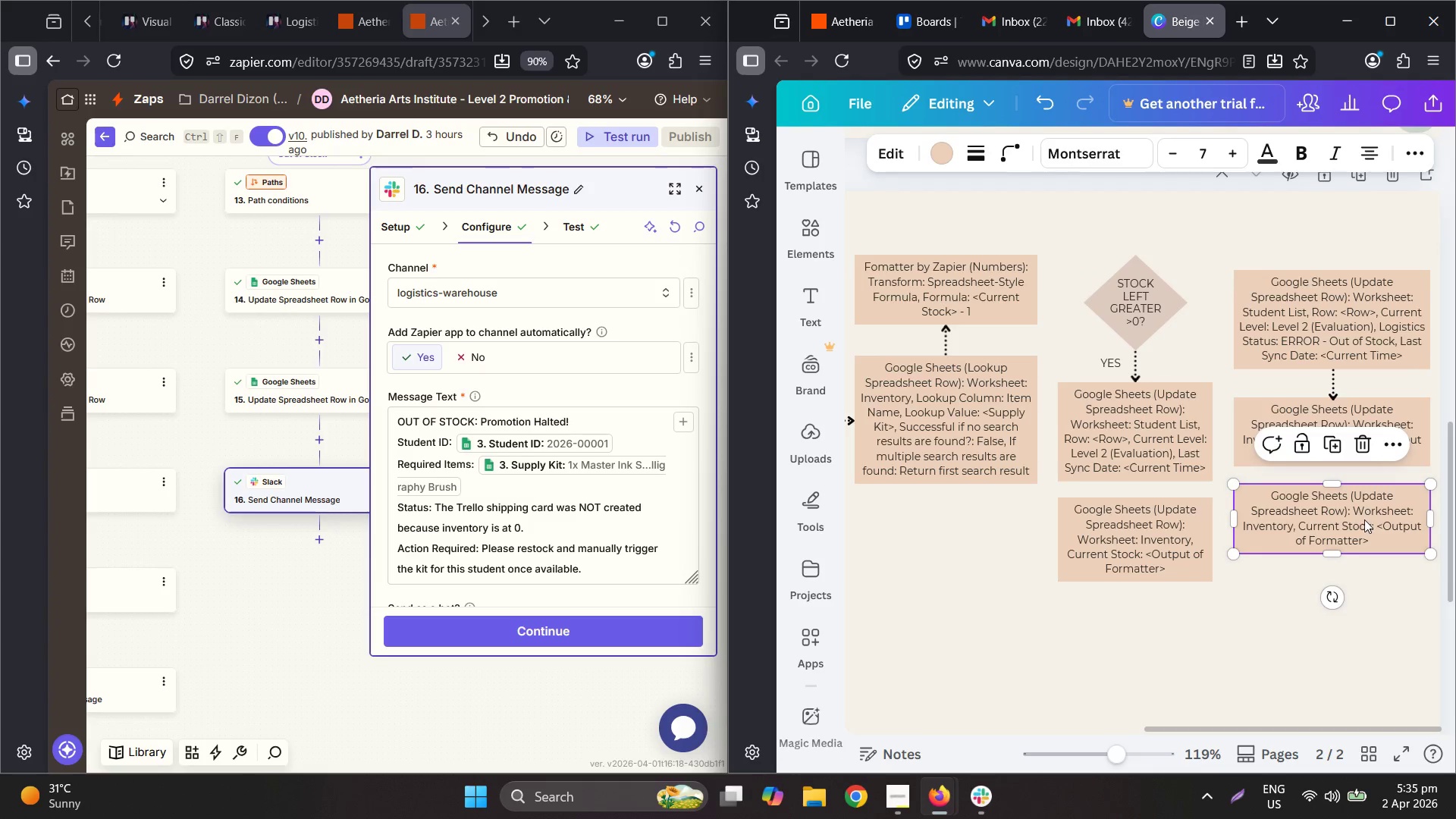 
left_click_drag(start_coordinate=[1388, 404], to_coordinate=[1388, 408])
 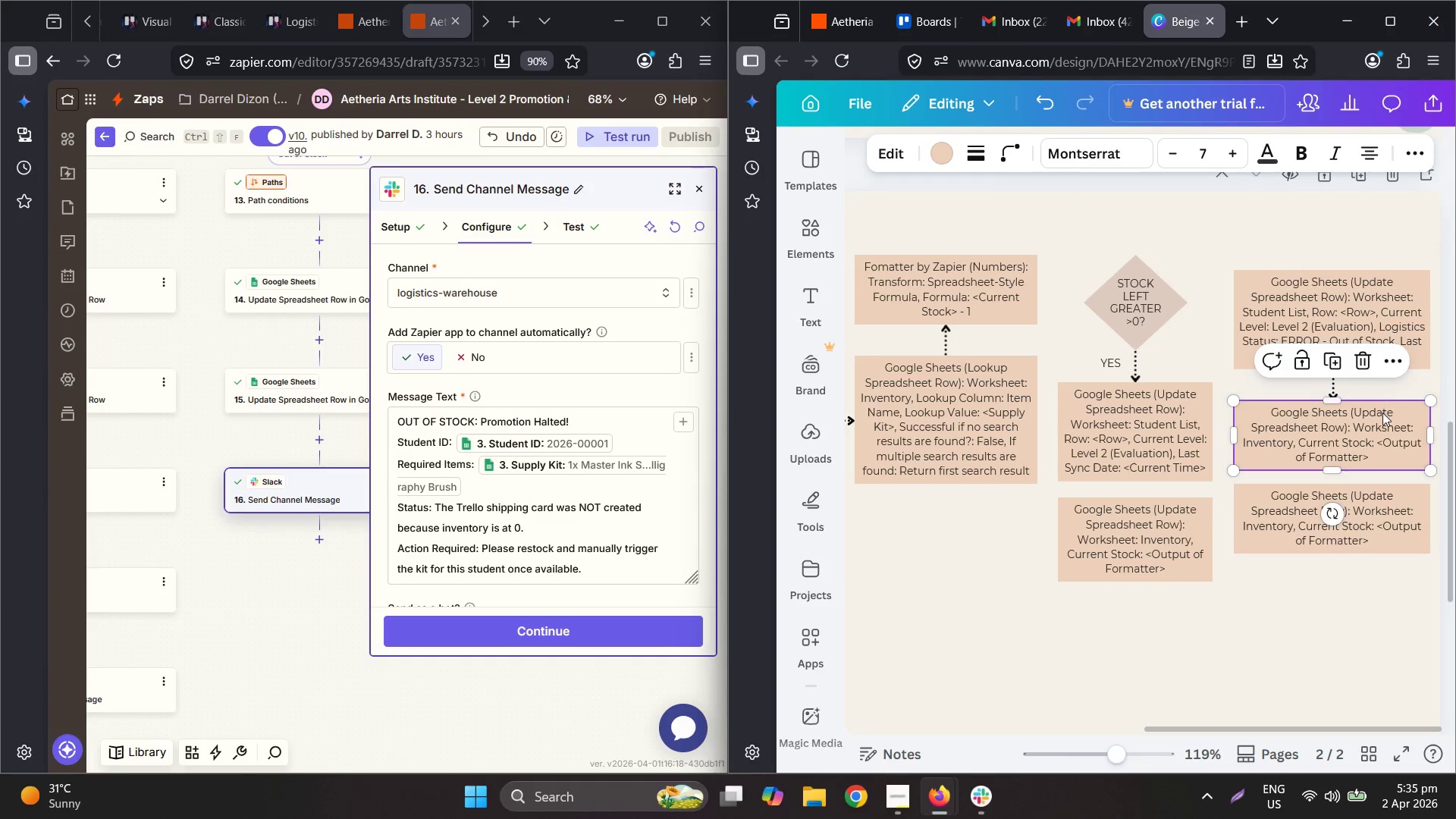 
key(Control+C)
 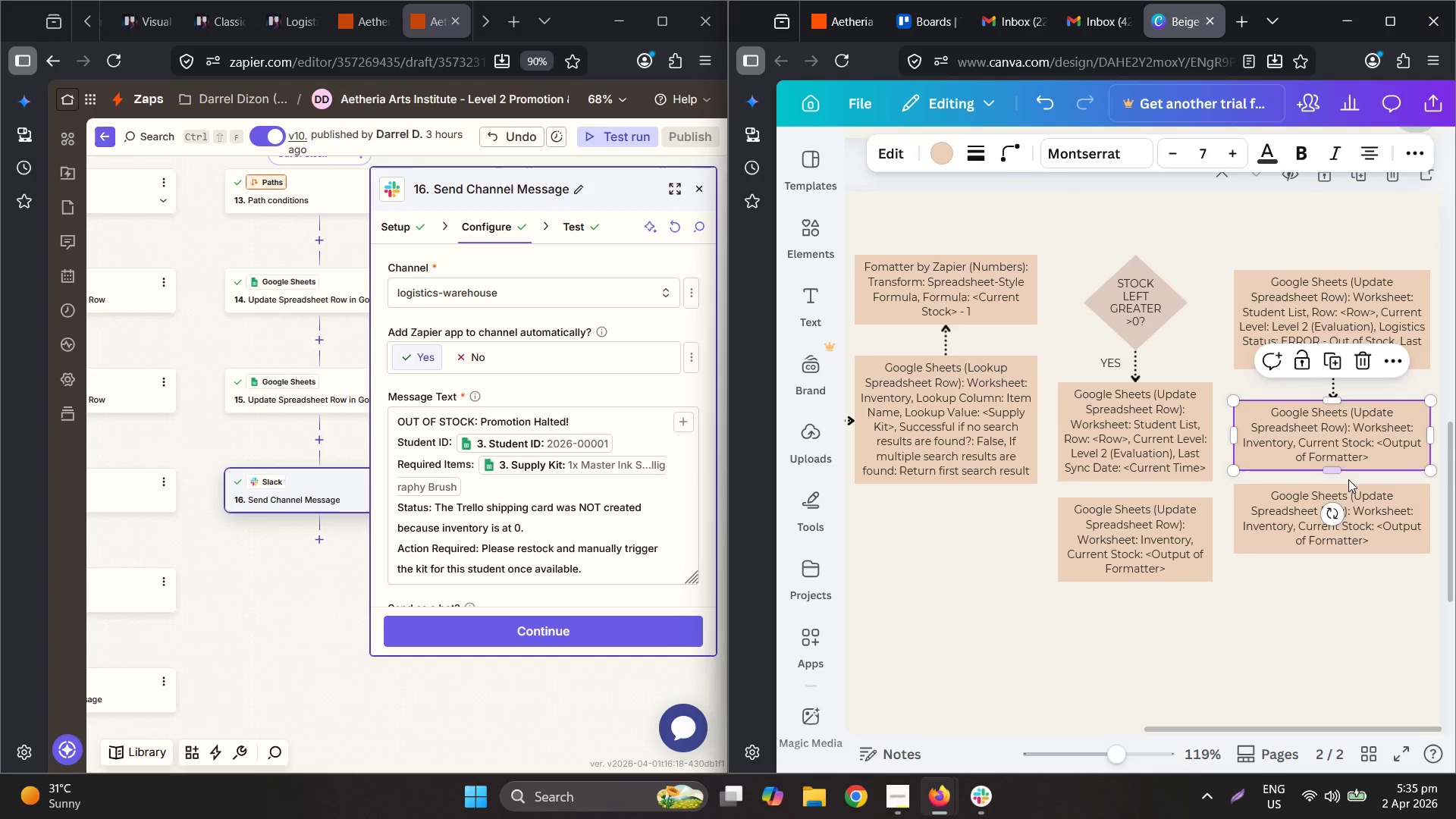 
left_click_drag(start_coordinate=[1346, 498], to_coordinate=[1341, 514])
 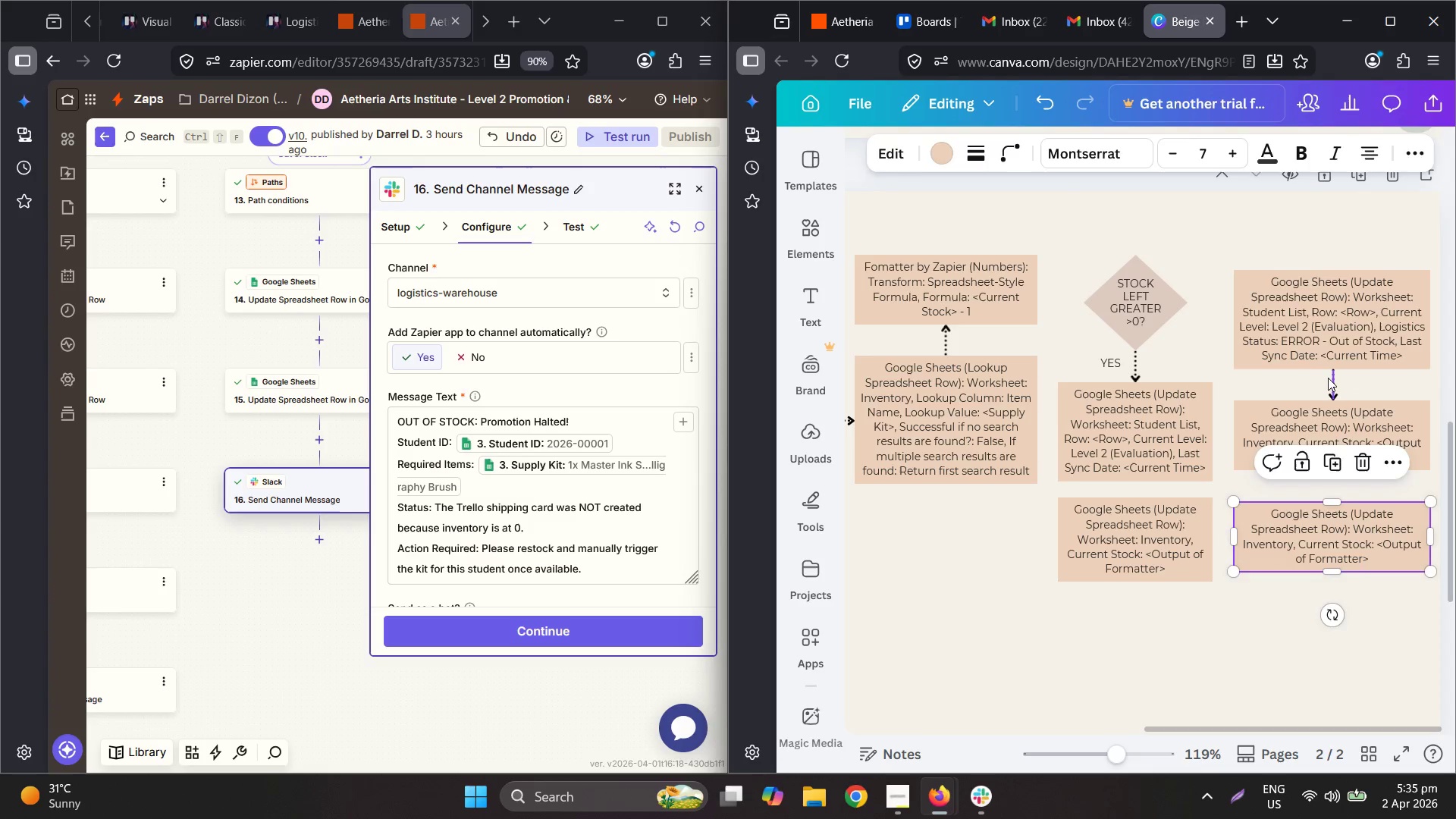 
left_click([1328, 376])
 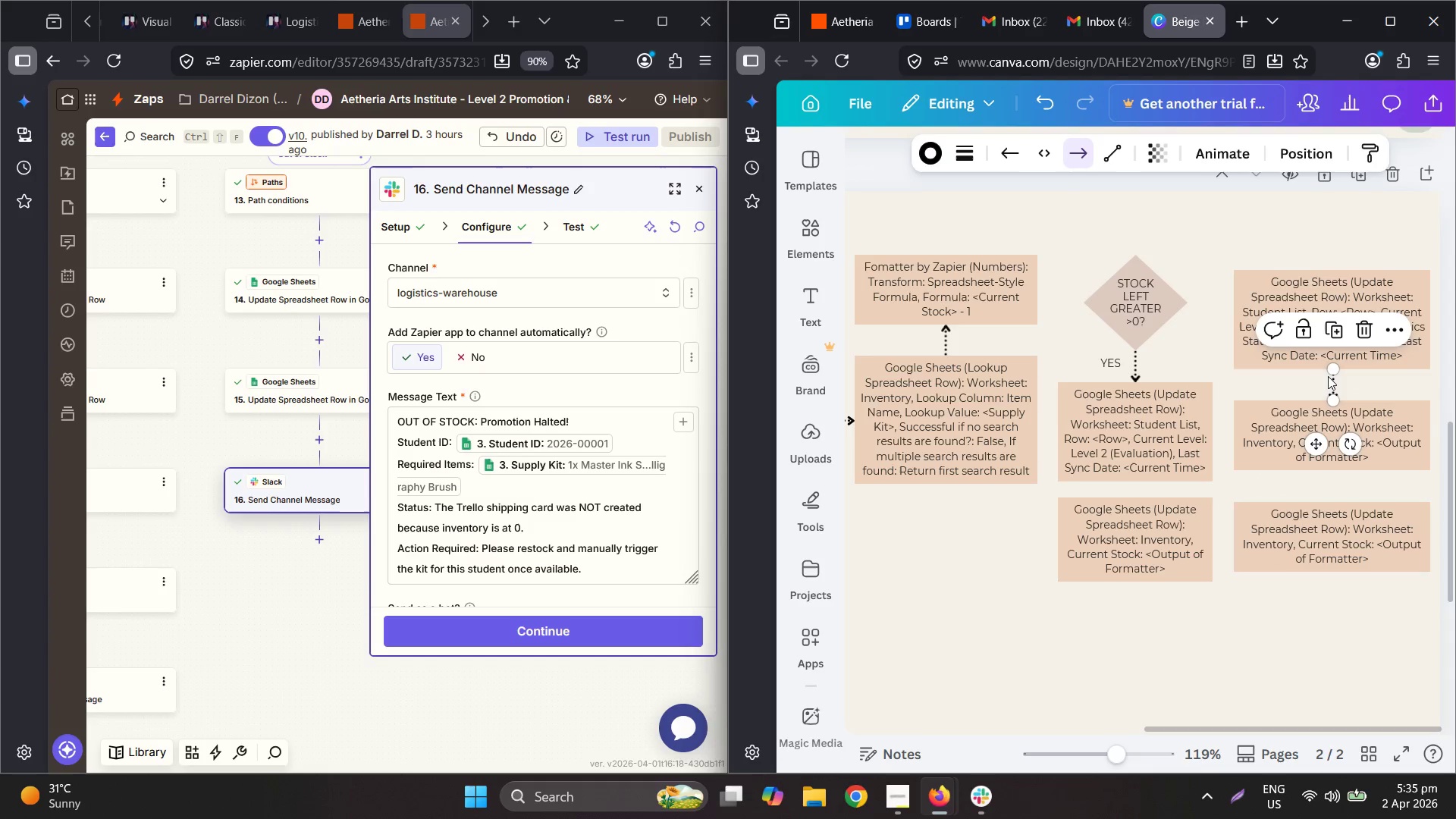 
key(Control+C)
 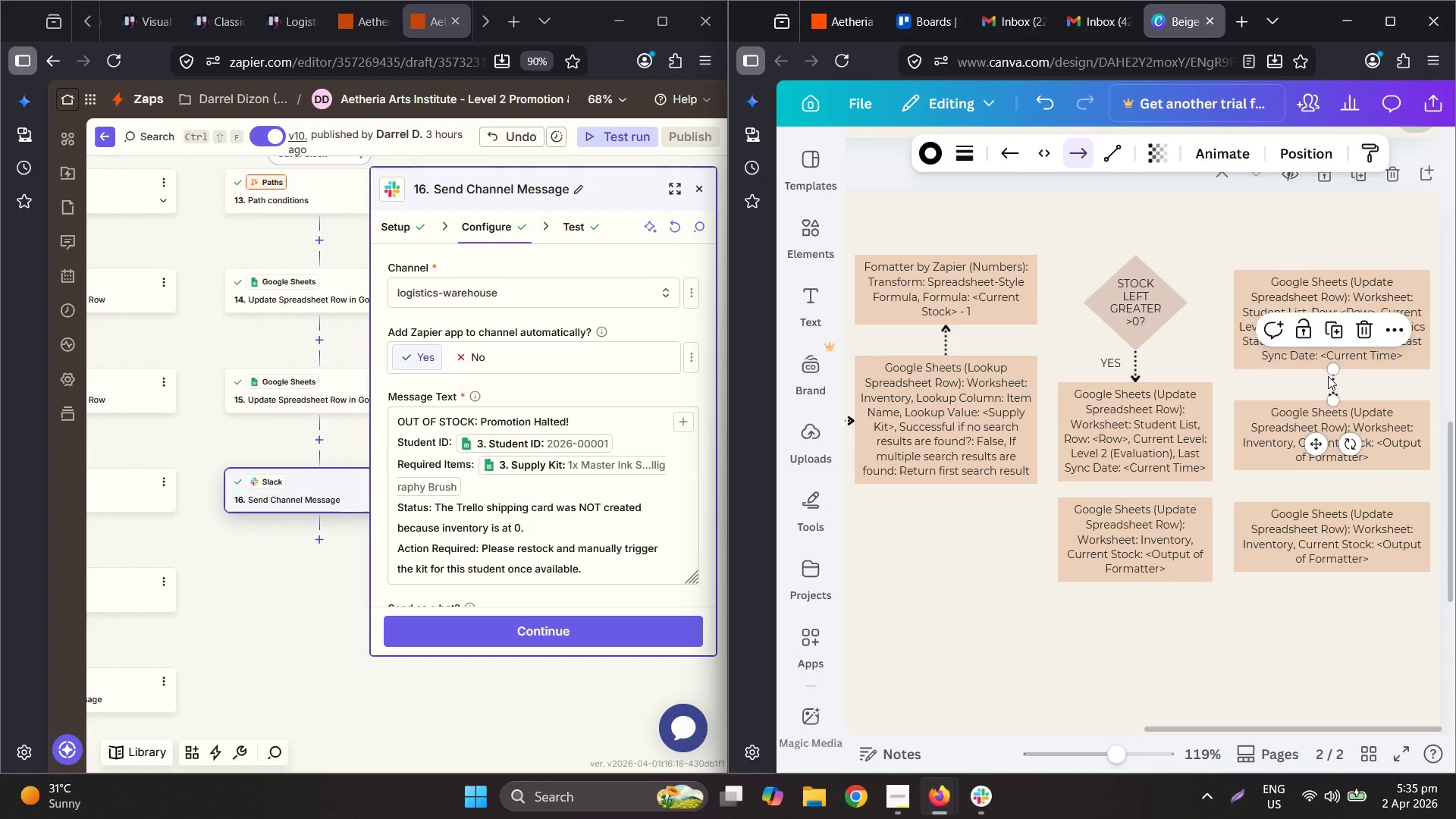 
key(Control+V)
 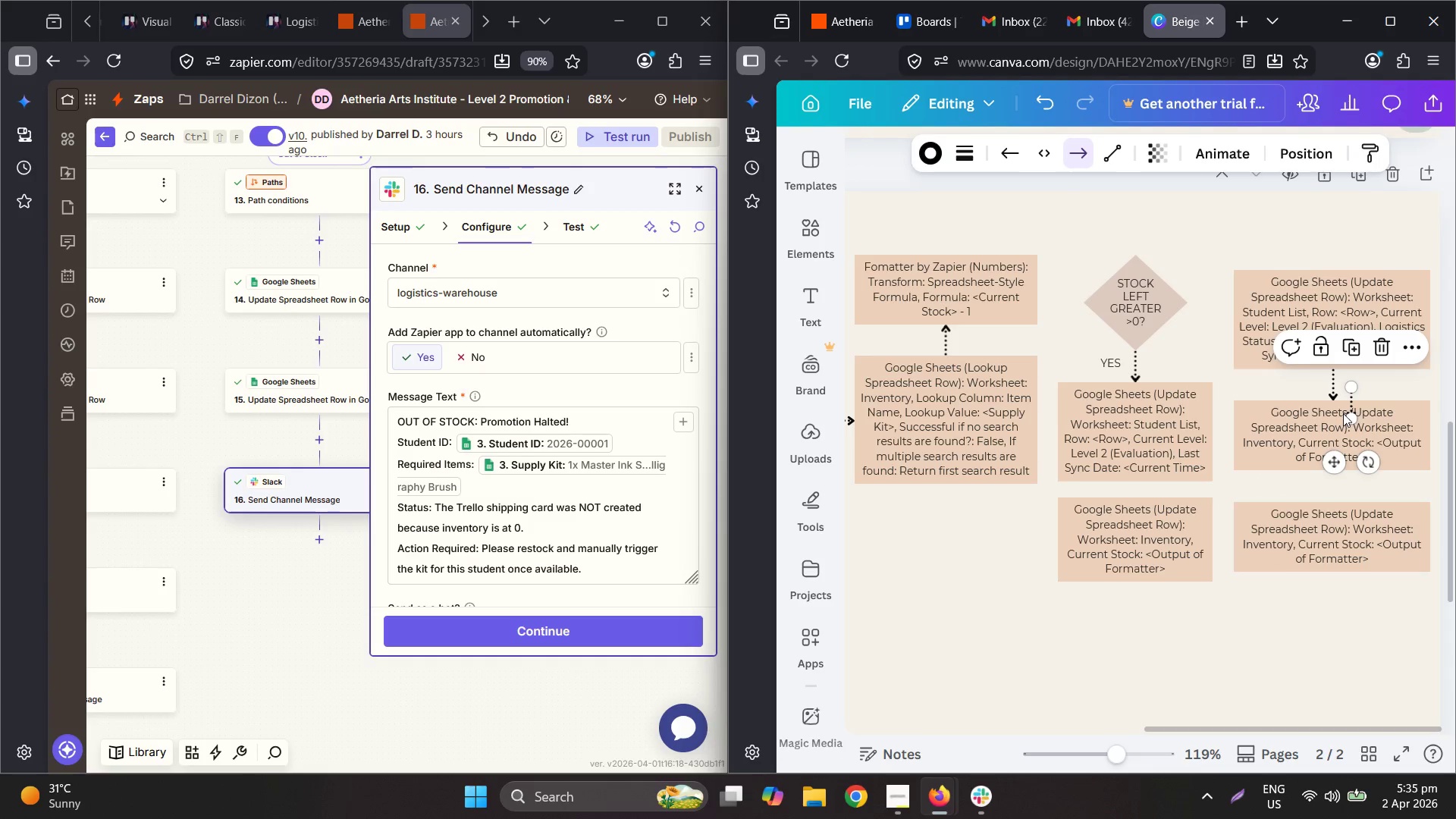 
left_click_drag(start_coordinate=[1354, 403], to_coordinate=[1337, 488])
 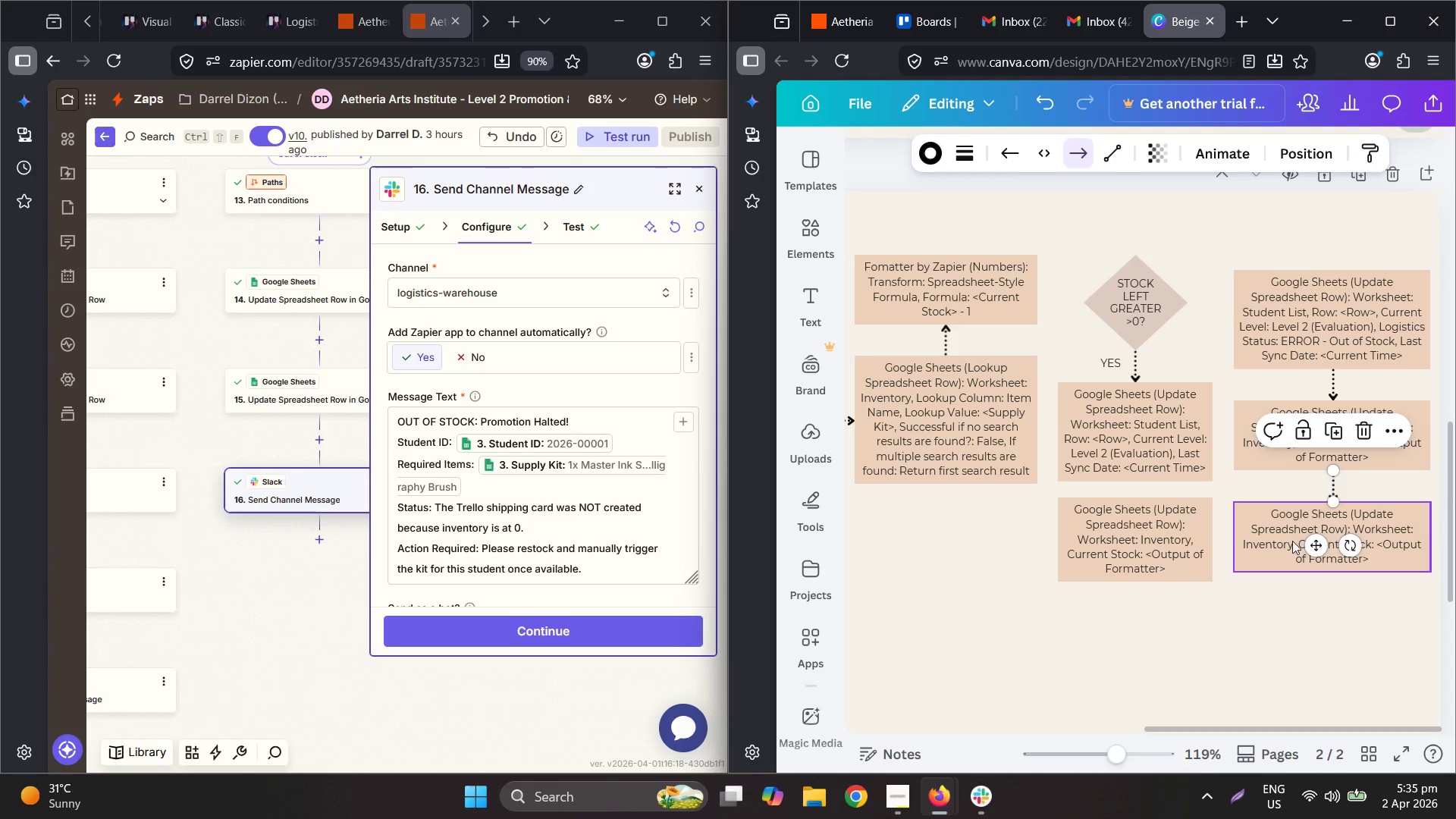 
double_click([1292, 541])
 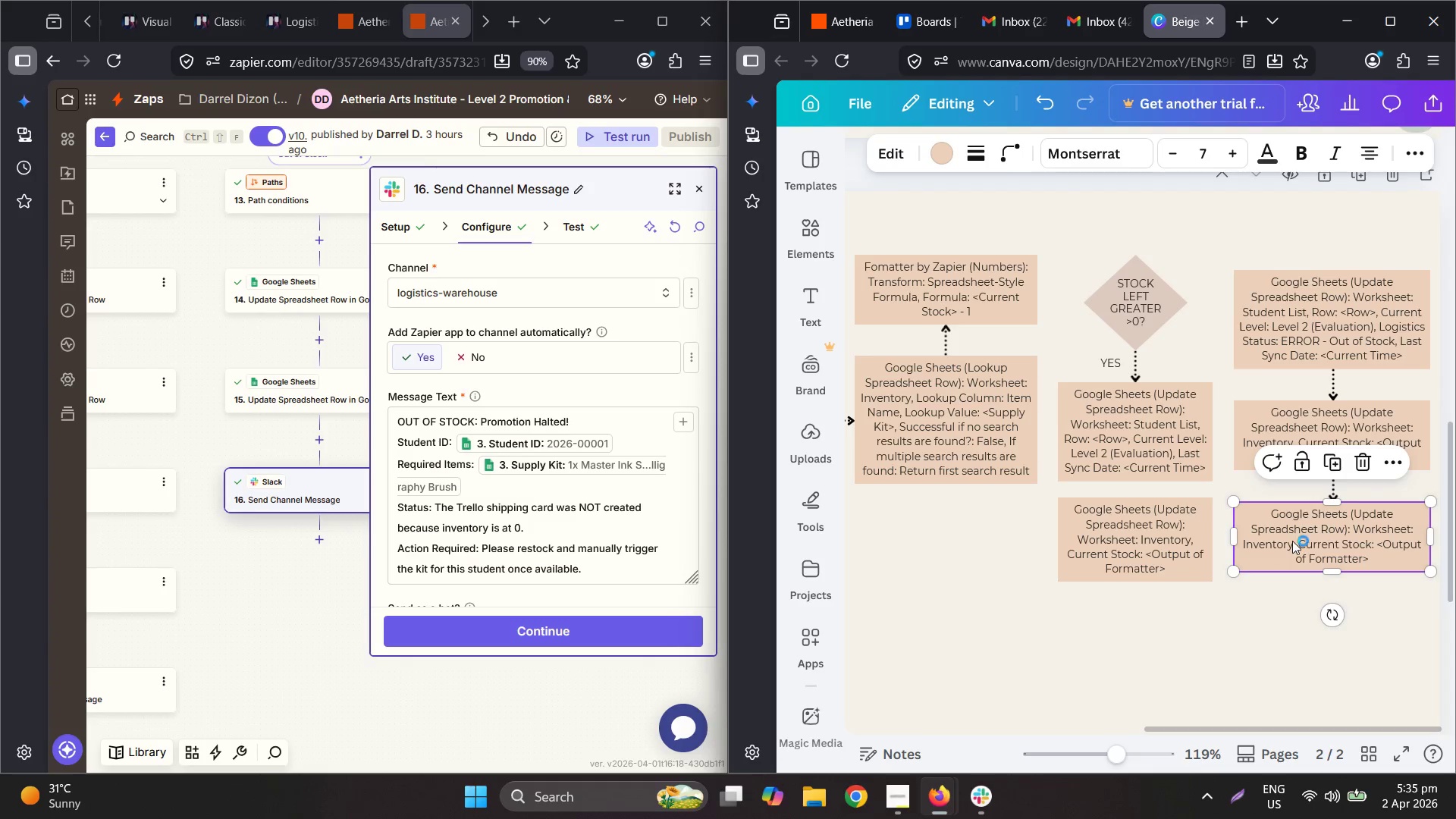 
key(Control+ControlLeft)
 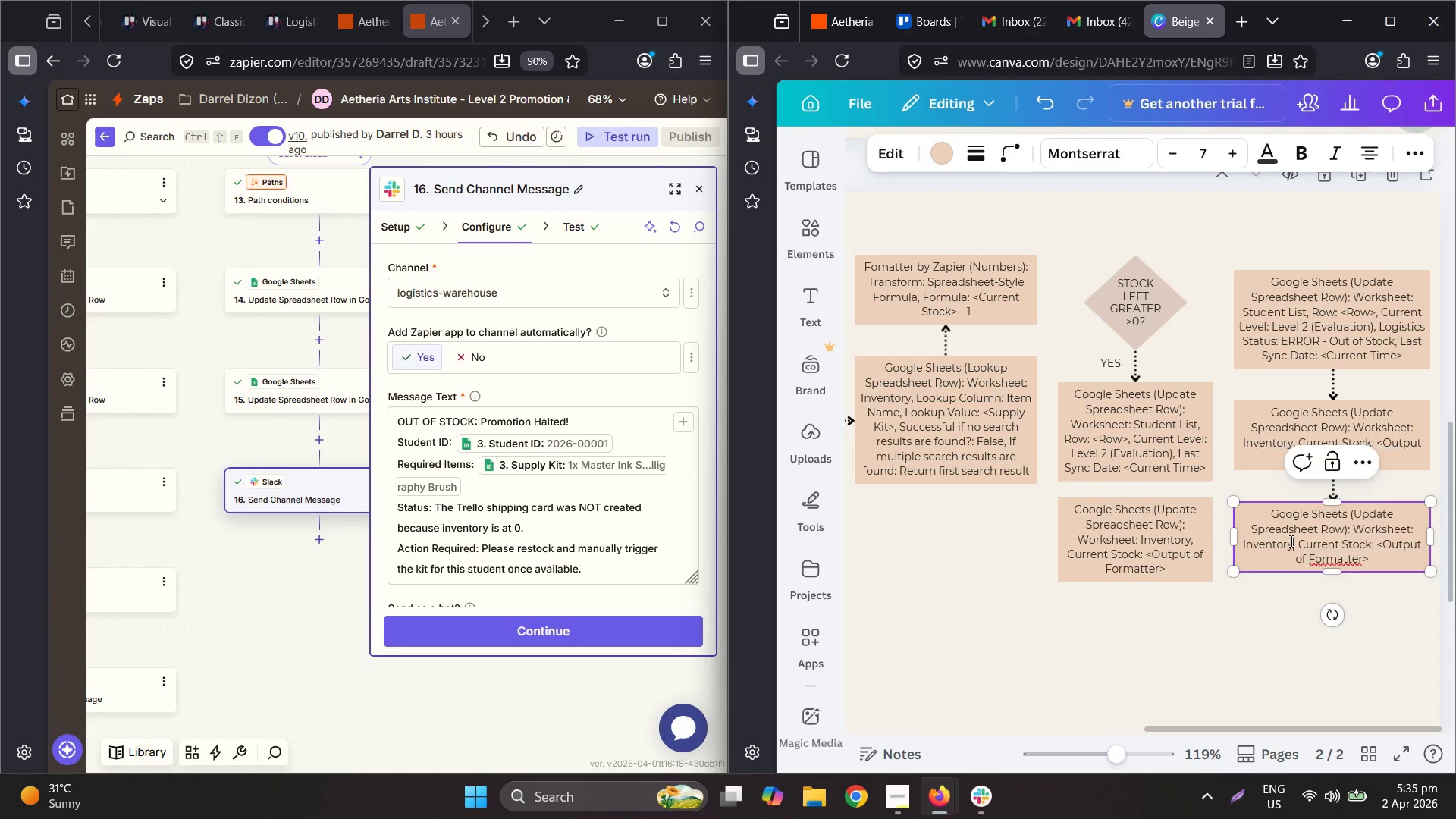 
key(Control+A)
 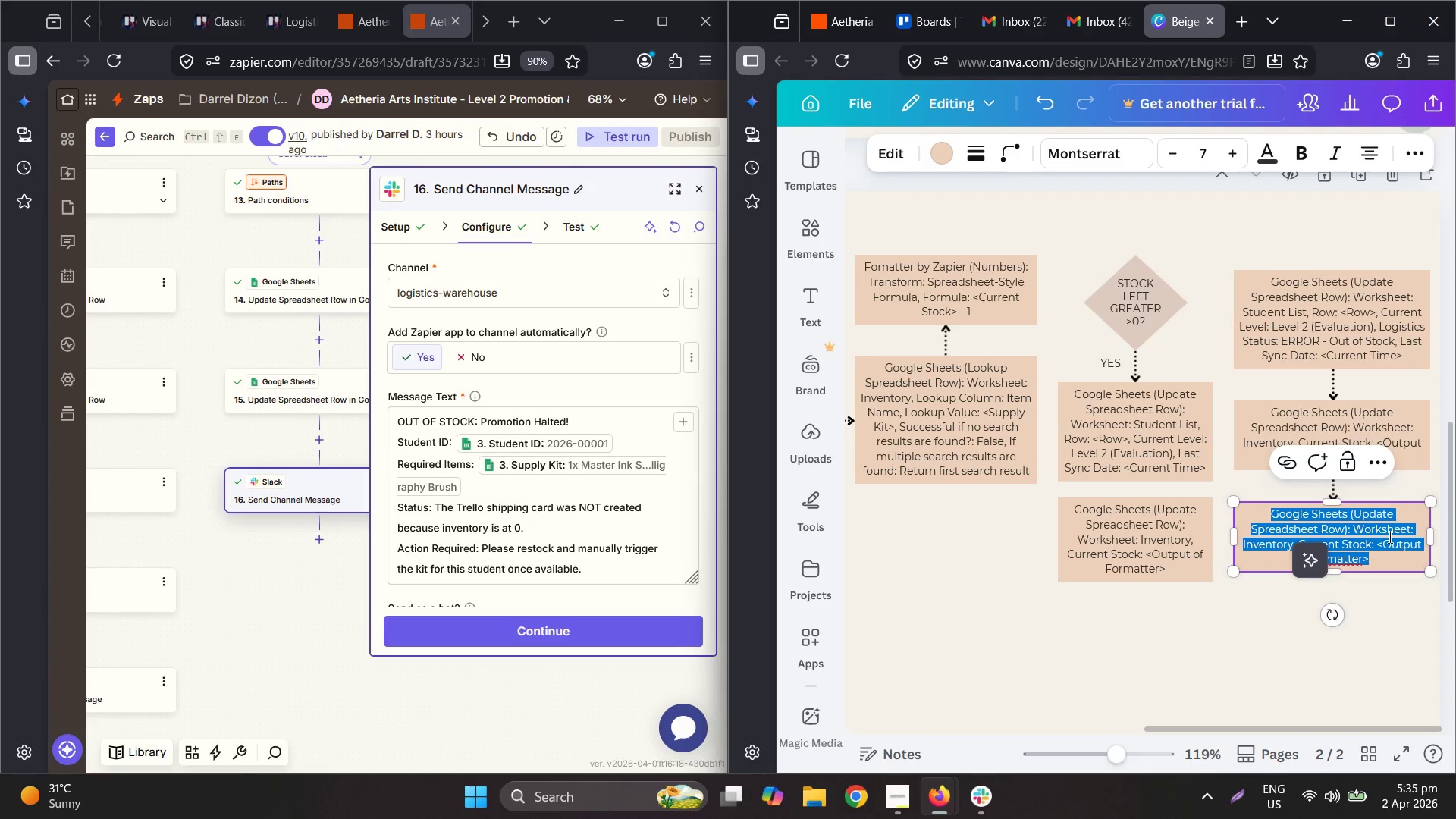 
type(Slack (Send )
 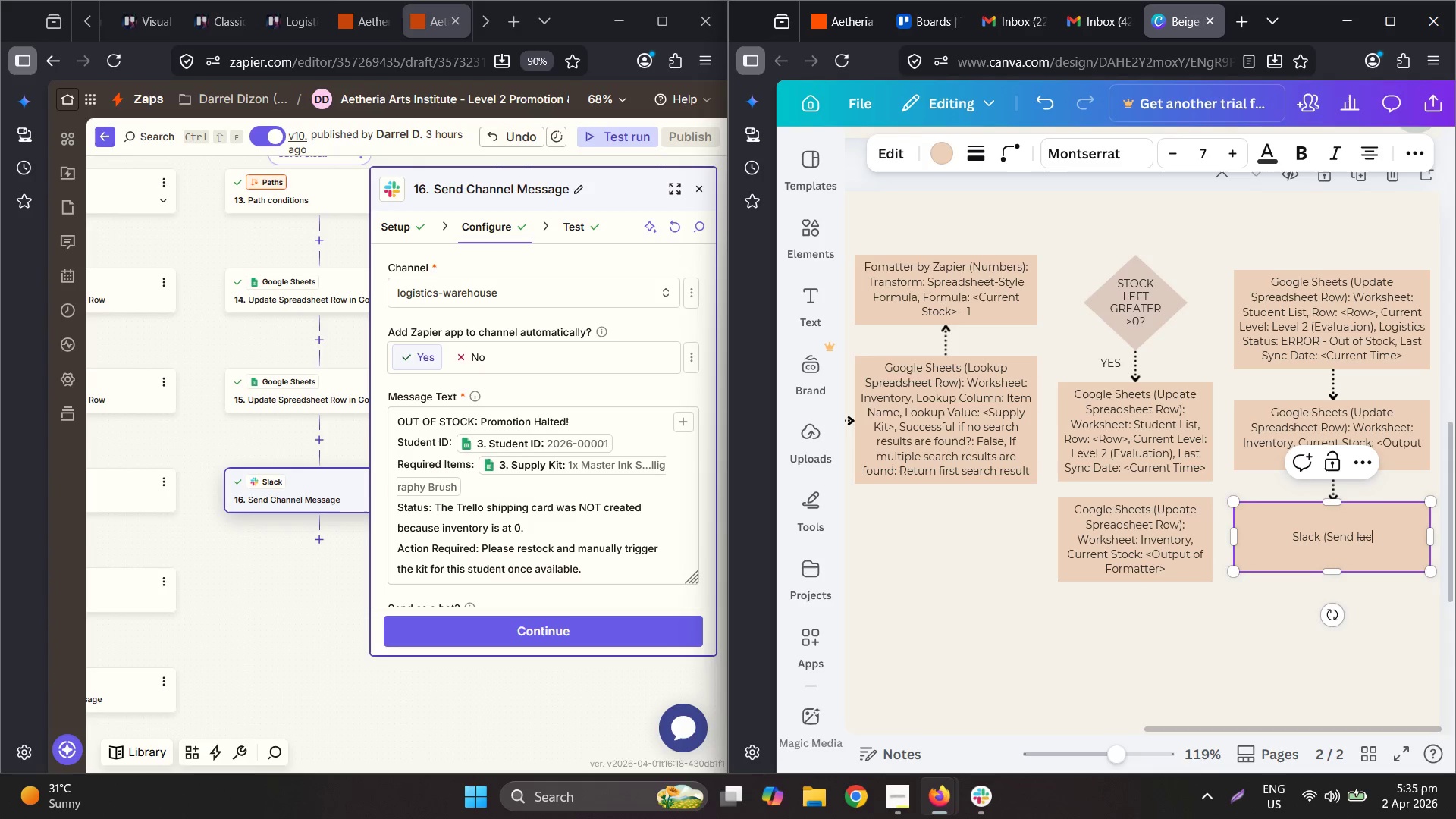 
 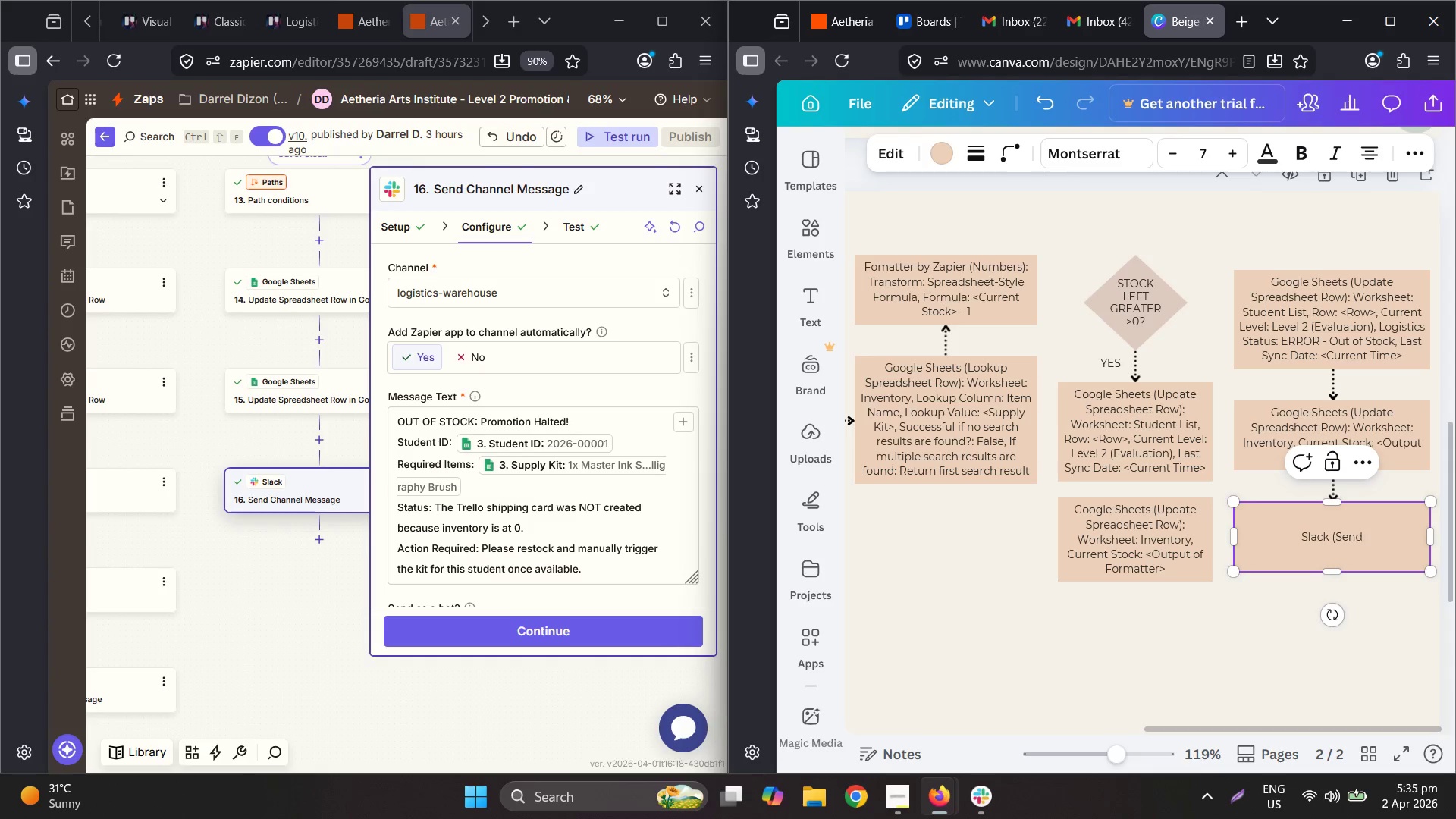 
key(Control+Shift+S)
 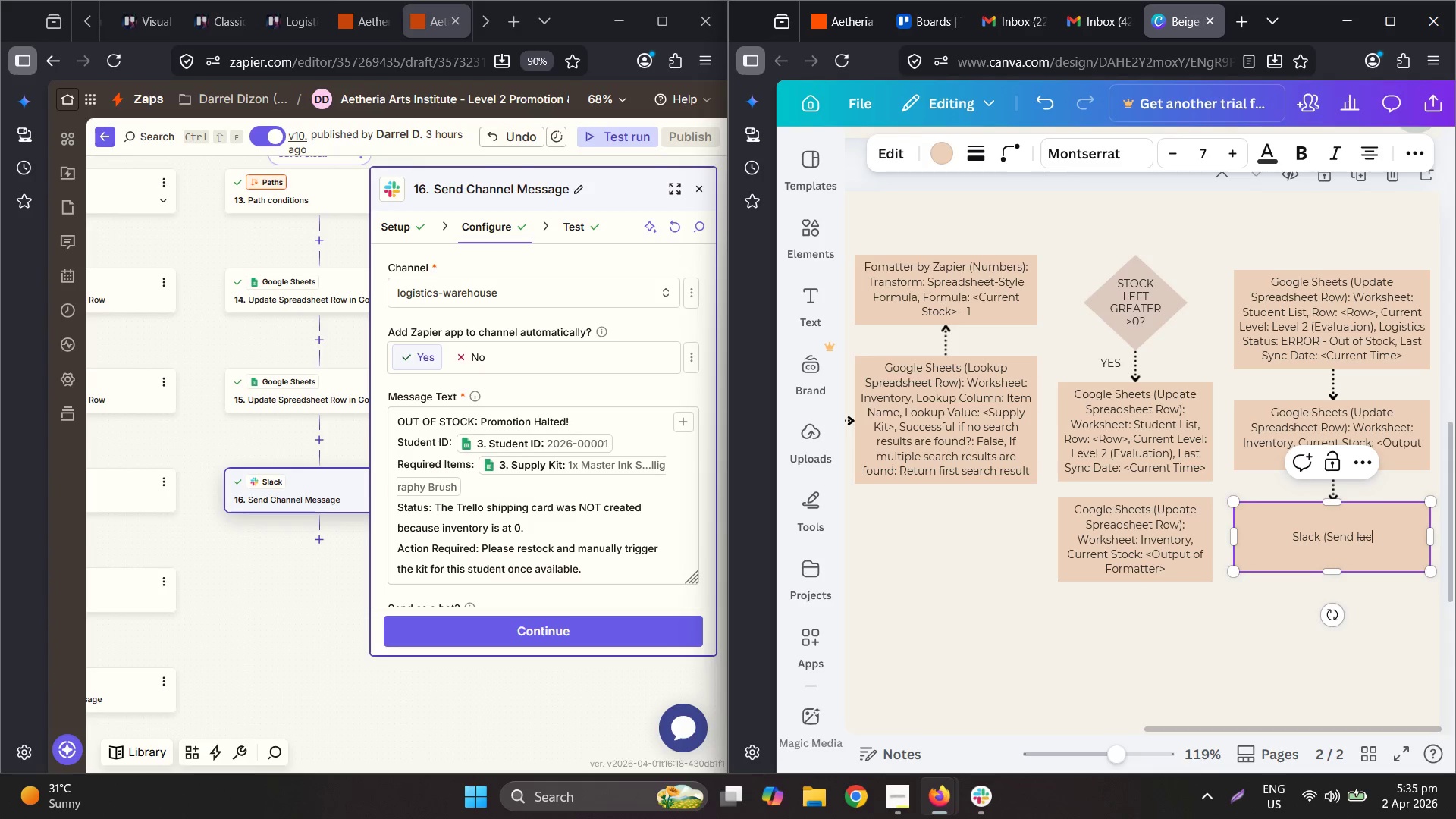 
key(Control+Shift+ShiftLeft)
 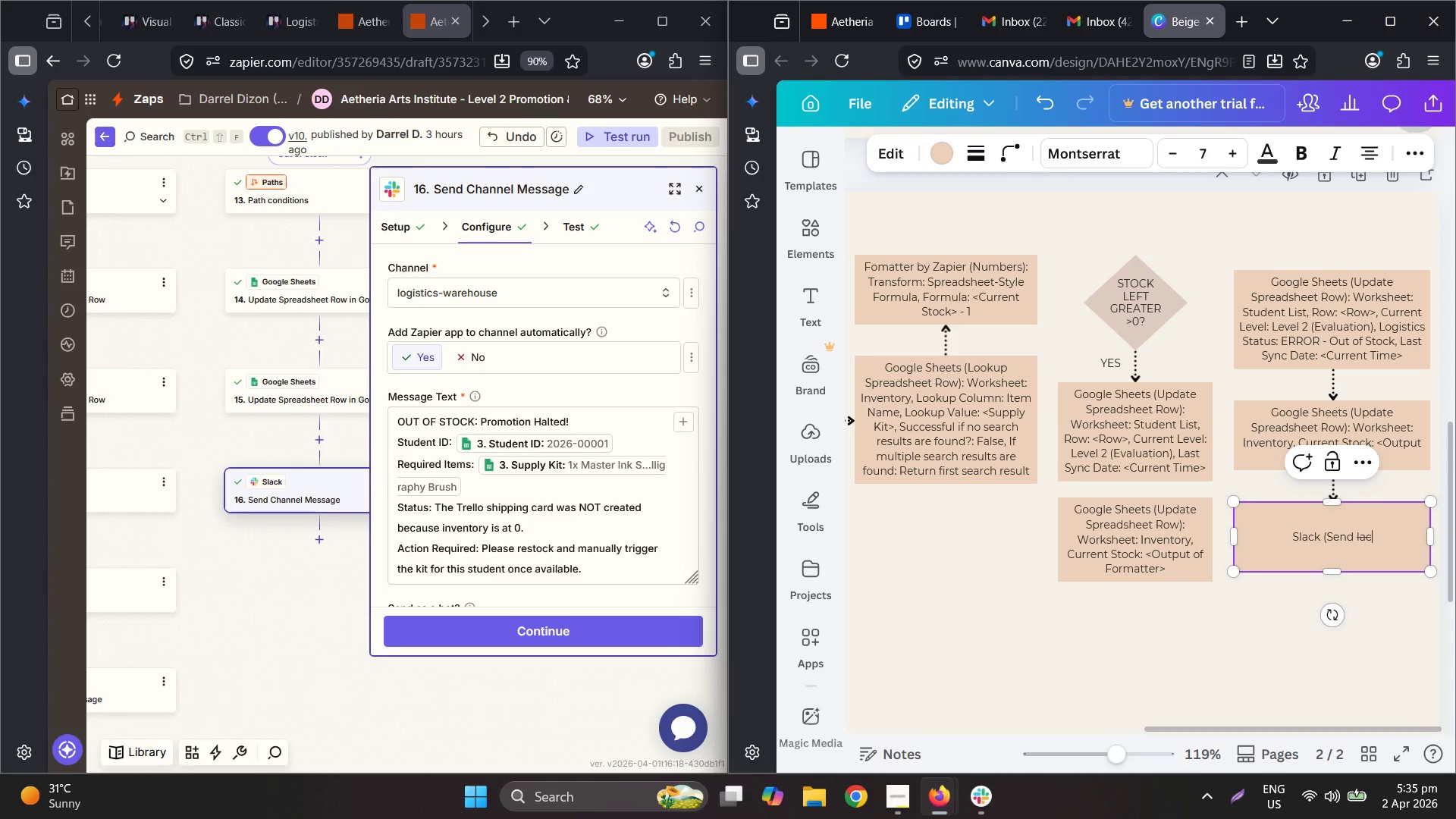 
key(Control+ControlLeft)
 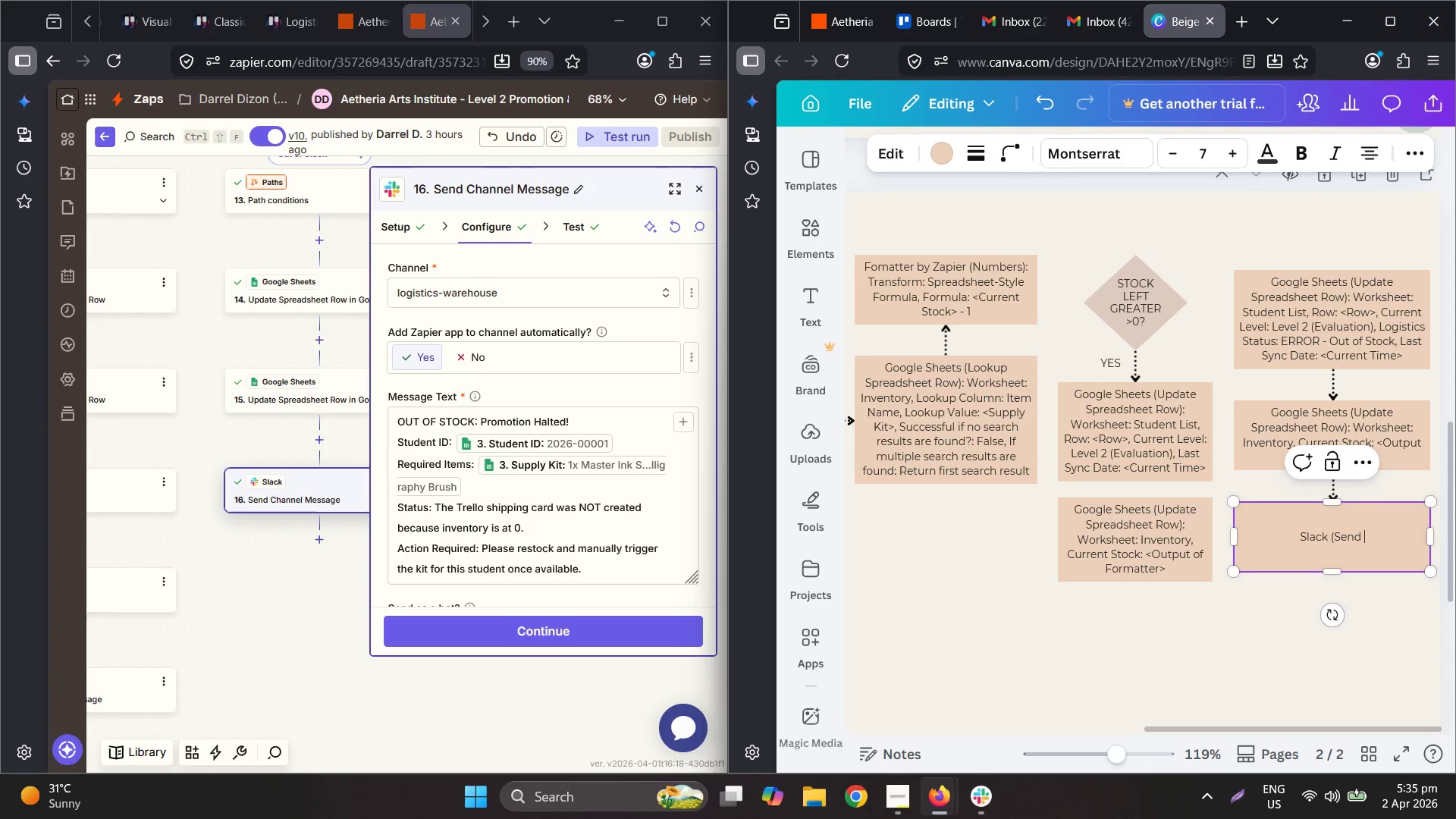 
type(lac)
key(Backspace)
key(Backspace)
key(Backspace)
key(Backspace)
type(S)
key(Backspace)
type( Slack Channel:)
key(Backspace)
type(): )
 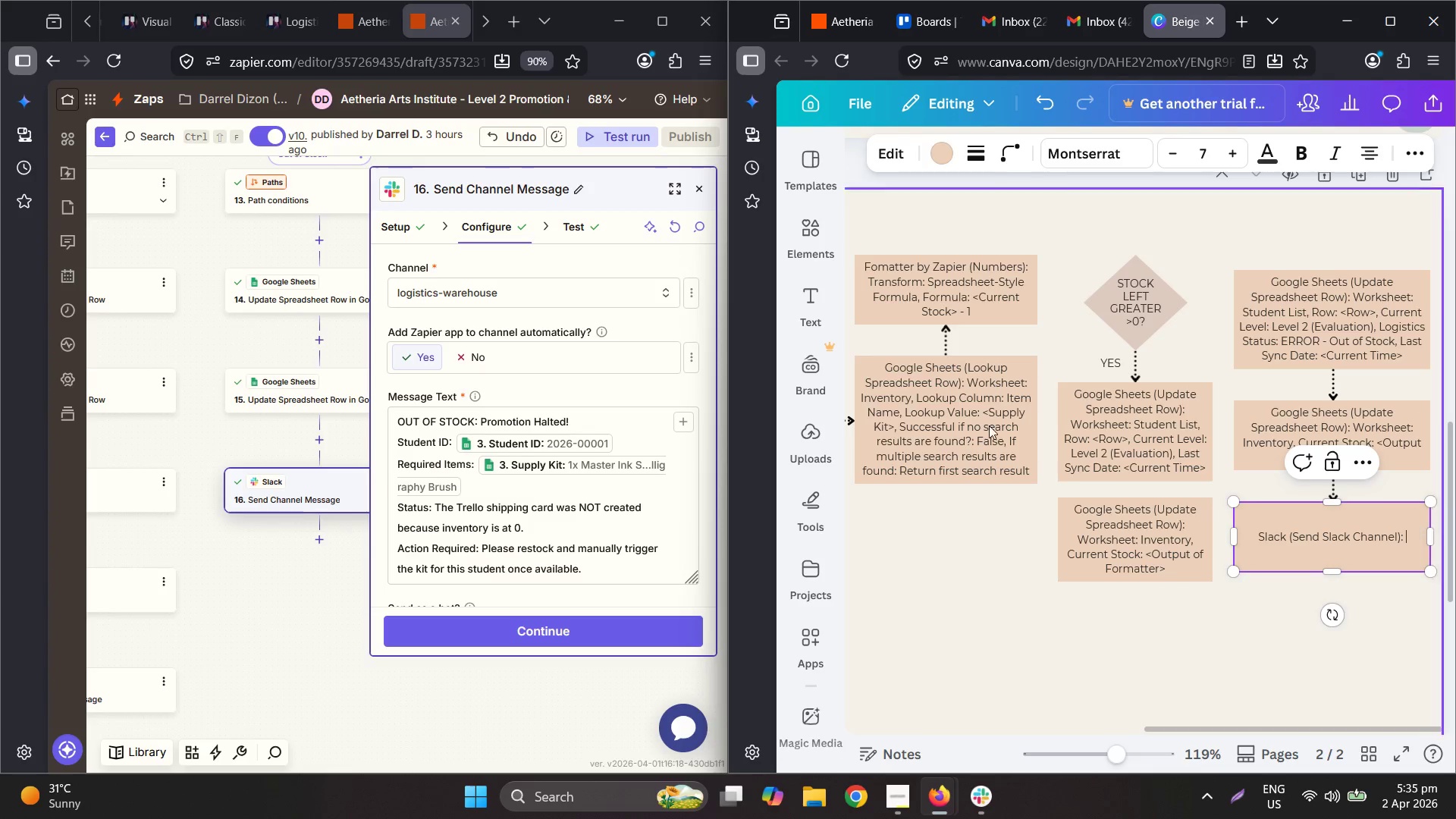 
scroll: coordinate [566, 390], scroll_direction: up, amount: 2.0
 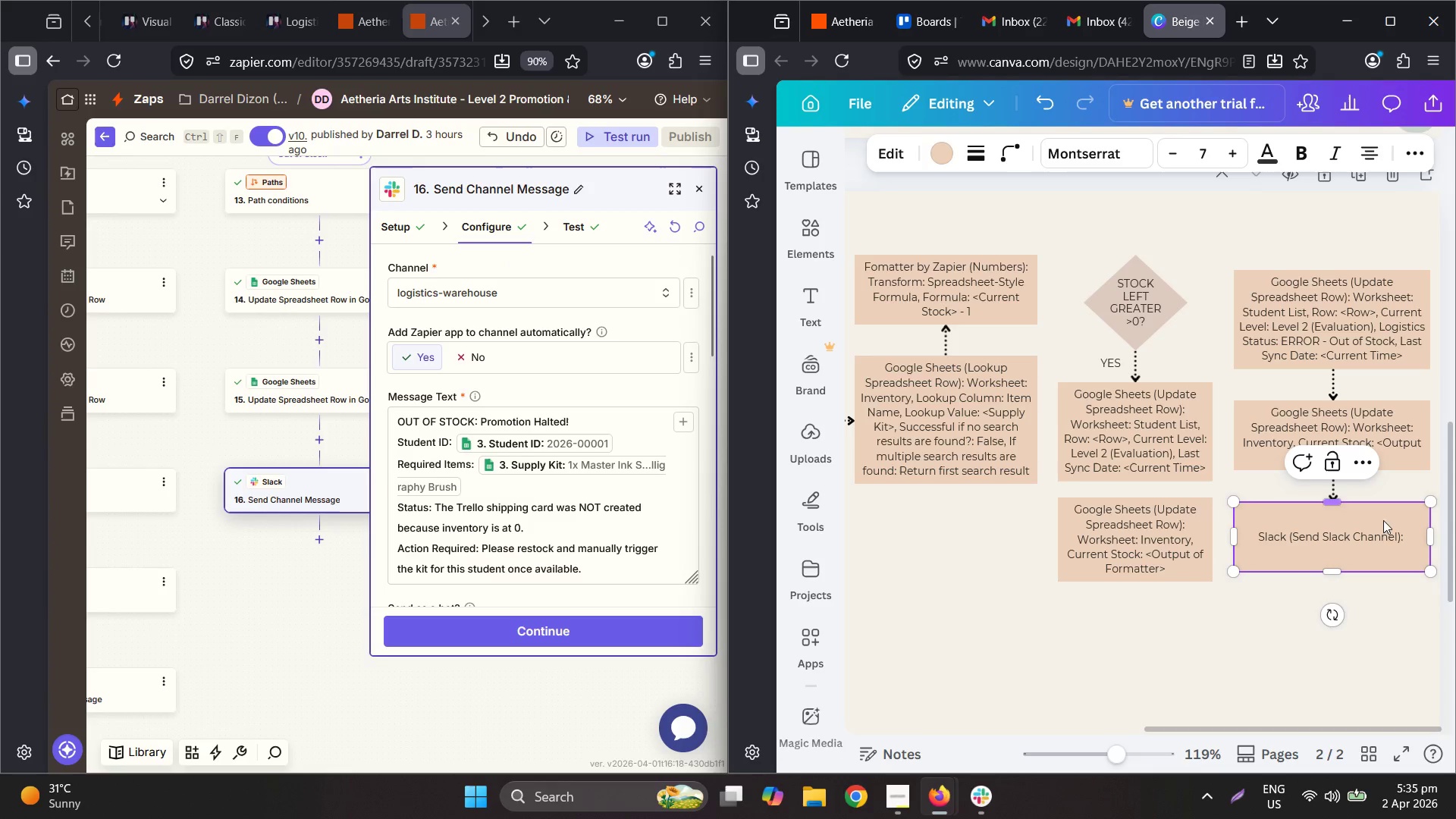 
left_click([1409, 541])
 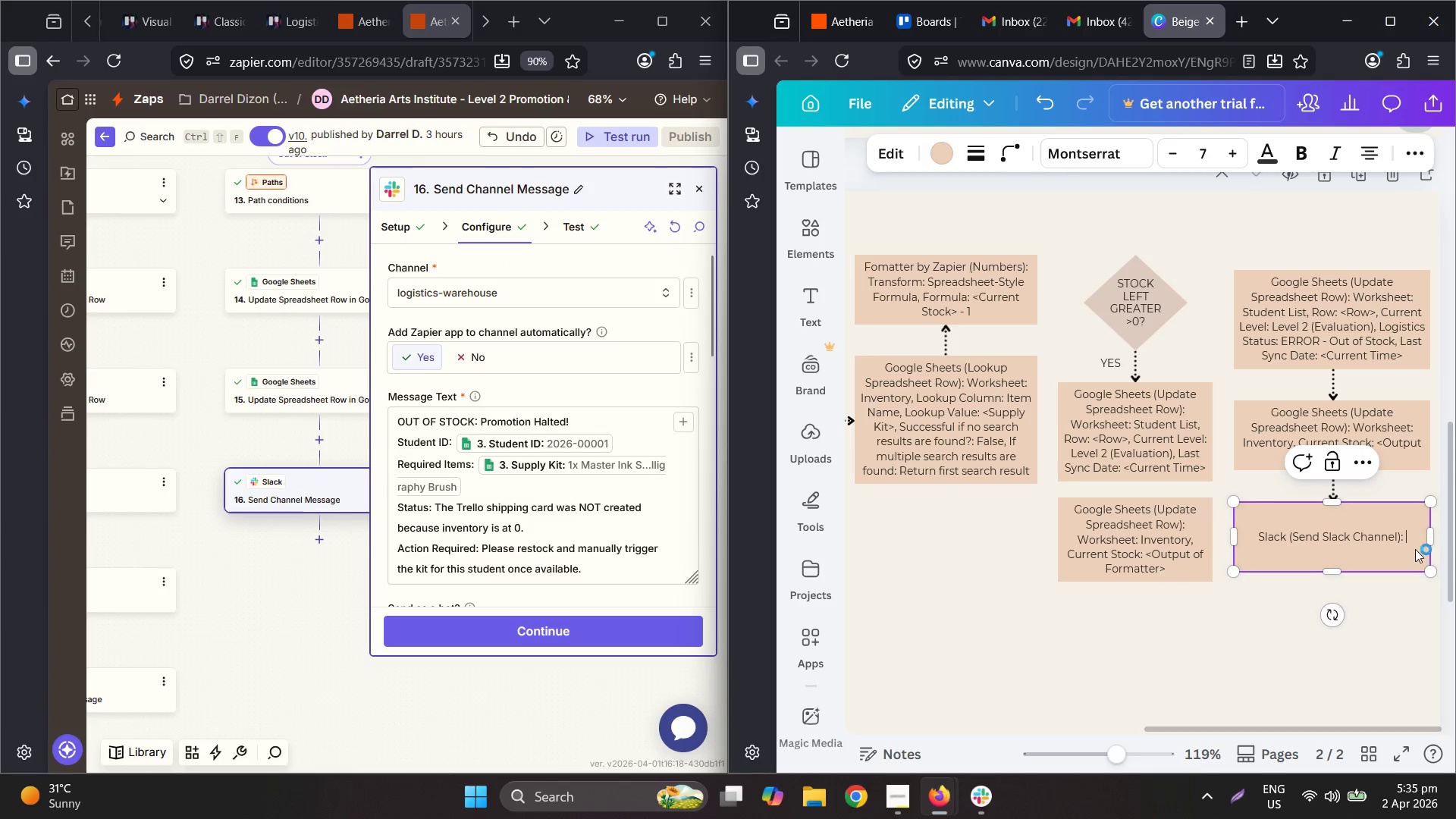 
type(Channel: logies)
key(Backspace)
key(Backspace)
type(stics )
key(Backspace)
type(-warehouse, Message Text: )
 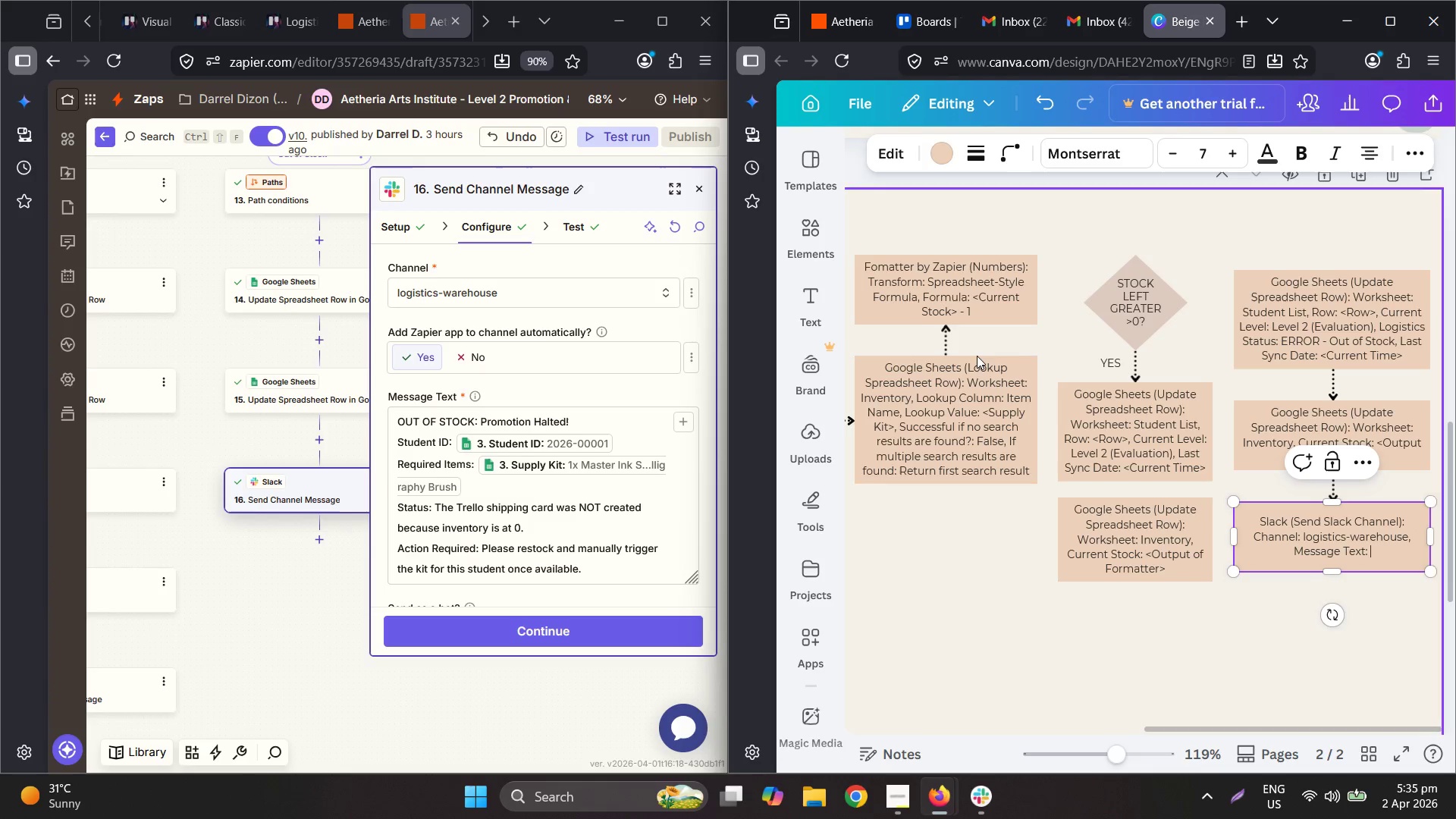 
key(Control+A)
 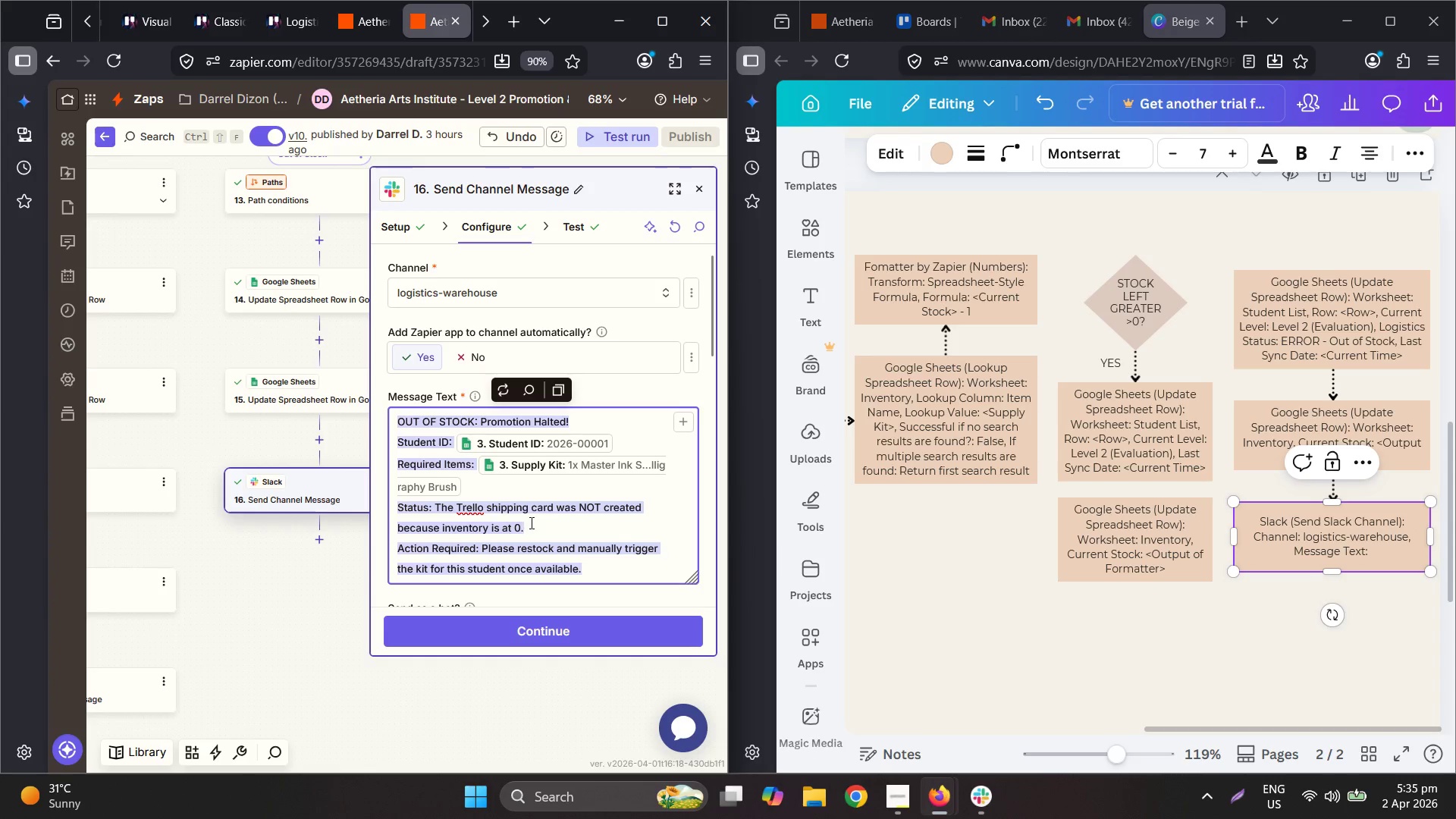 
key(Control+C)
 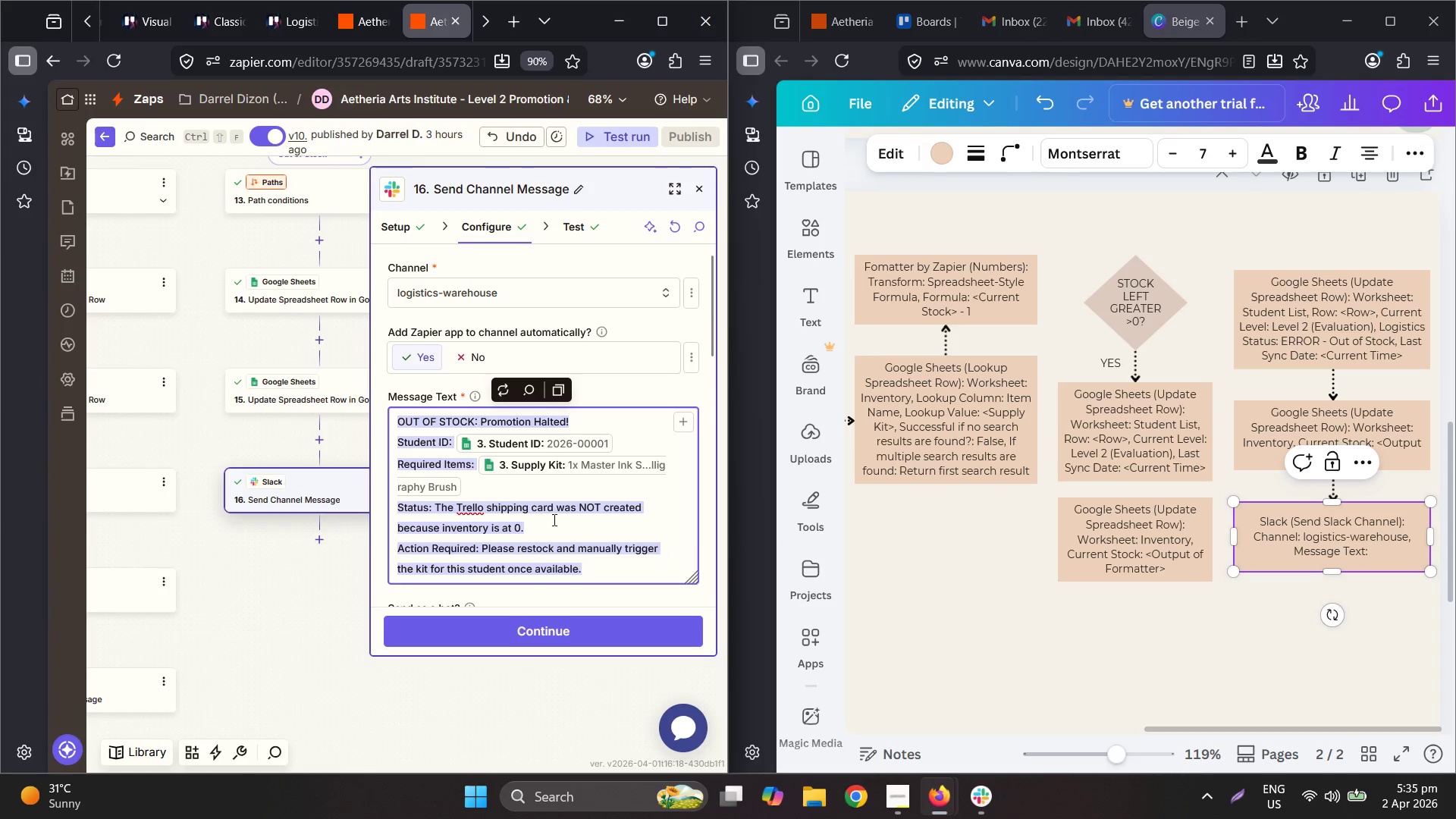 
scroll: coordinate [566, 518], scroll_direction: down, amount: 2.0
 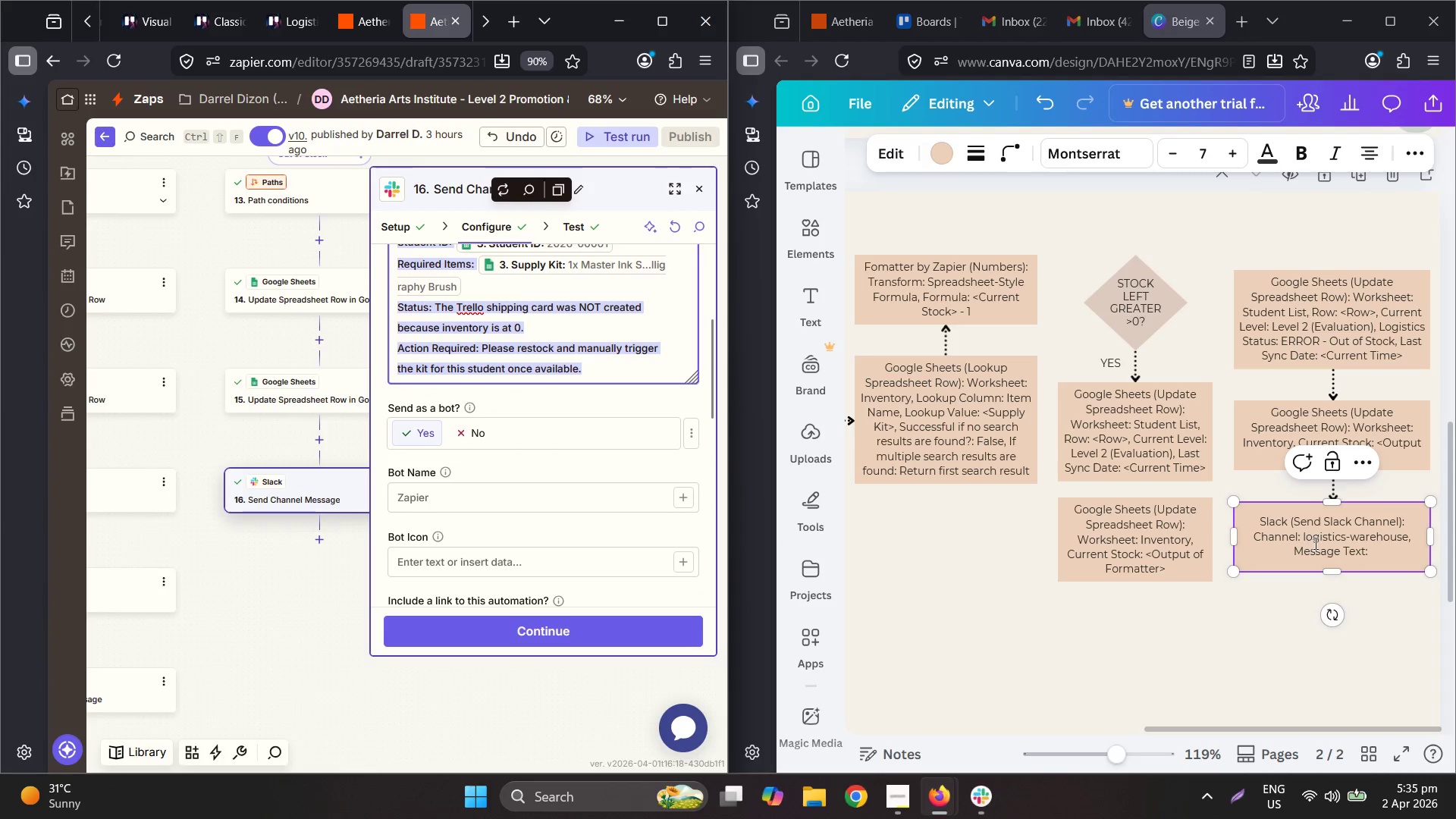 
left_click([1400, 559])
 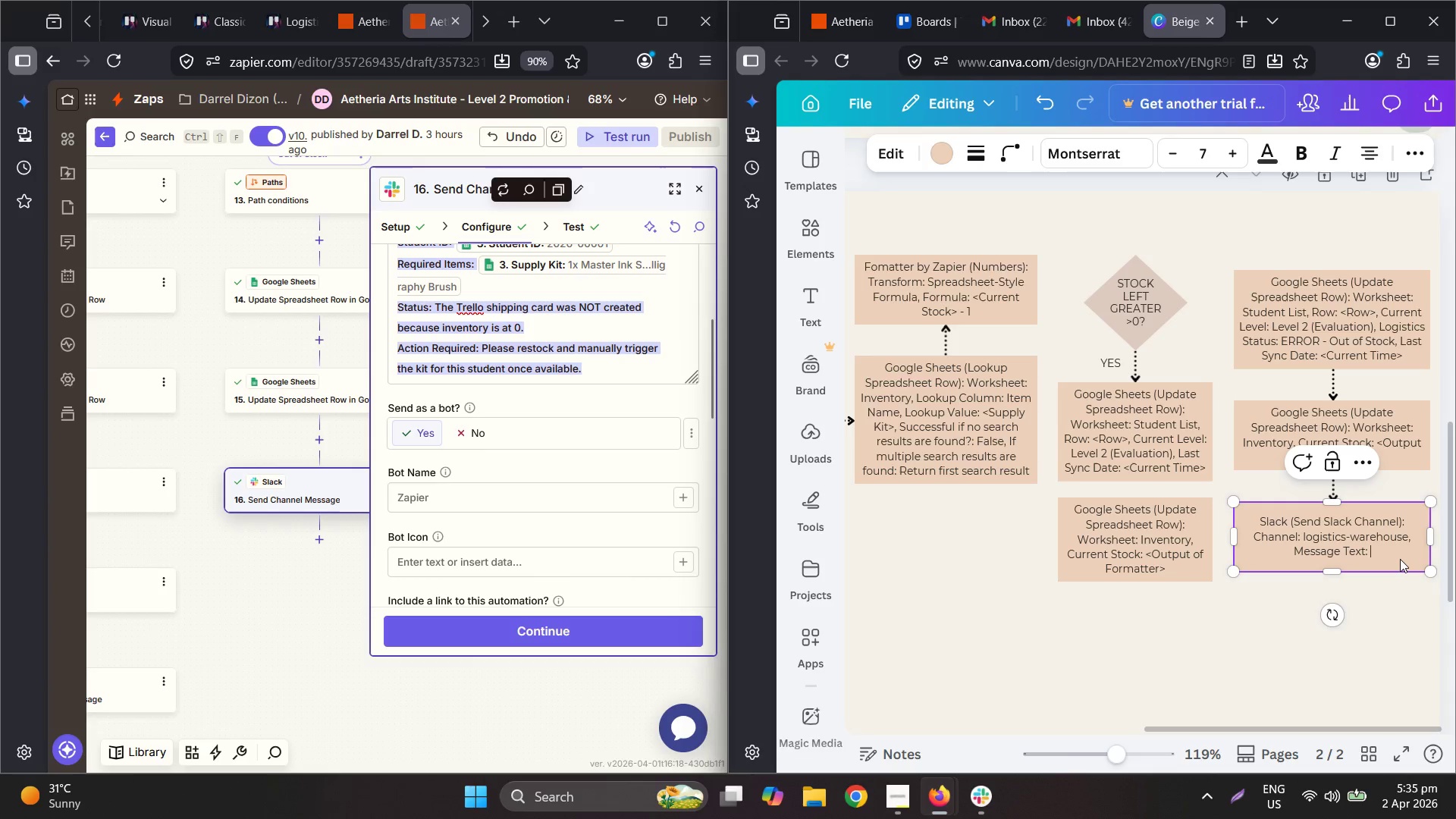 
key(Control+ControlLeft)
 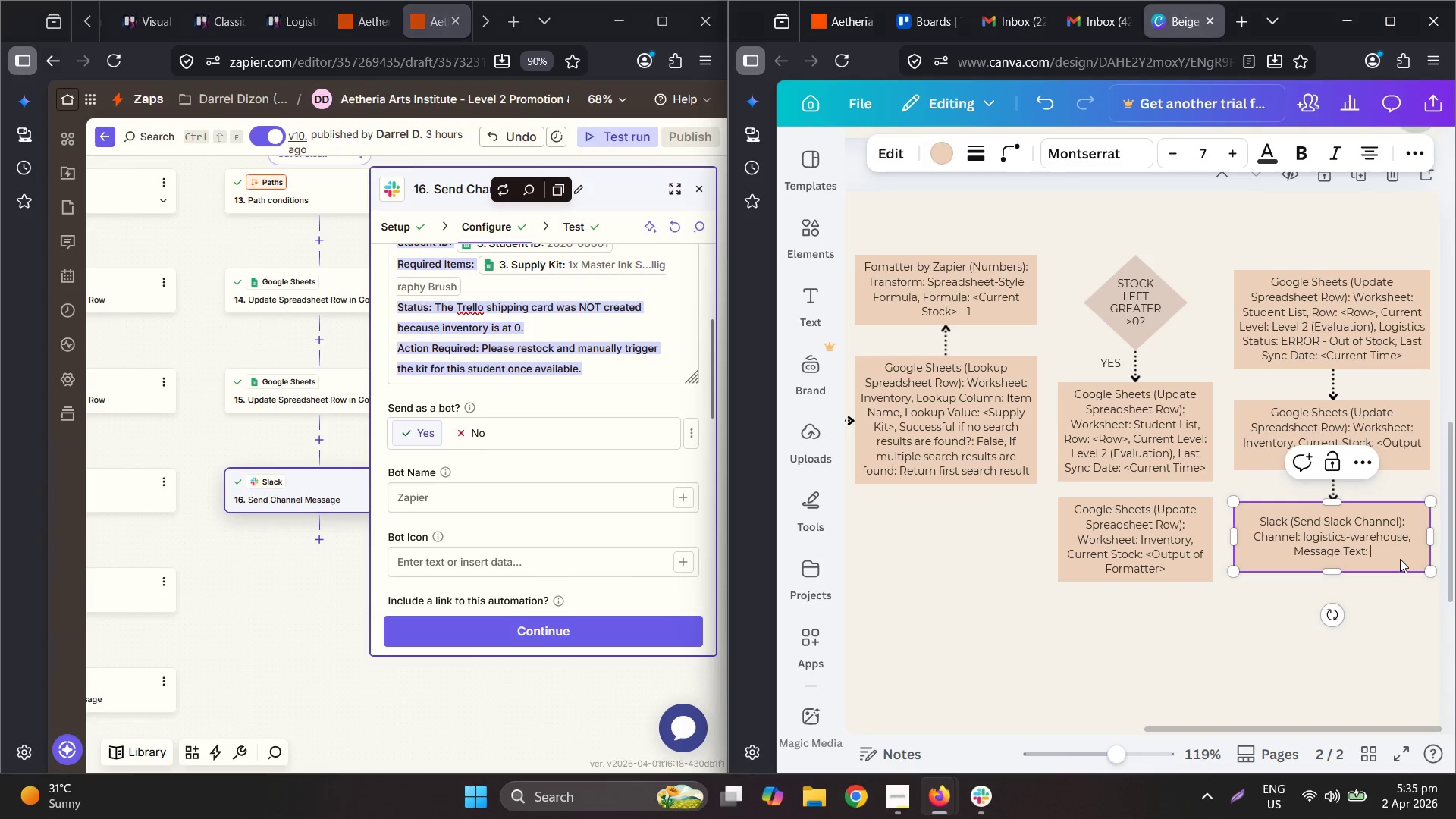 
key(Control+V)
 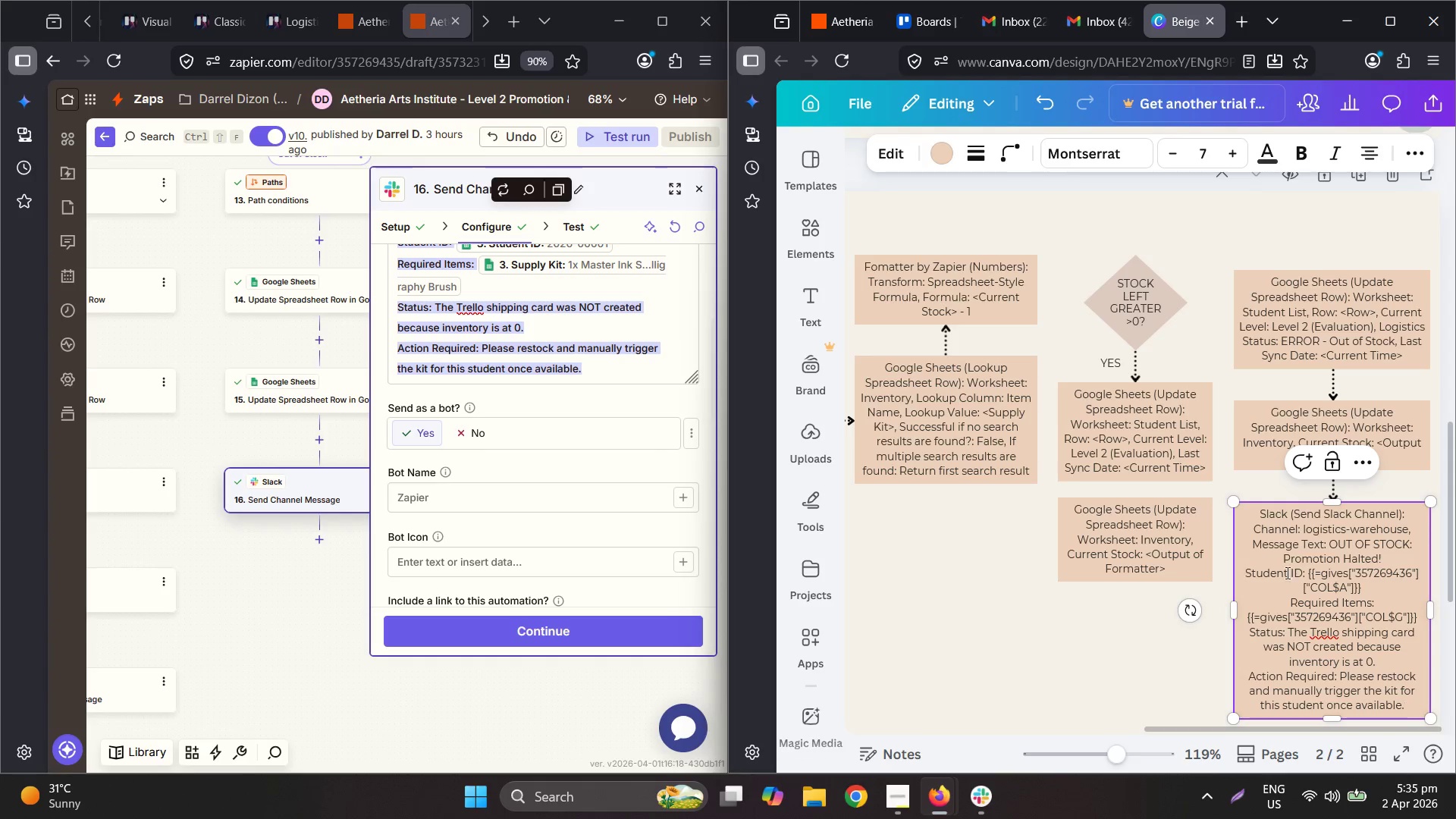 
left_click_drag(start_coordinate=[1308, 573], to_coordinate=[1392, 585])
 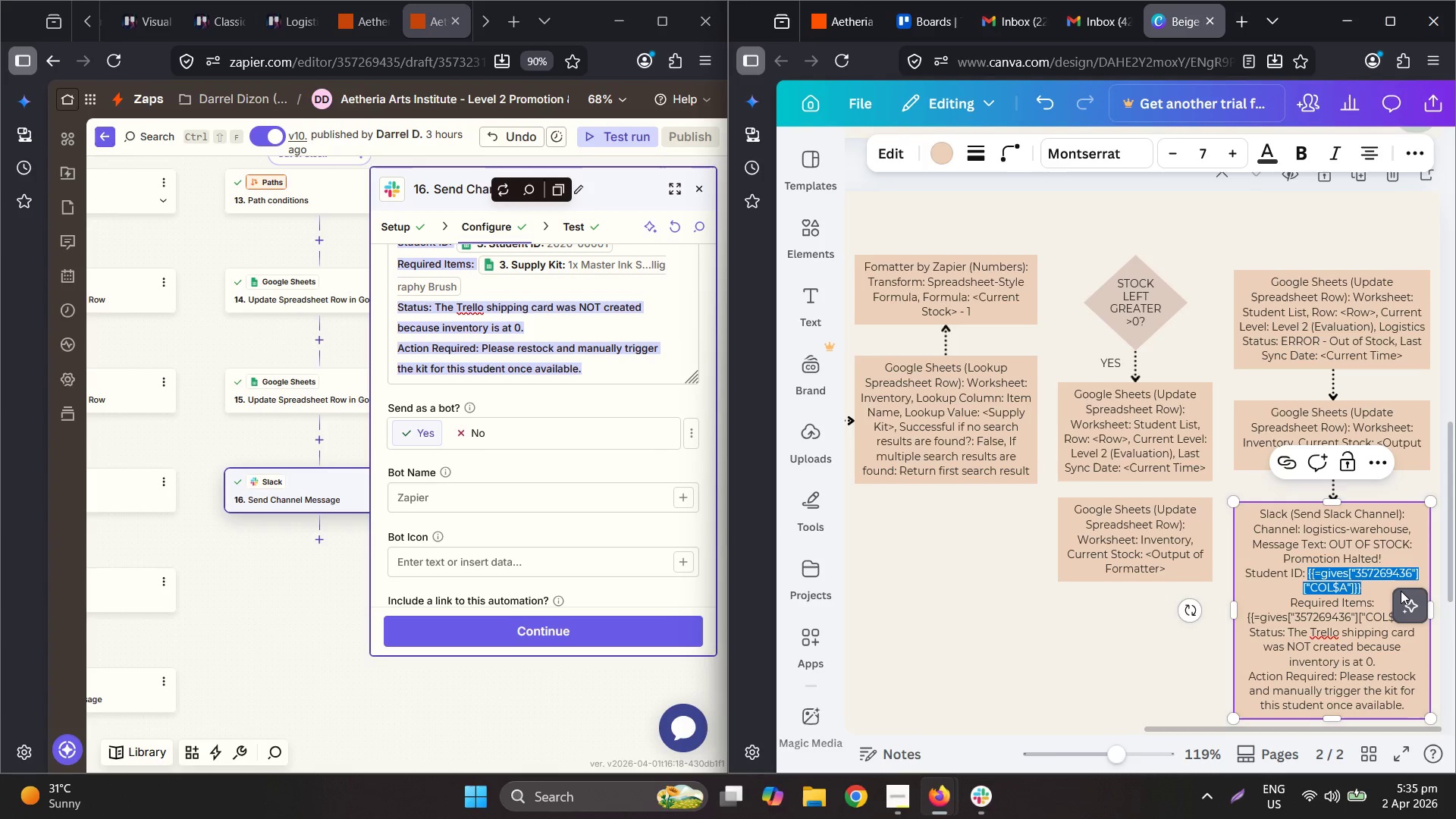 
type(<Student ID>)
 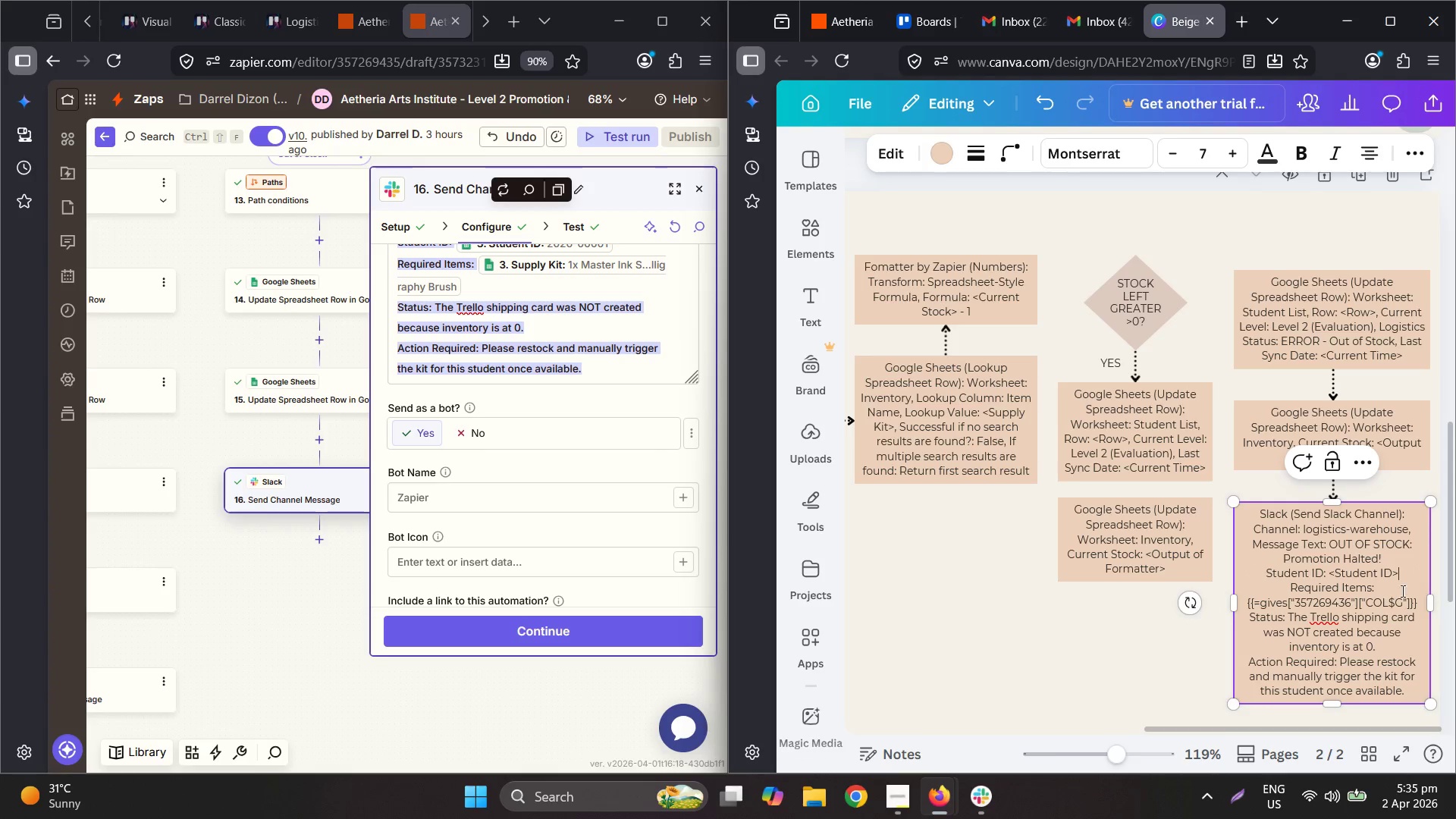 
left_click_drag(start_coordinate=[1243, 603], to_coordinate=[1427, 604])
 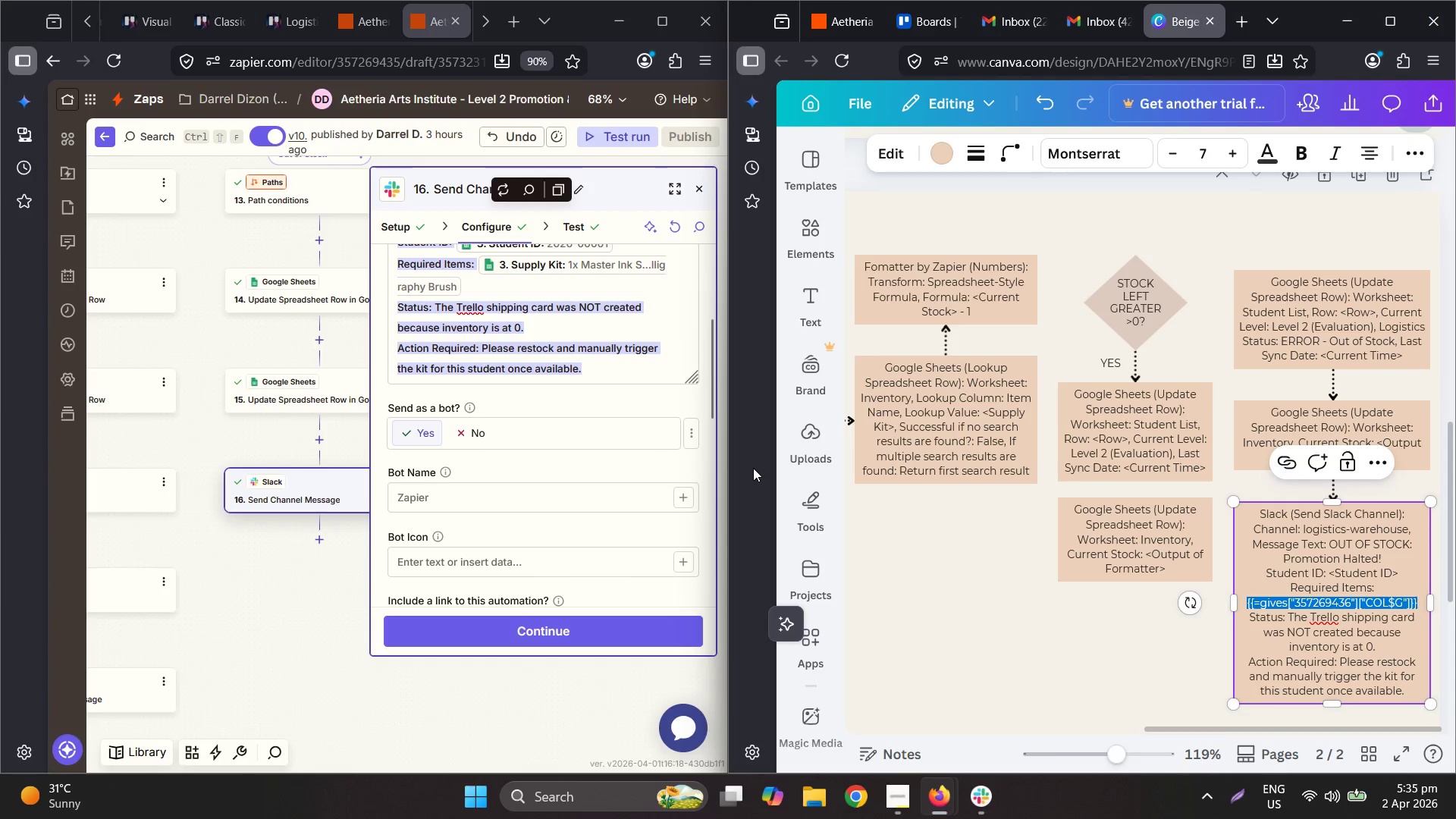 
key(Shift+Comma)
 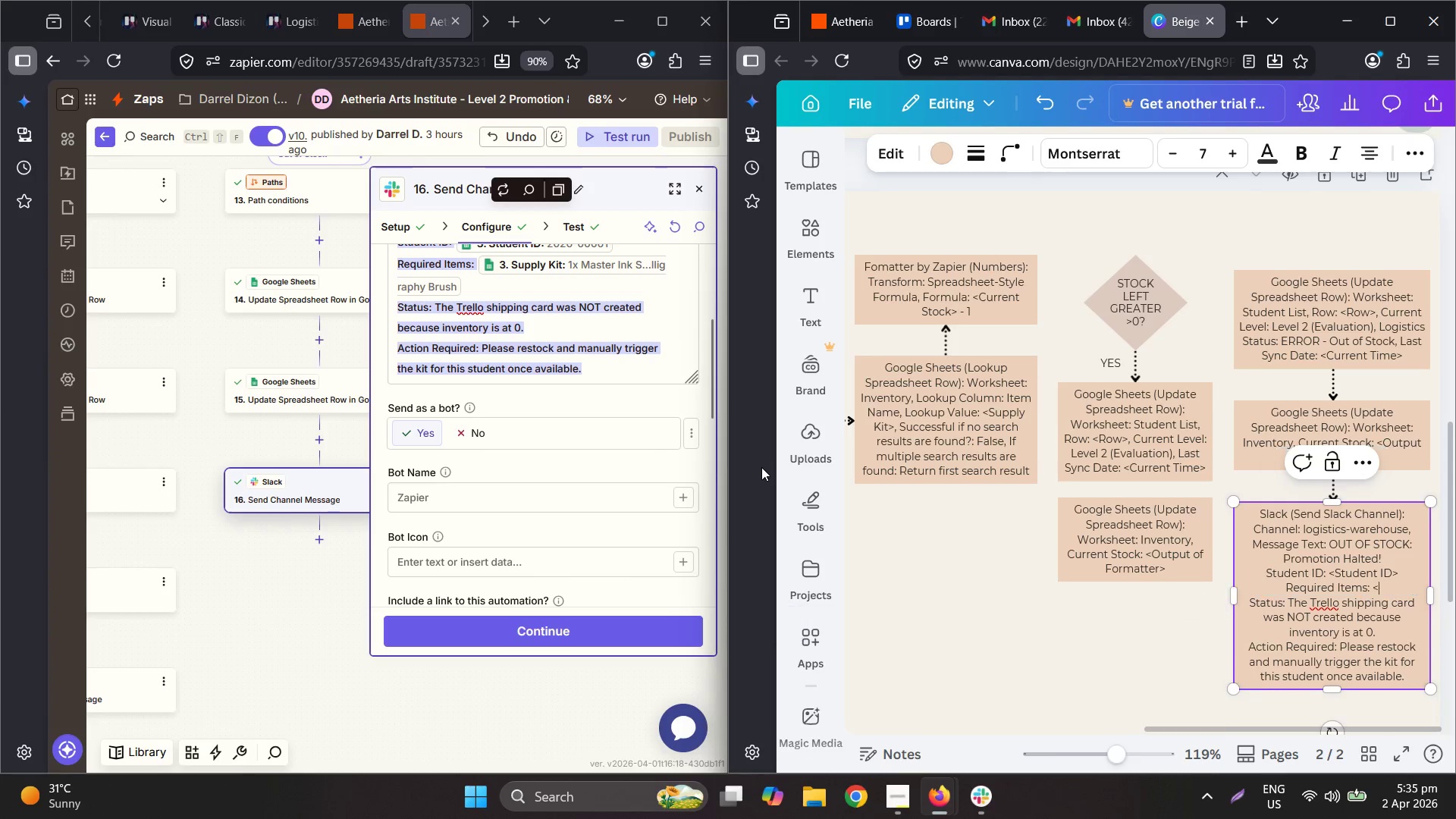 
key(Shift+S)
 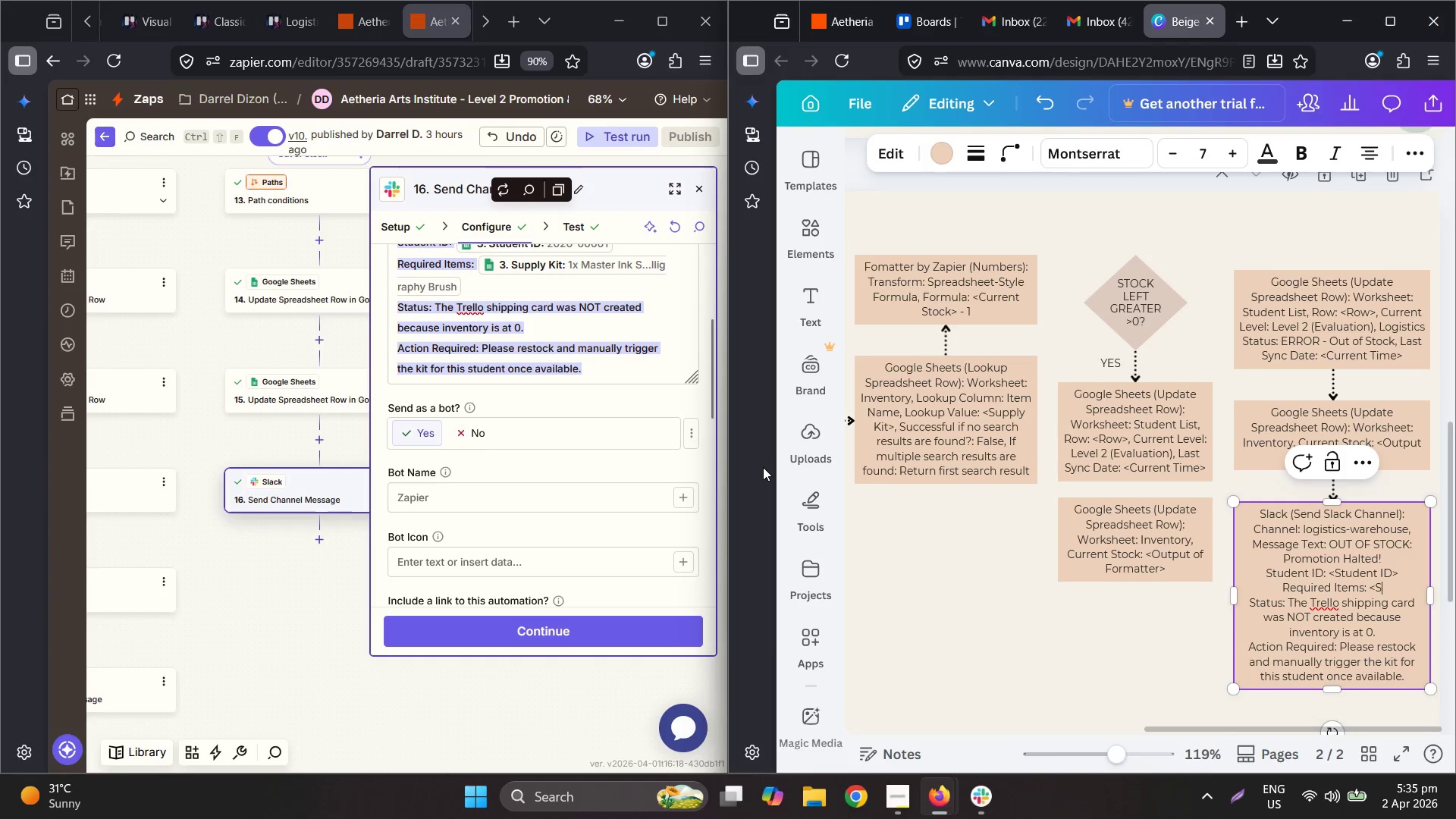 
type(upply J)
key(Backspace)
type(Kit>)
 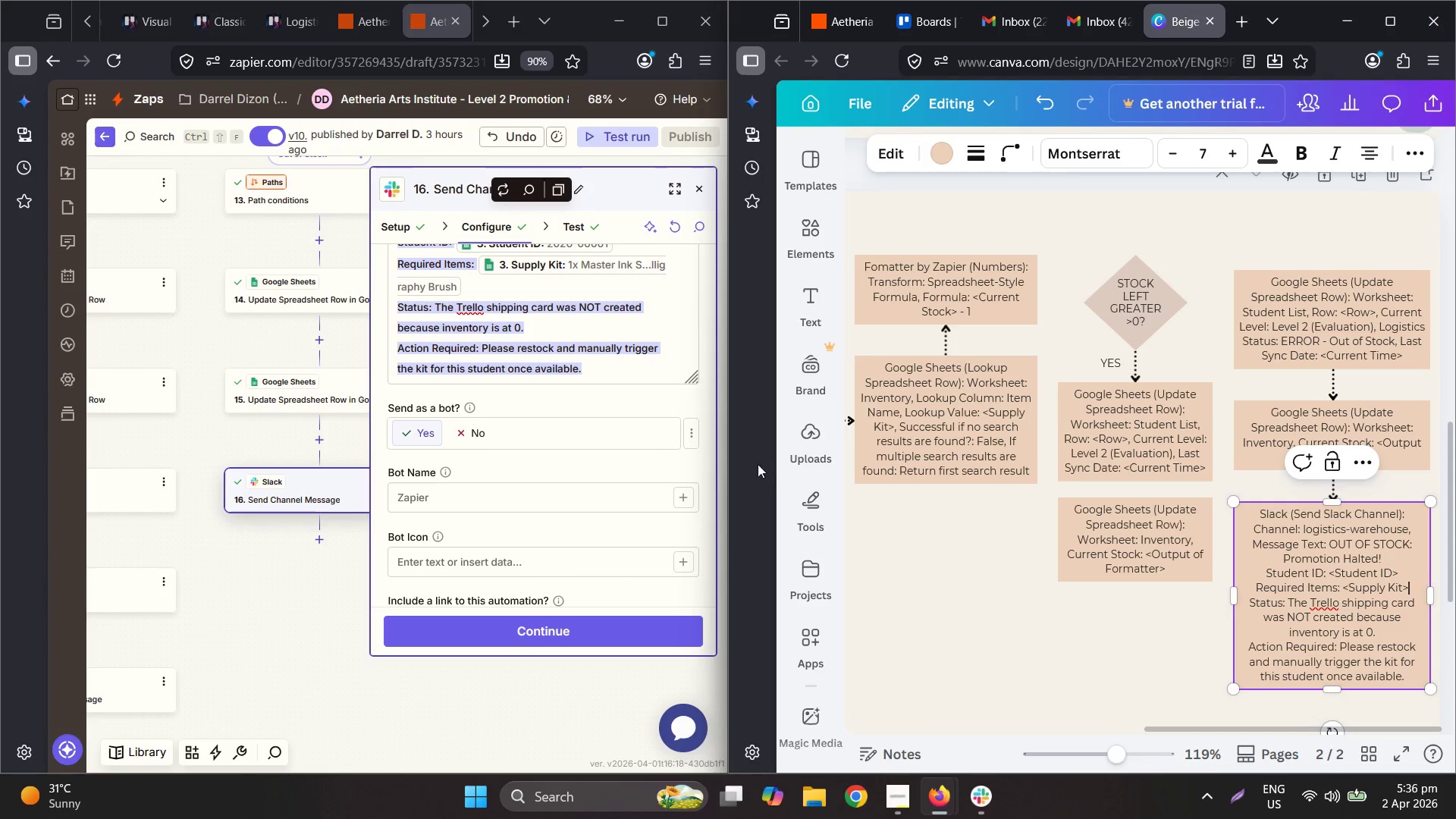 
left_click_drag(start_coordinate=[1166, 662], to_coordinate=[1175, 663])
 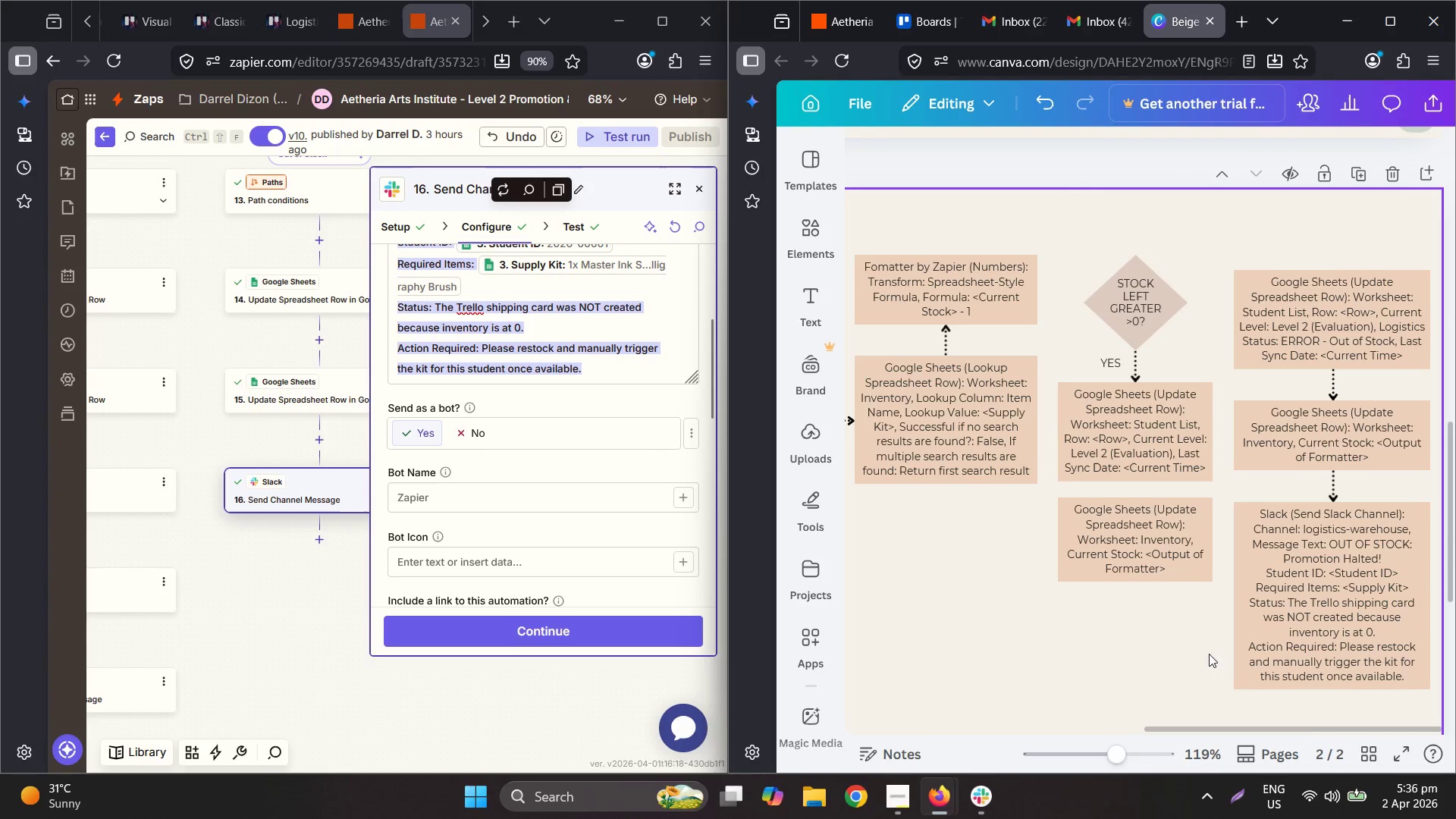 
hold_key(key=ControlLeft, duration=0.56)
 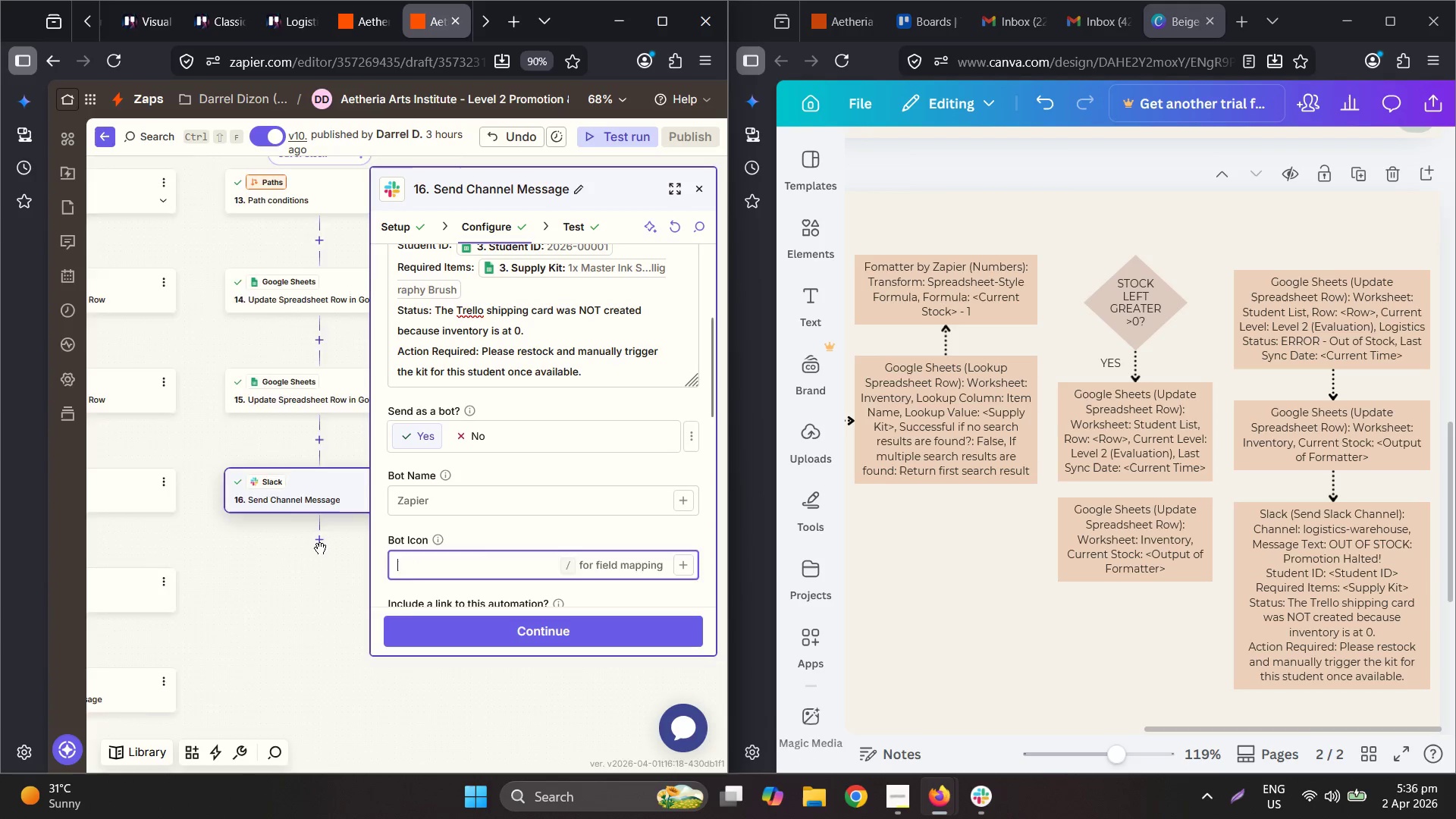 
left_click([334, 385])
 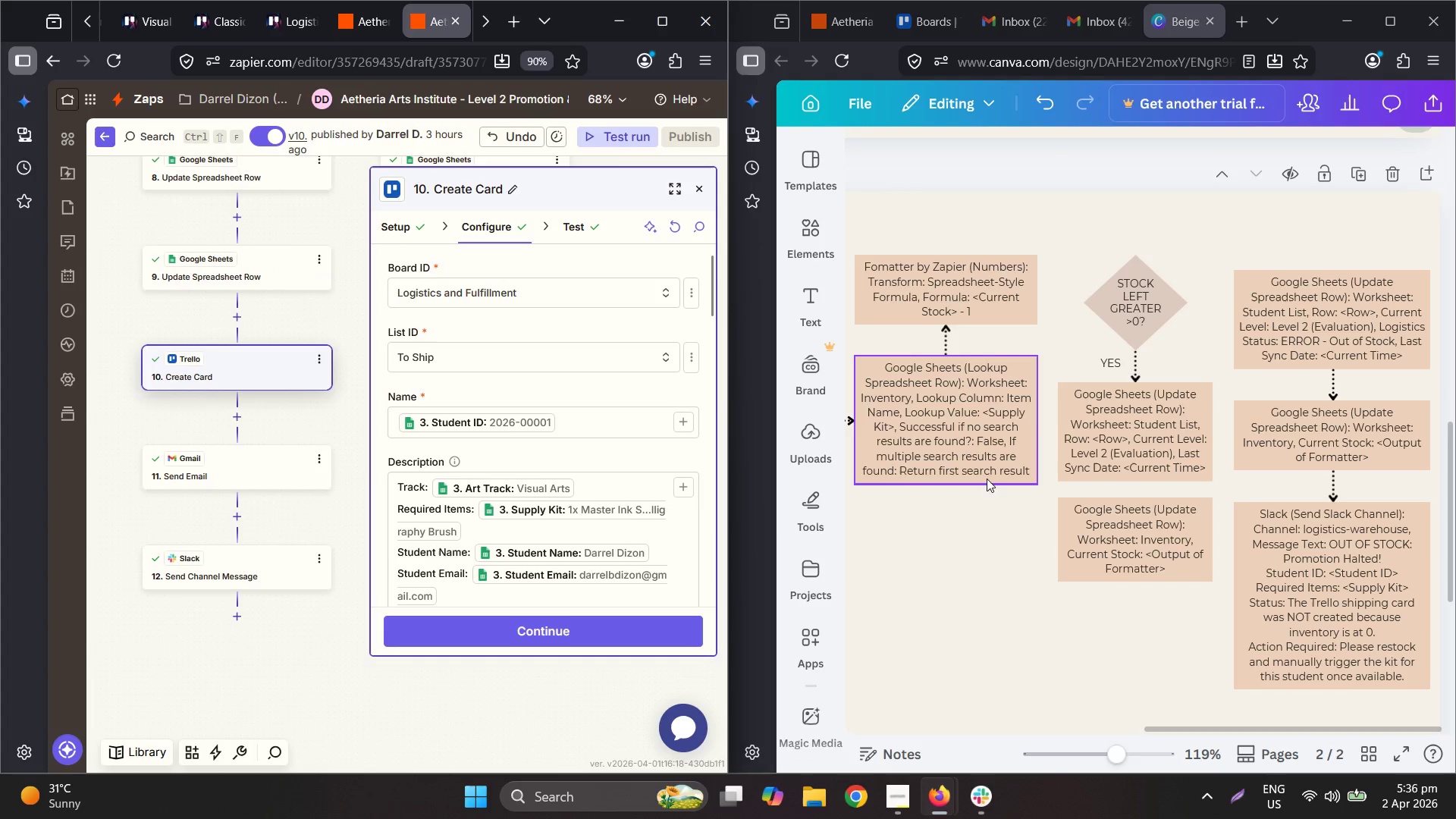 
left_click([1080, 517])
 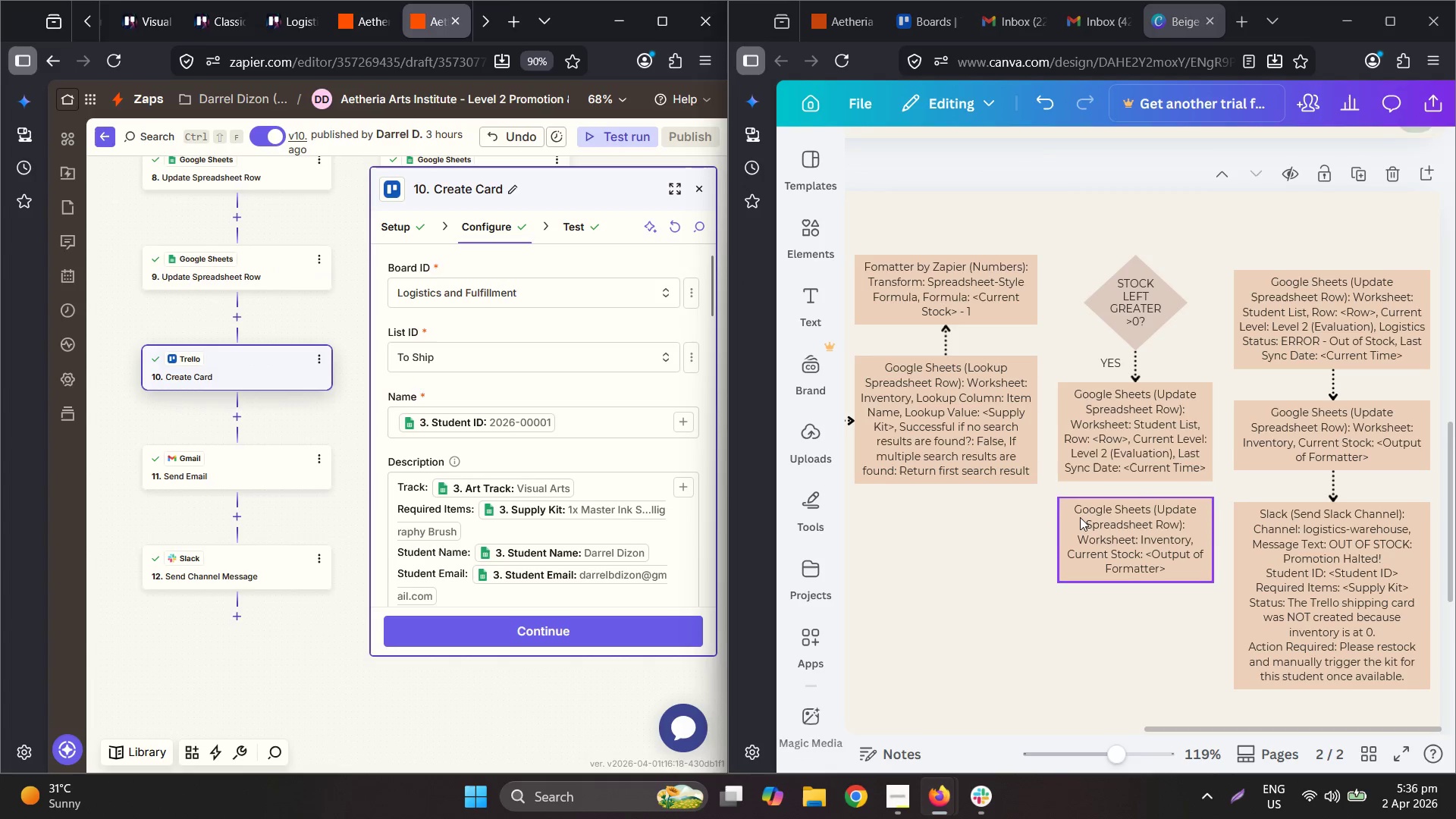 
key(Control+C)
 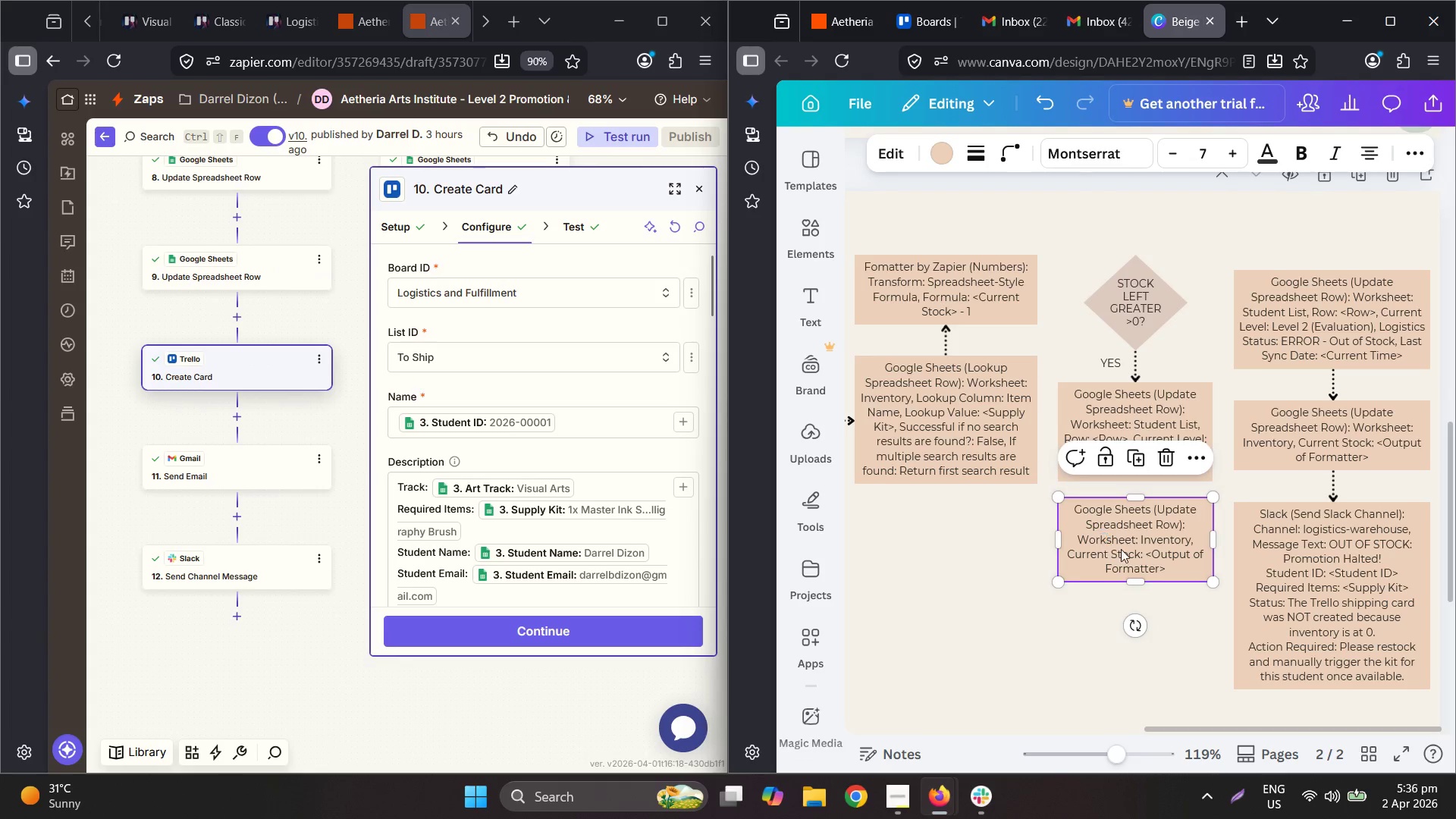 
key(Control+V)
 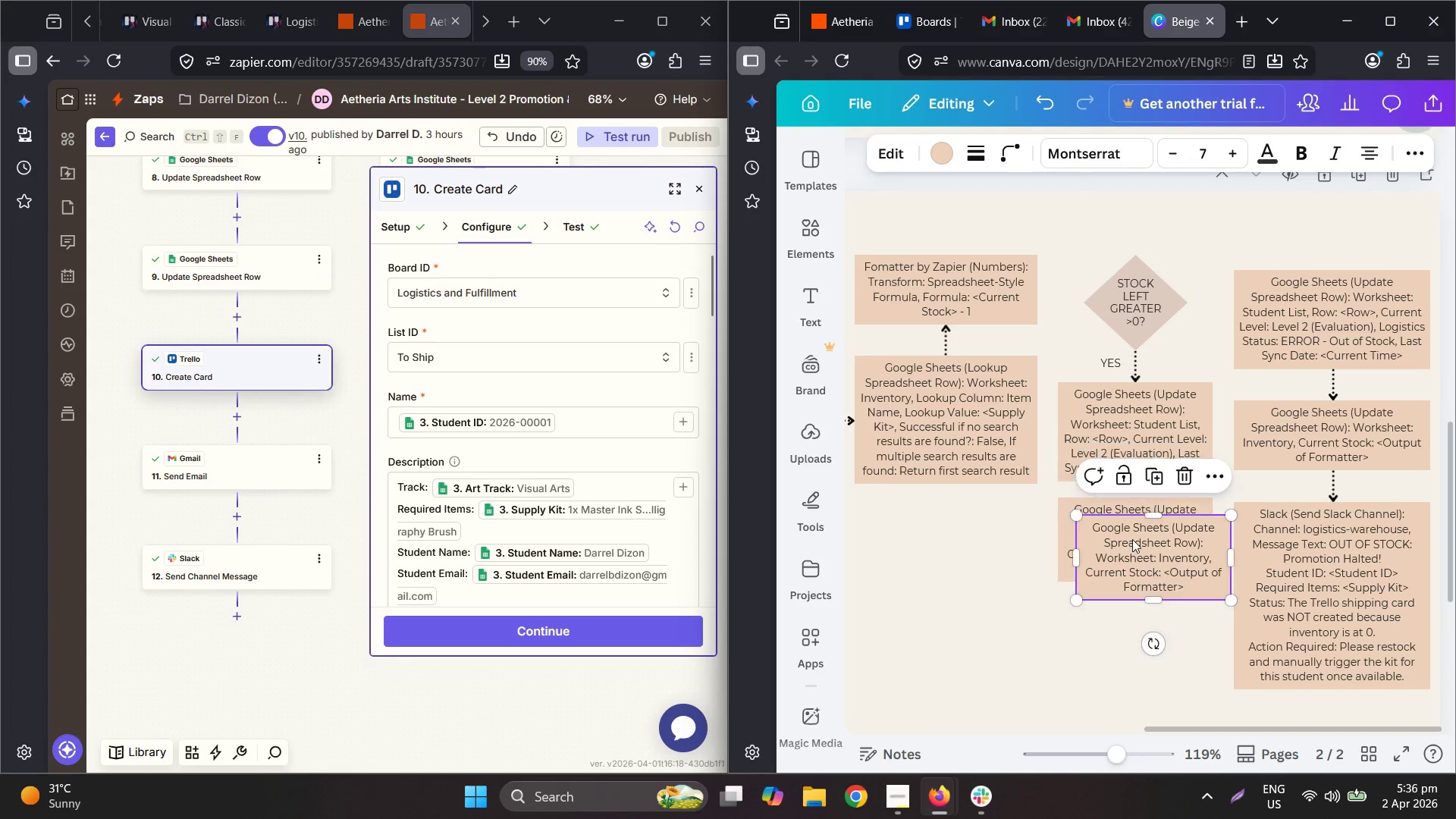 
scroll: coordinate [1132, 539], scroll_direction: down, amount: 2.0
 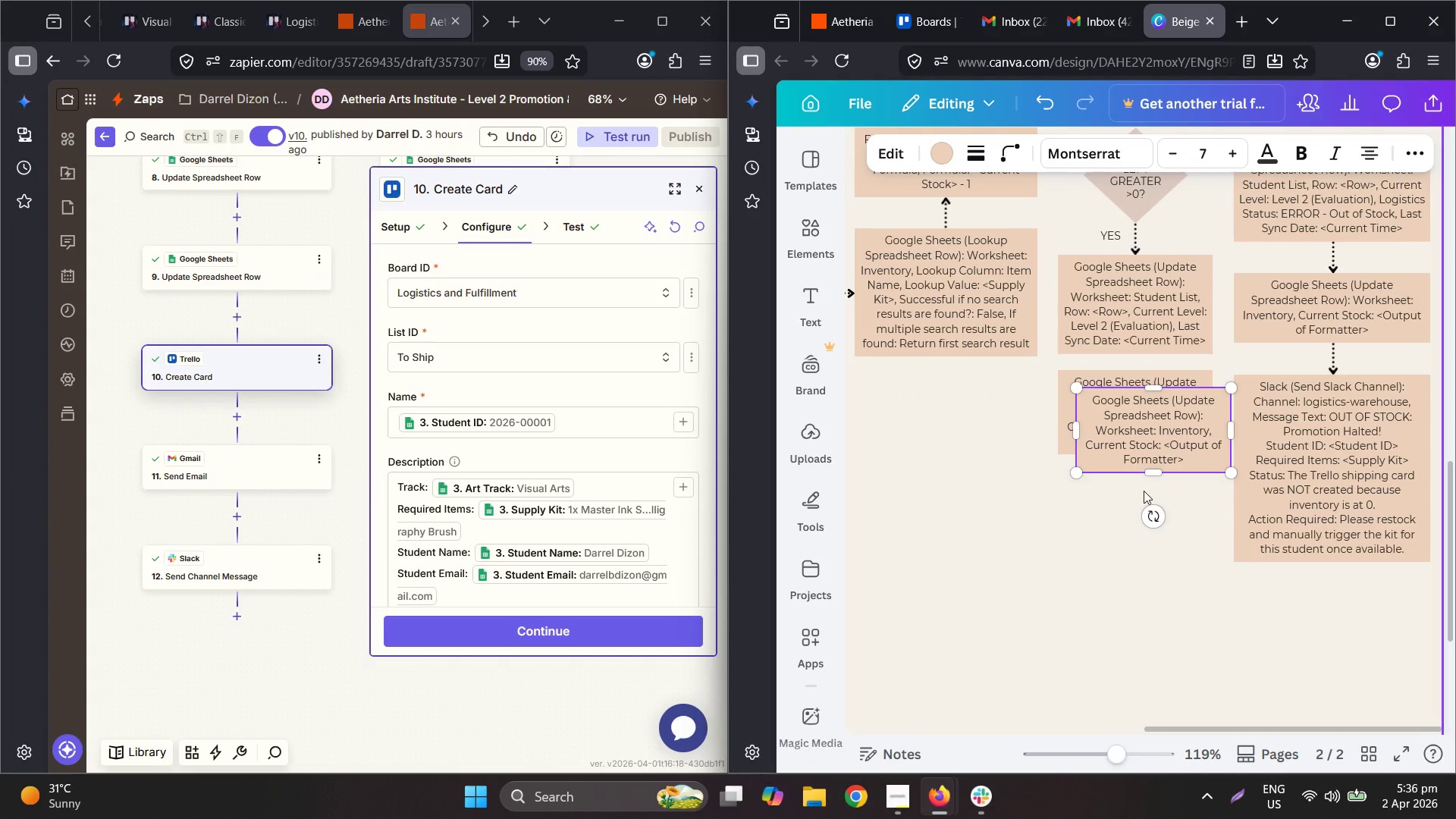 
left_click_drag(start_coordinate=[1143, 444], to_coordinate=[886, 560])
 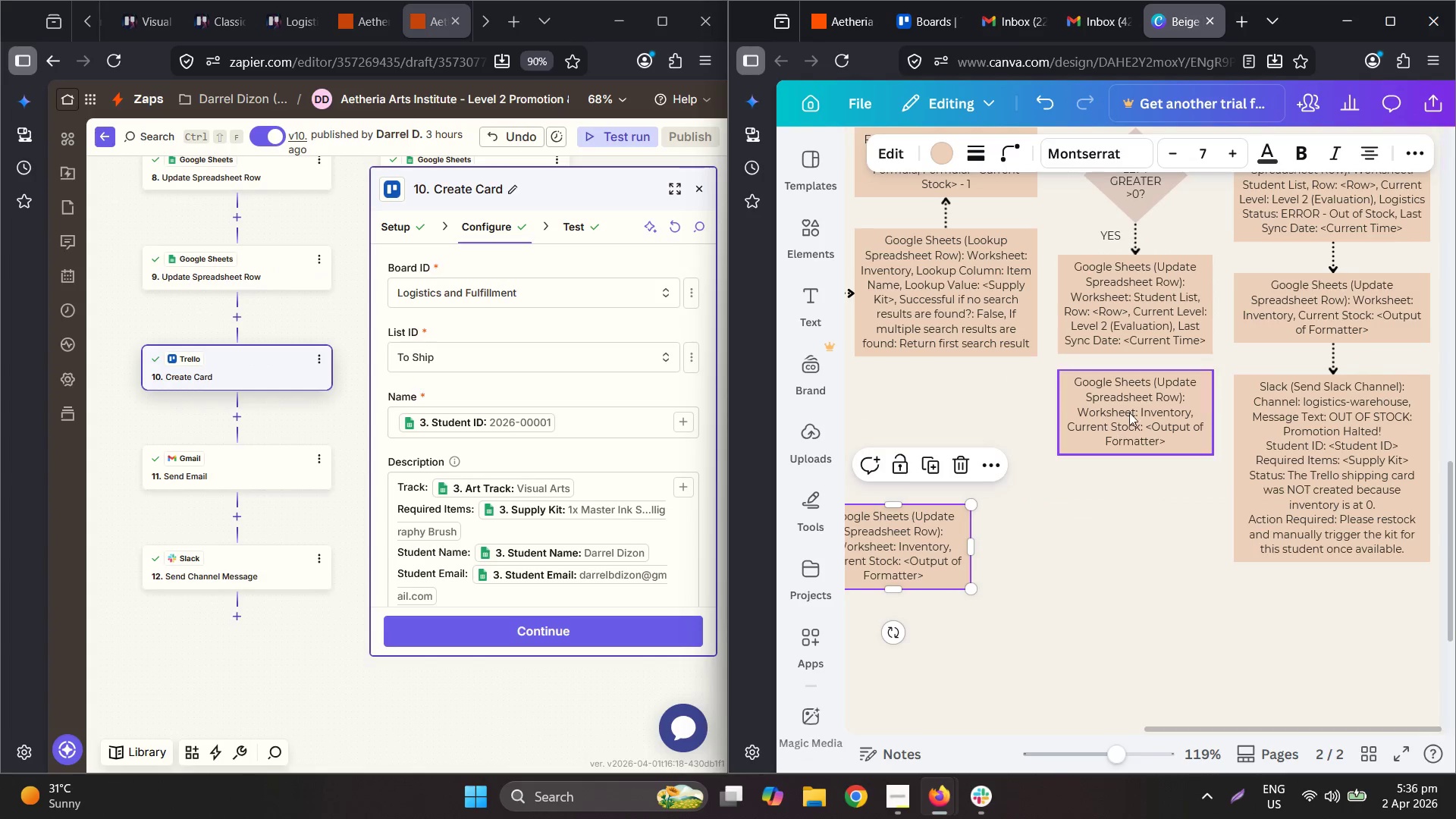 
left_click_drag(start_coordinate=[1159, 397], to_coordinate=[1154, 418])
 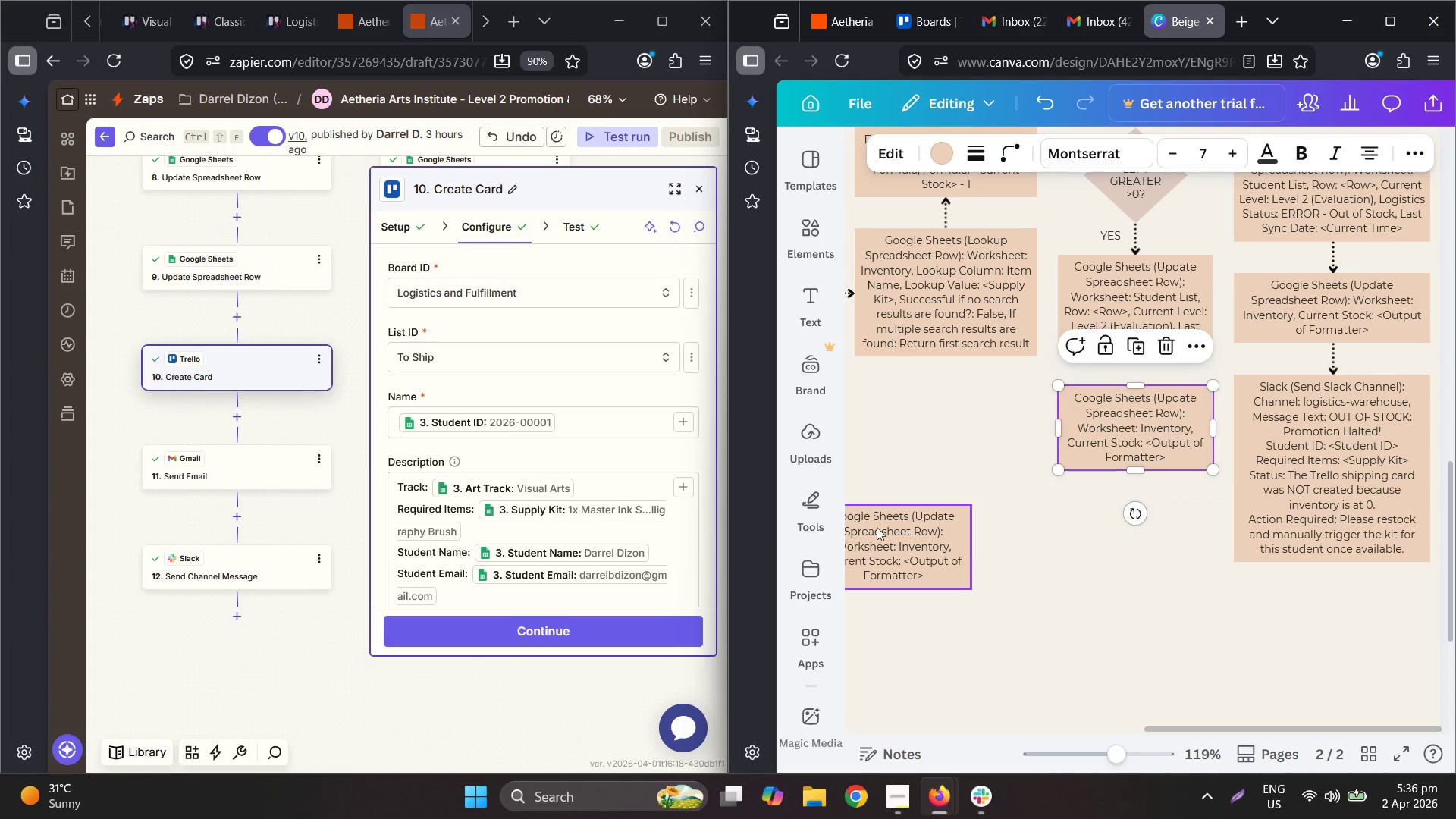 
left_click_drag(start_coordinate=[858, 537], to_coordinate=[1098, 532])
 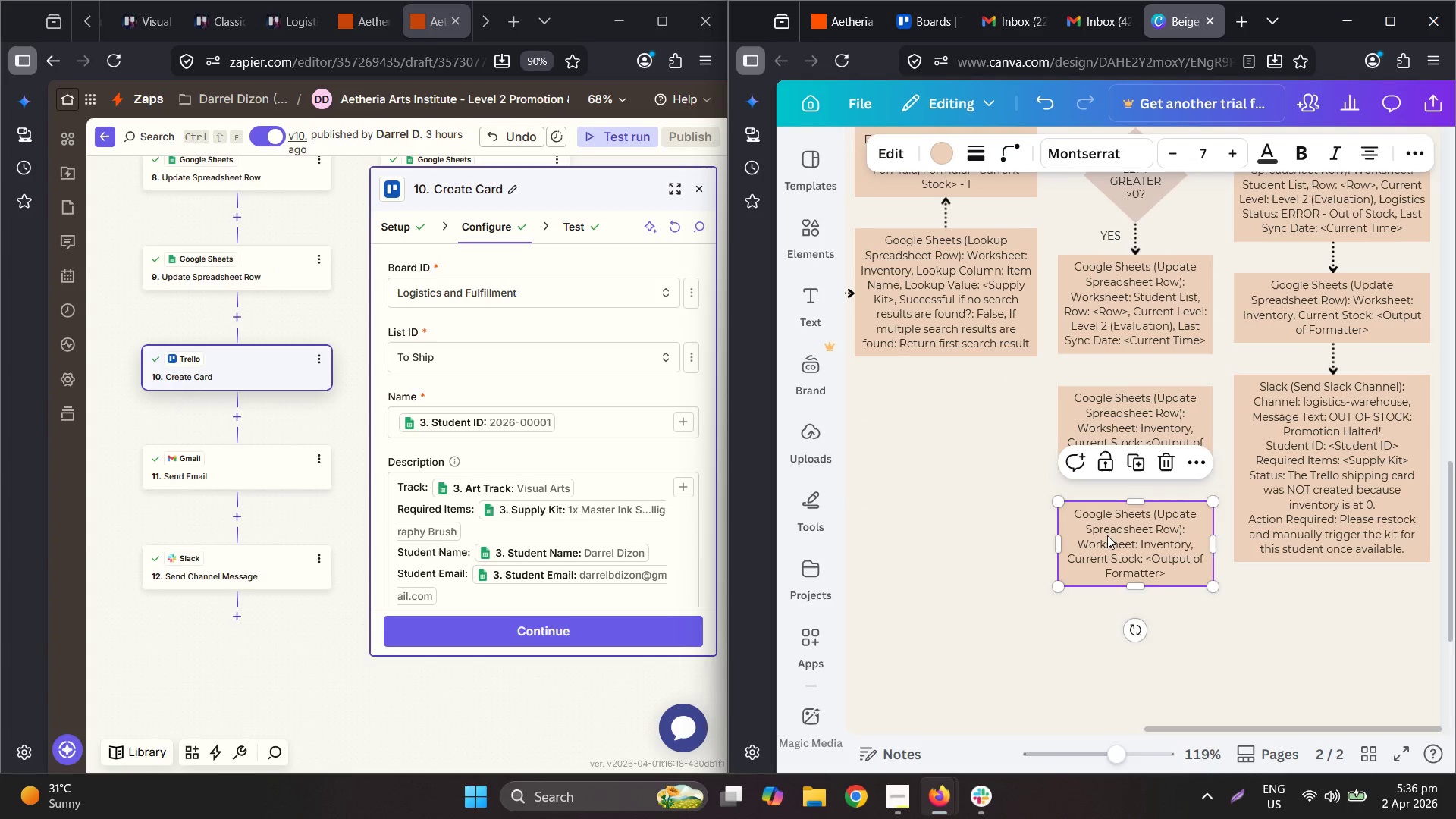 
hold_key(key=ControlLeft, duration=2.53)
scroll: coordinate [1333, 542], scroll_direction: up, amount: 1.0
 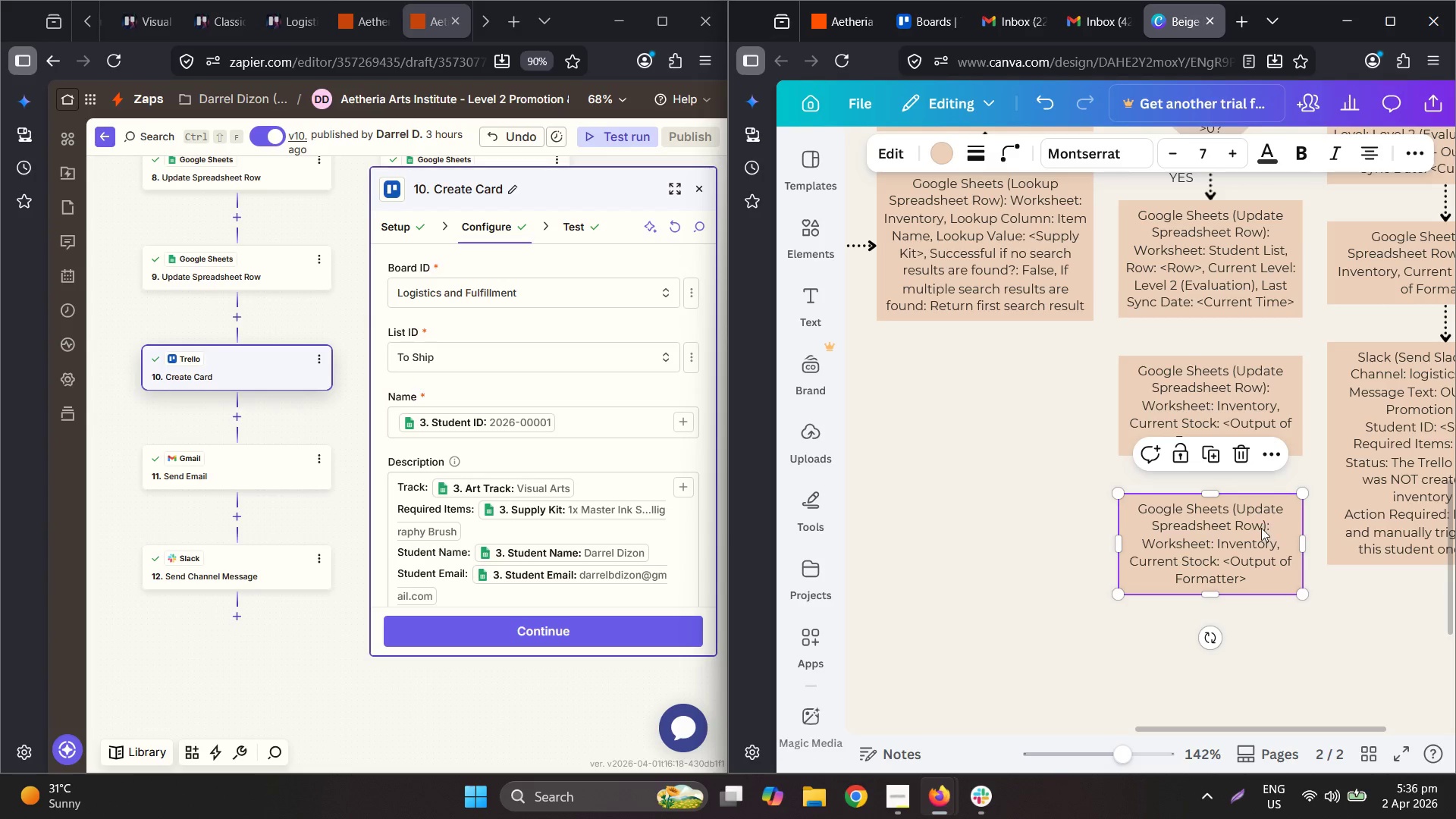 
double_click([1225, 540])
 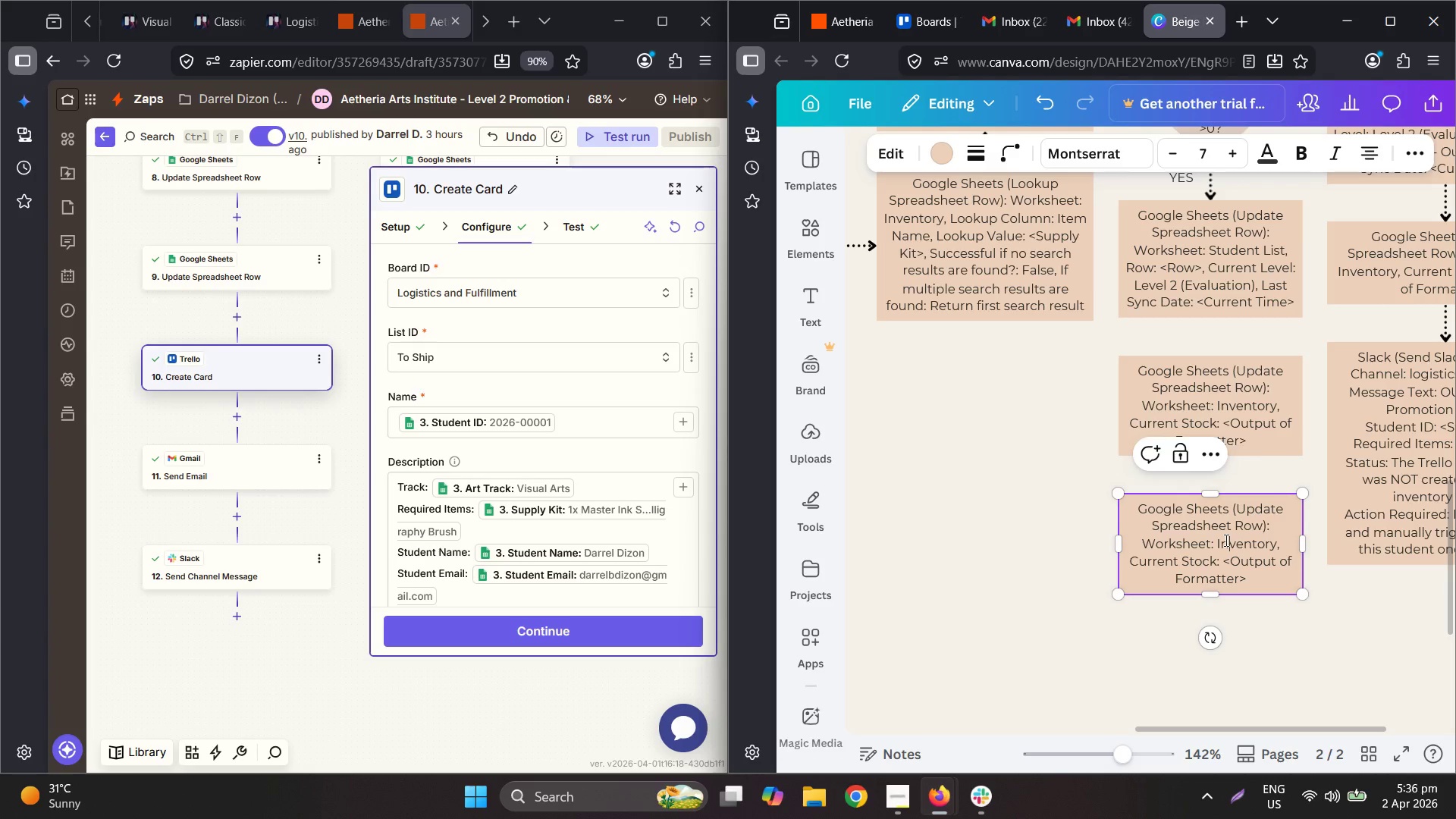 
key(Control+A)
 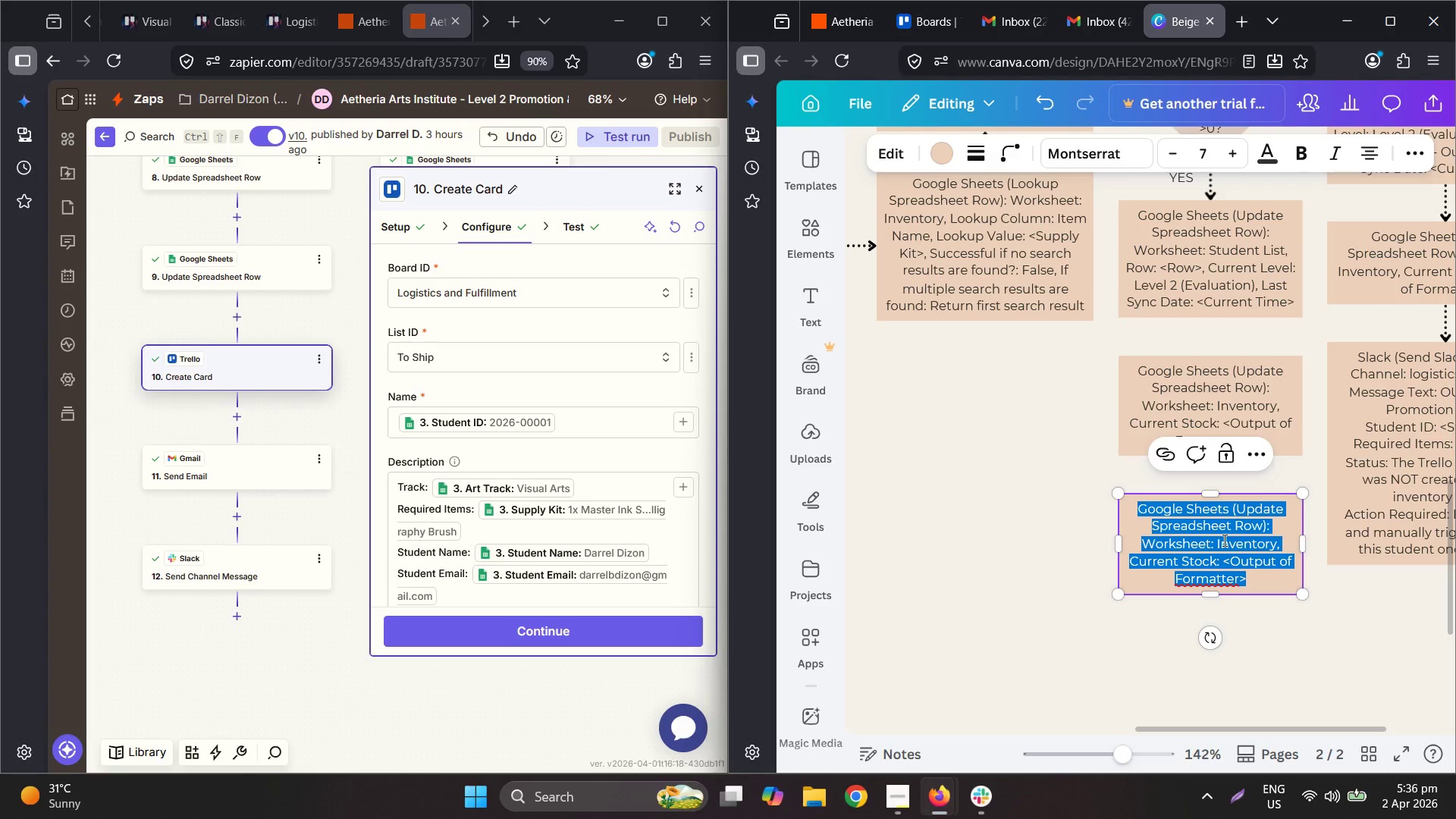 
type(Trello (Create A)
key(Backspace)
type(Card): )
 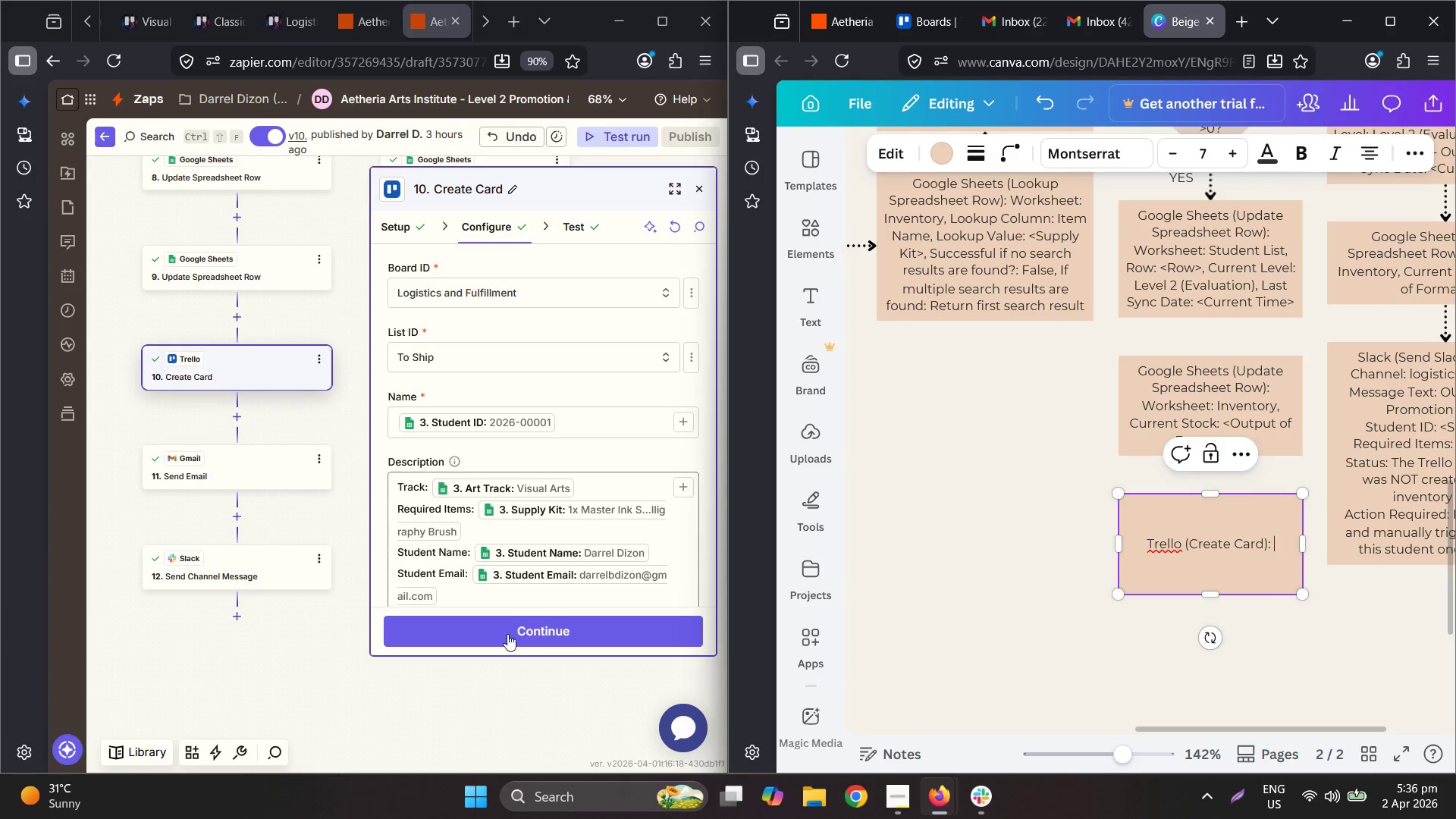 
scroll: coordinate [531, 323], scroll_direction: up, amount: 2.0
 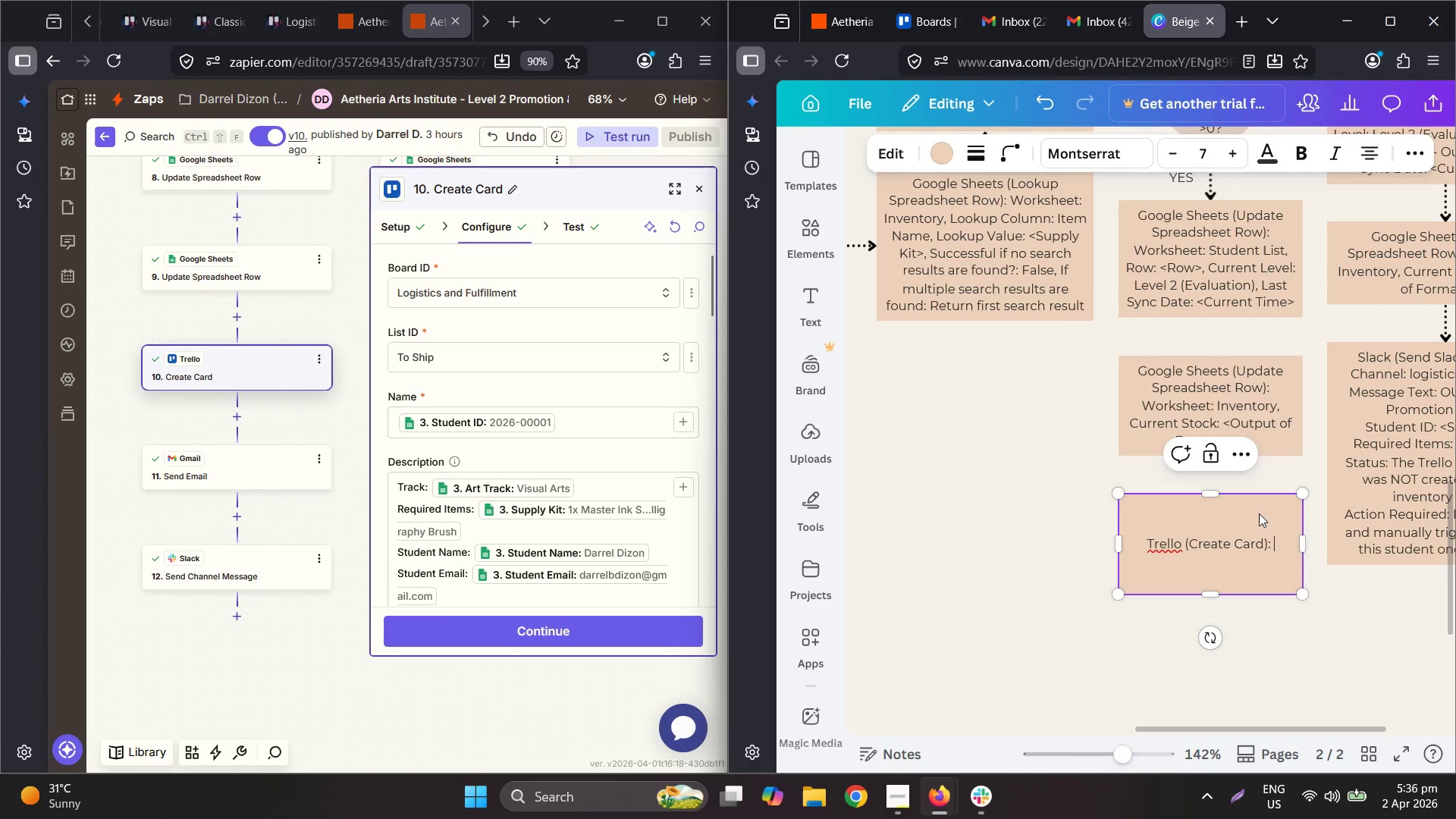 
left_click([1296, 544])
 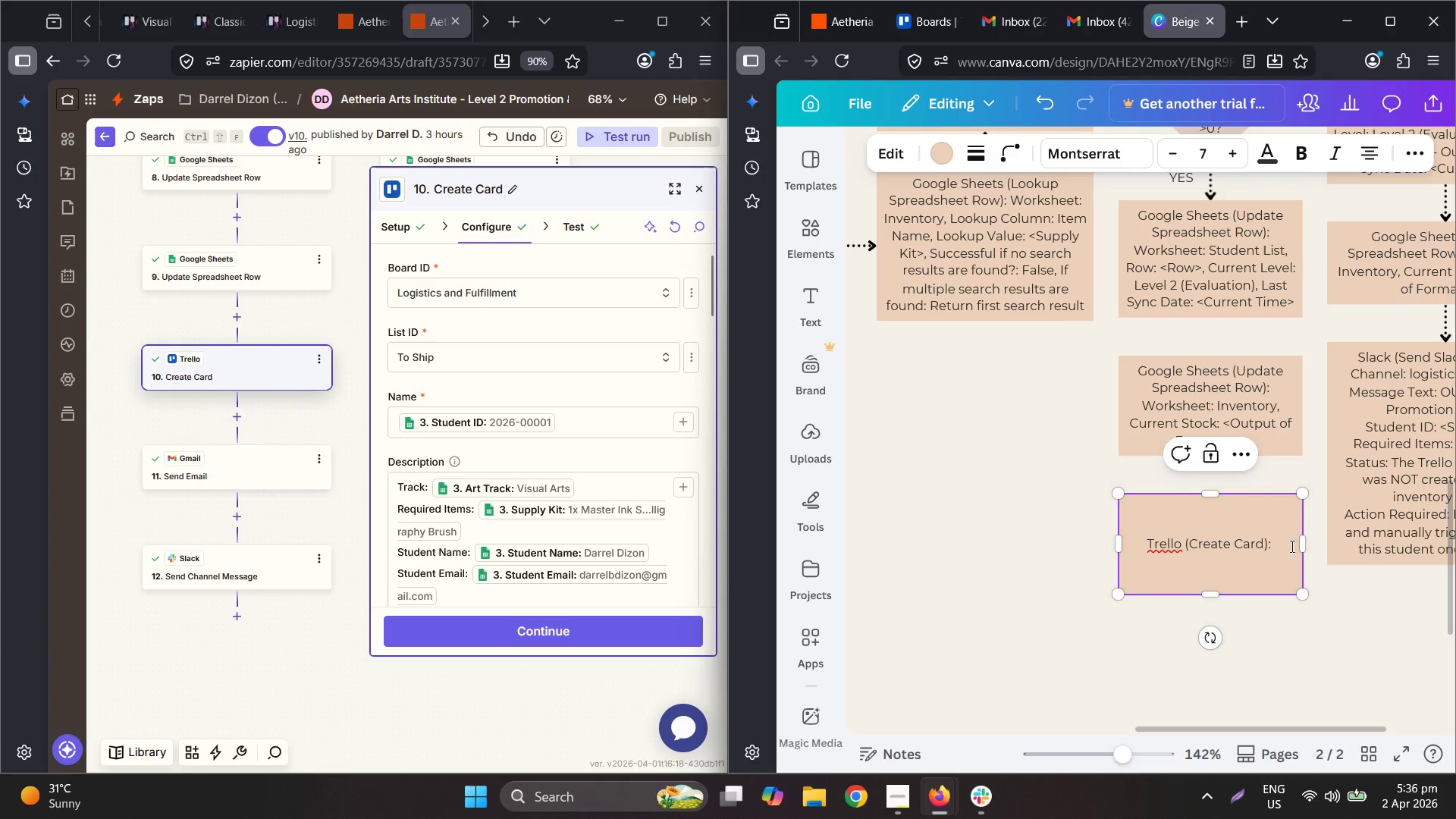 
type(Board )
key(Backspace)
key(Backspace)
key(Backspace)
key(Backspace)
type(ard ID: Logistics andf )
key(Backspace)
key(Backspace)
key(Backspace)
key(Backspace)
key(Backspace)
type(and Fill)
key(Backspace)
key(Backspace)
key(Backspace)
type(ulfillment, List ID: To Ship, Name: <Student ID>, Descripiti)
key(Backspace)
key(Backspace)
key(Backspace)
type(tion: )
 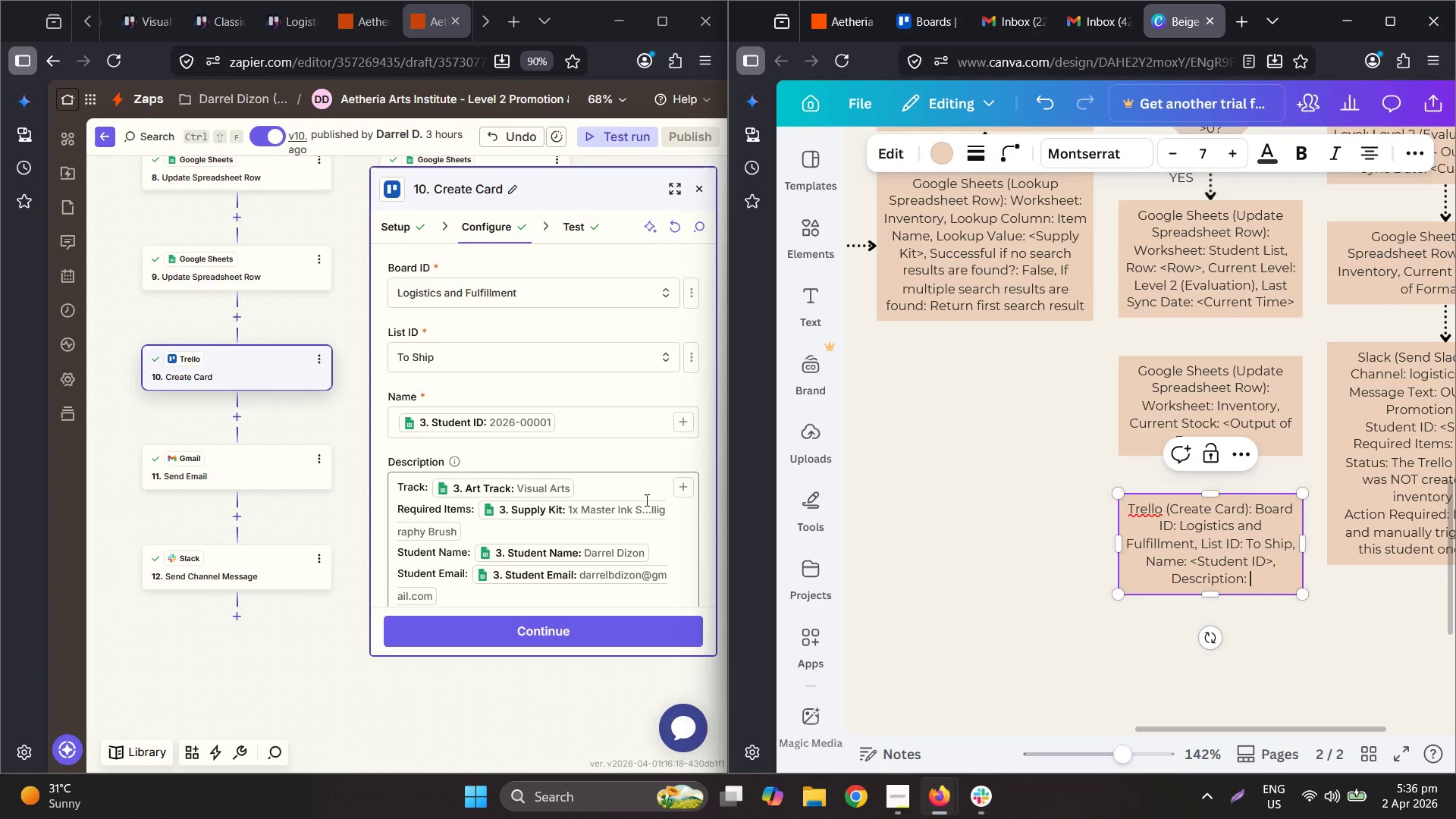 
scroll: coordinate [580, 582], scroll_direction: down, amount: 1.0
 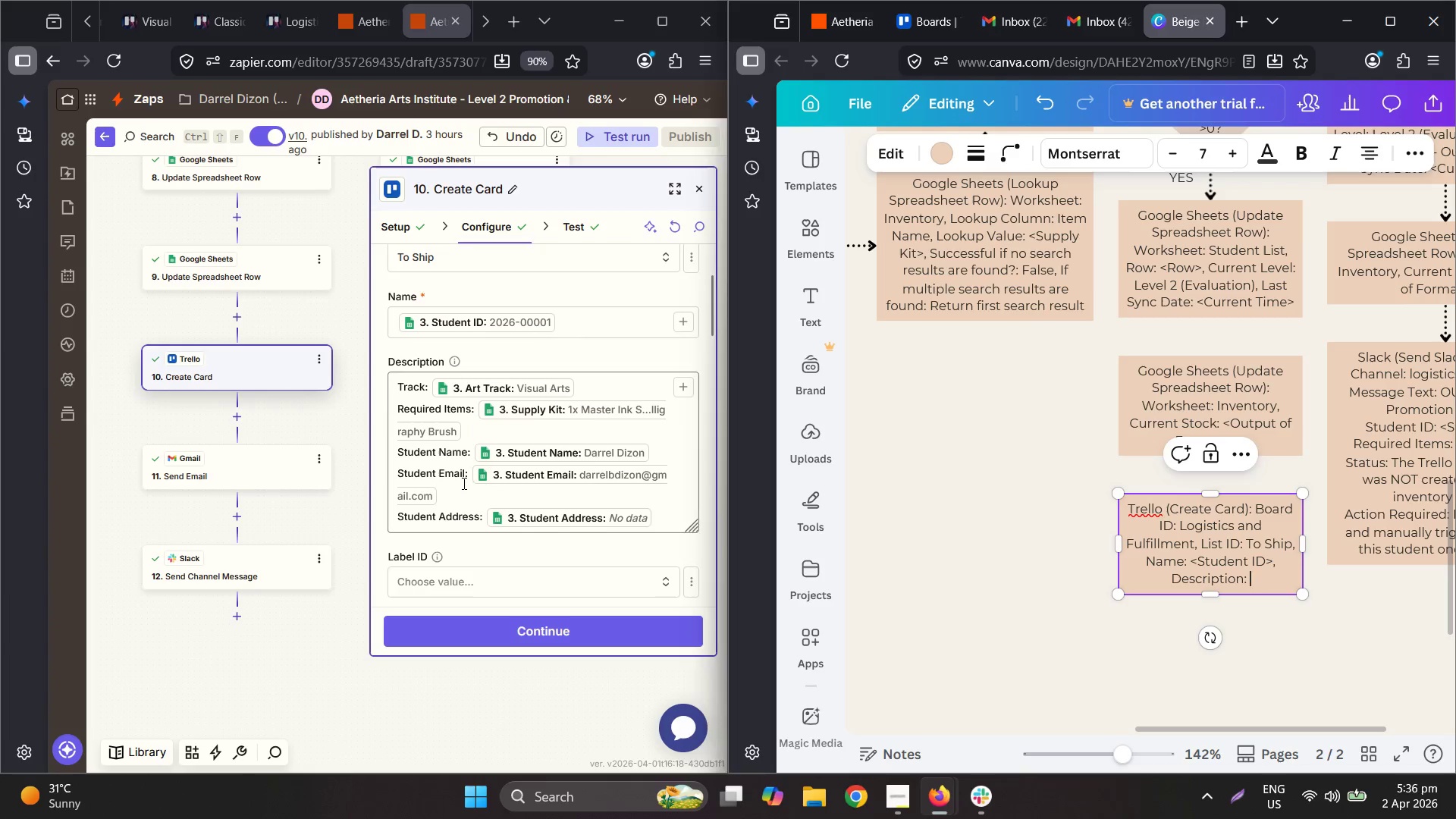 
key(Control+A)
 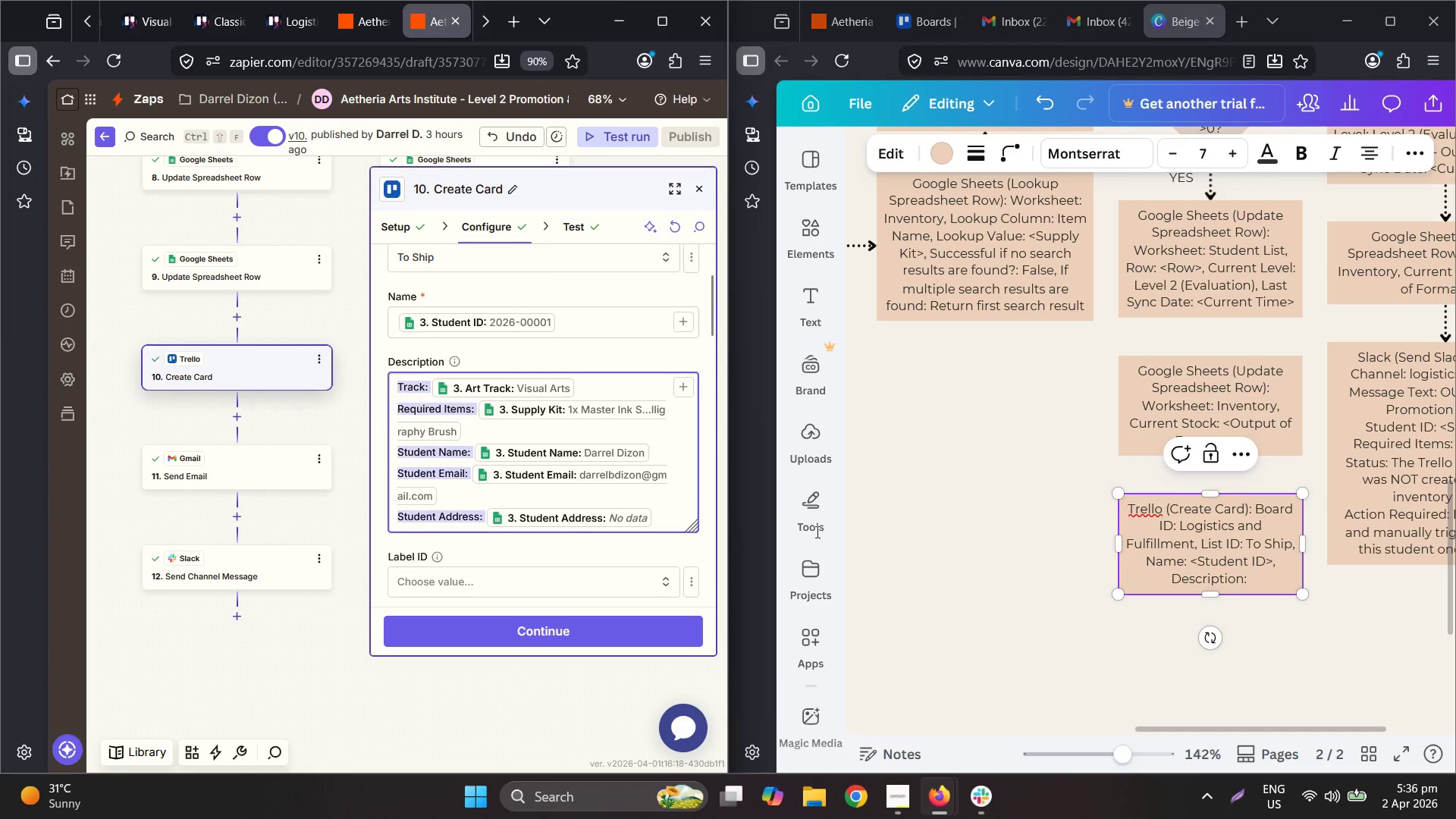 
key(Control+C)
 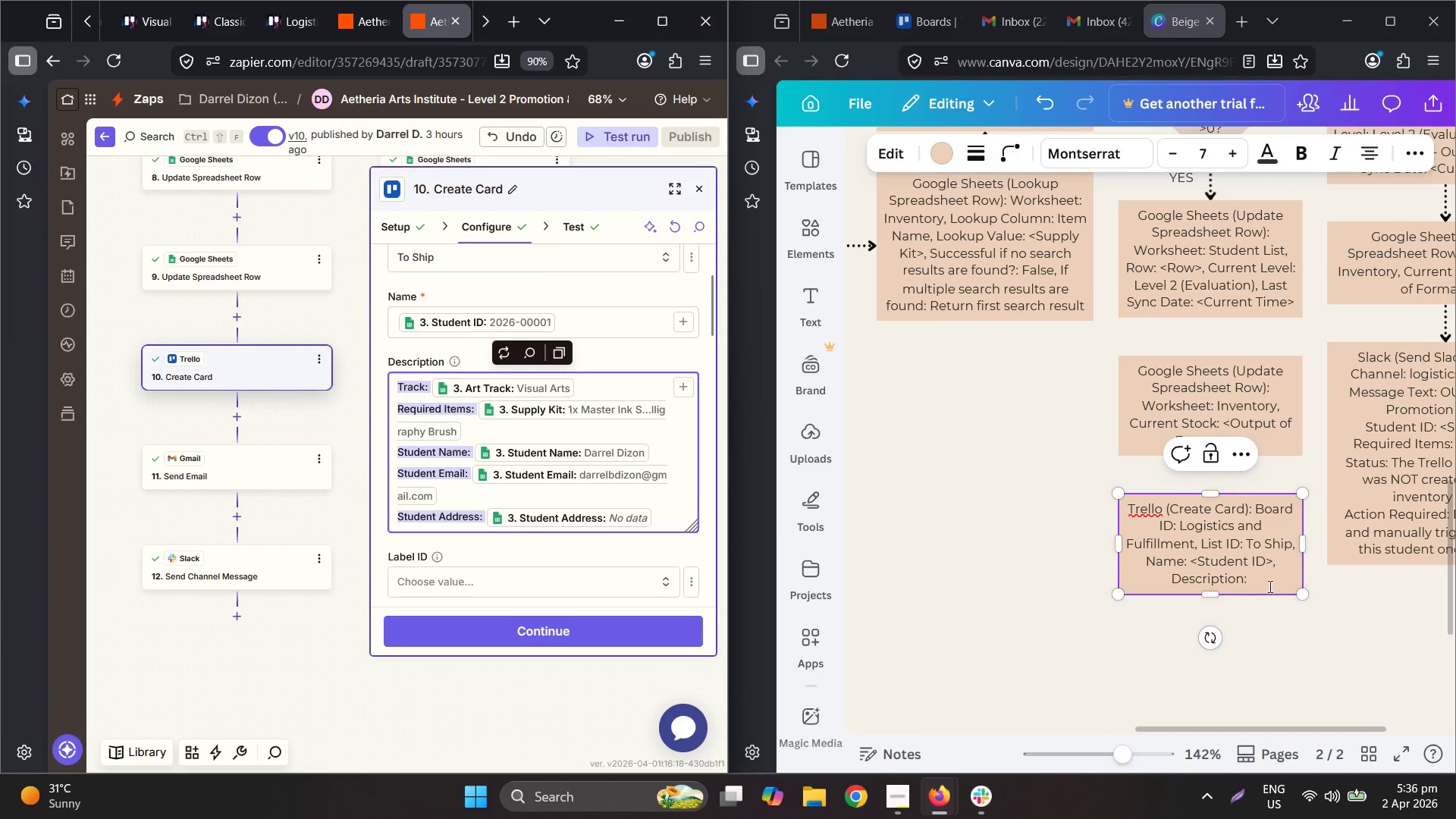 
key(Control+ControlLeft)
 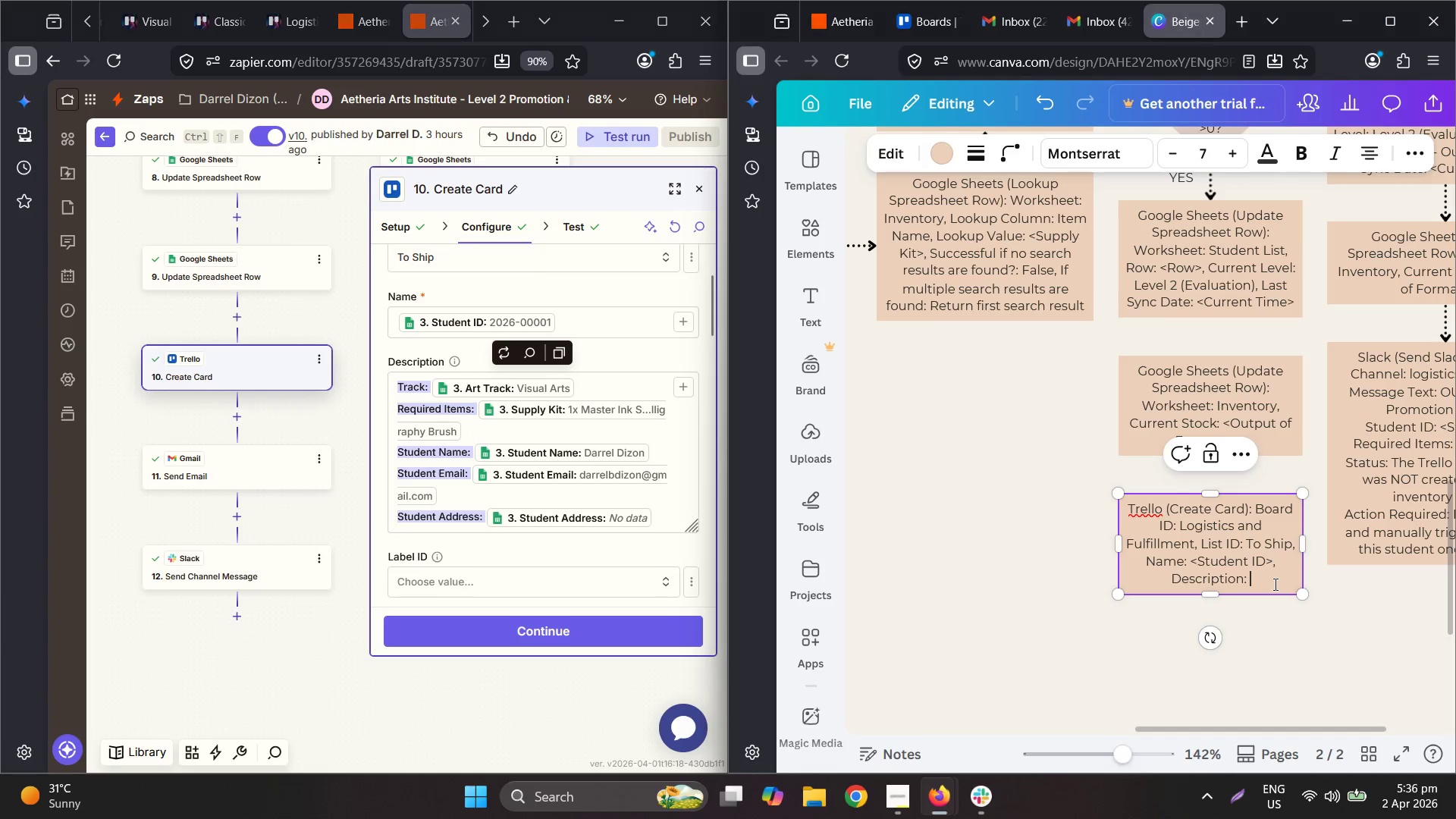 
key(Control+V)
 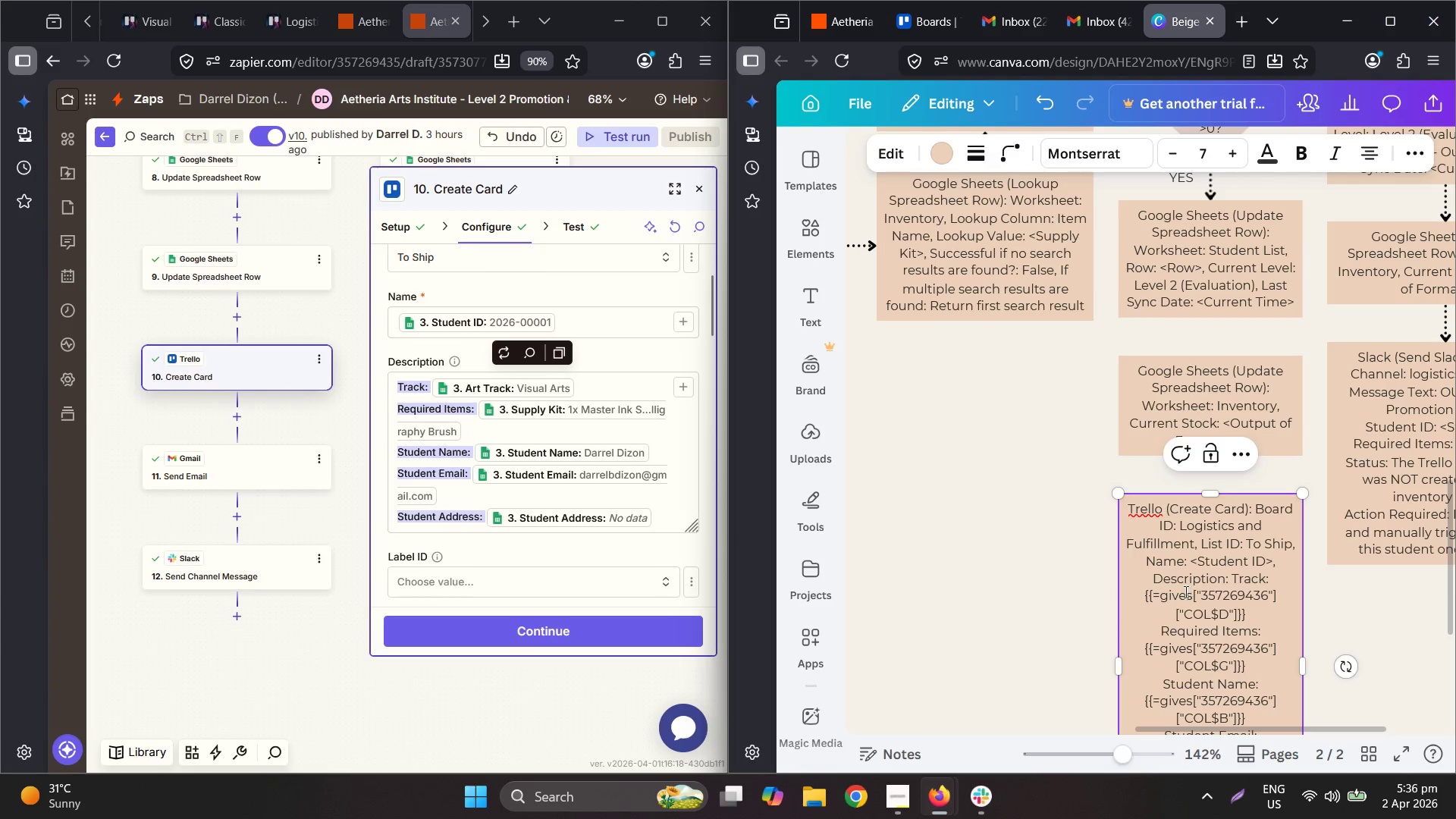 
left_click_drag(start_coordinate=[1141, 597], to_coordinate=[1282, 609])
 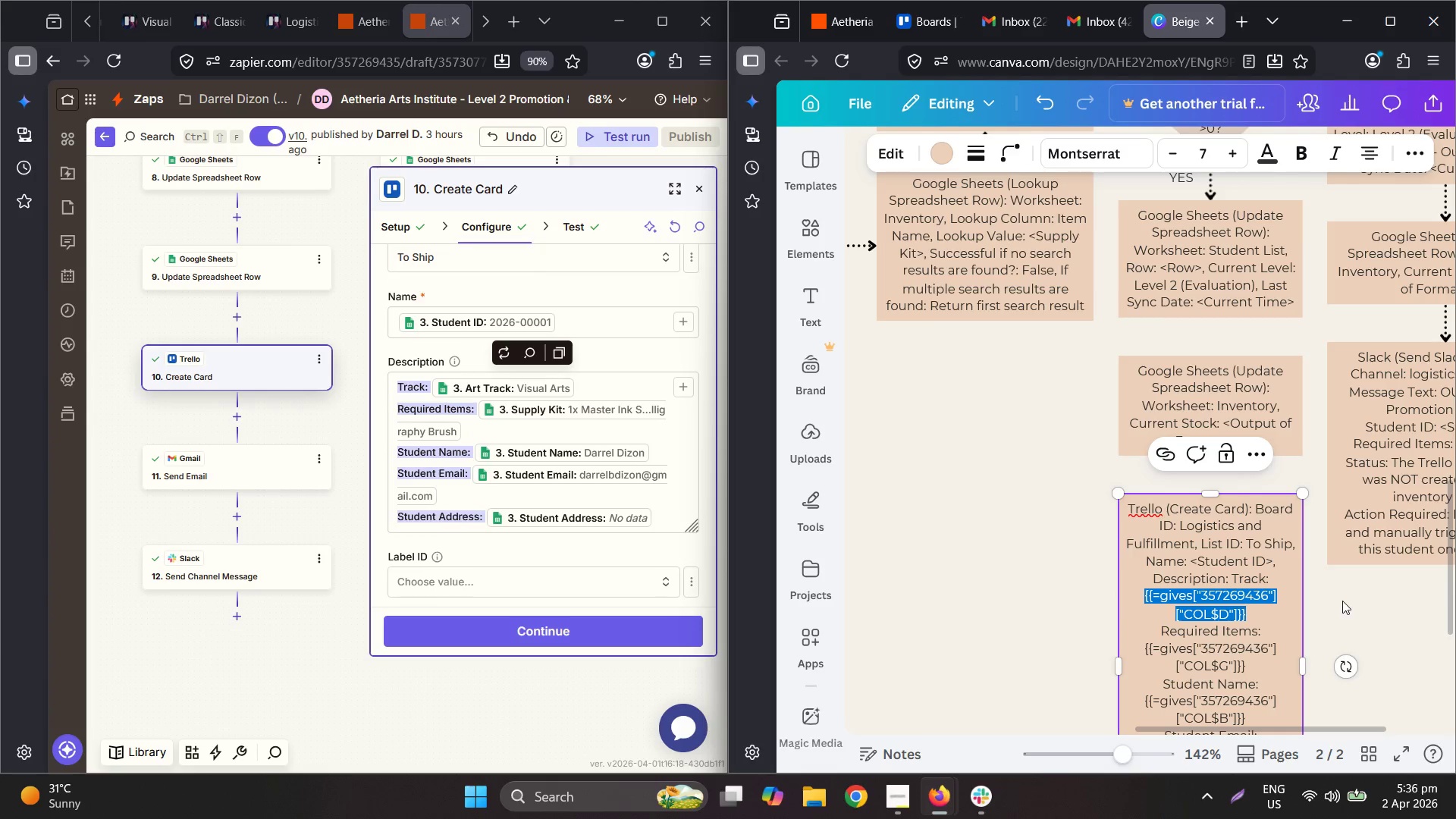 
type(<Art Track>)
 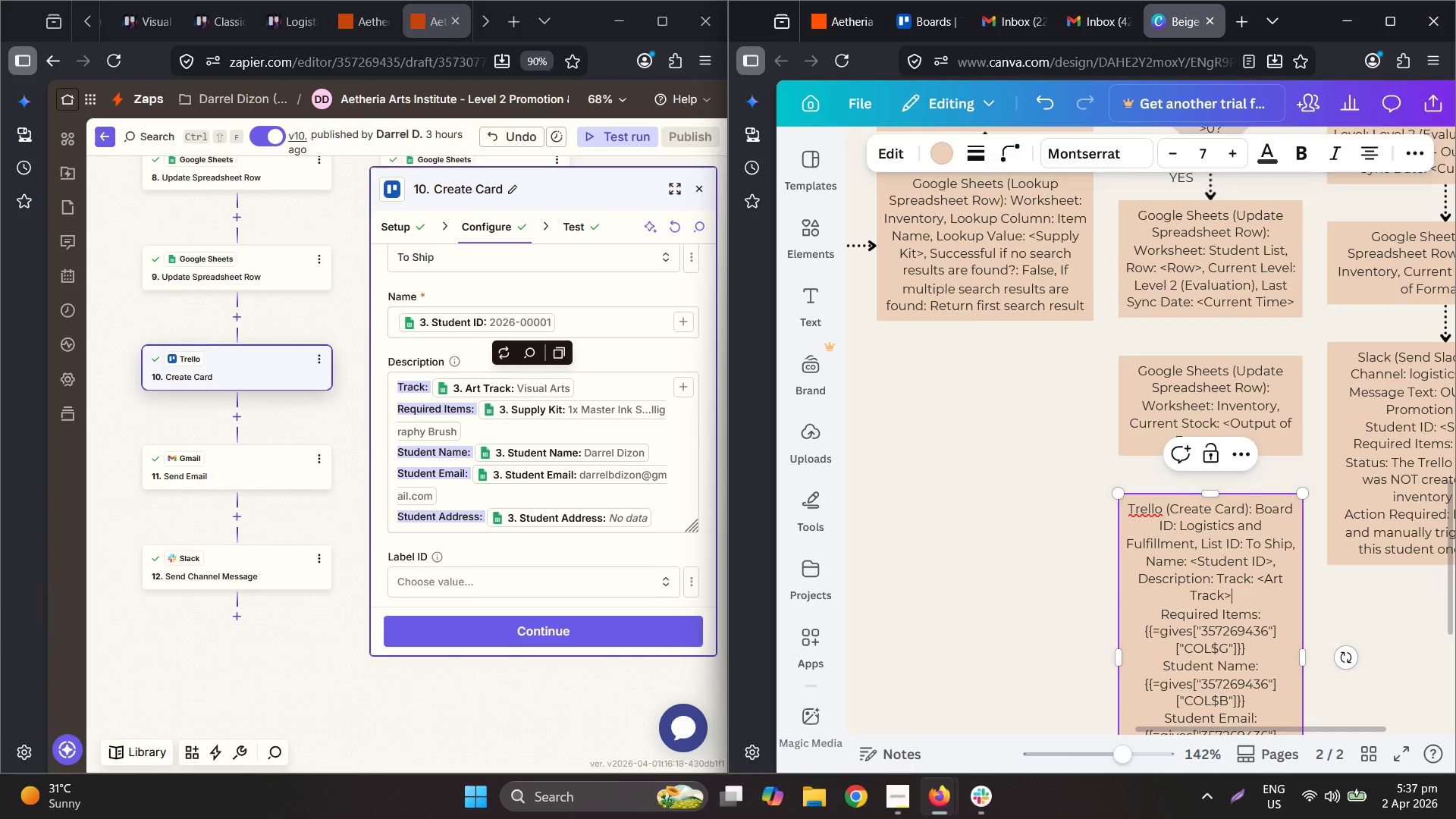 
left_click_drag(start_coordinate=[1139, 632], to_coordinate=[1292, 650])
 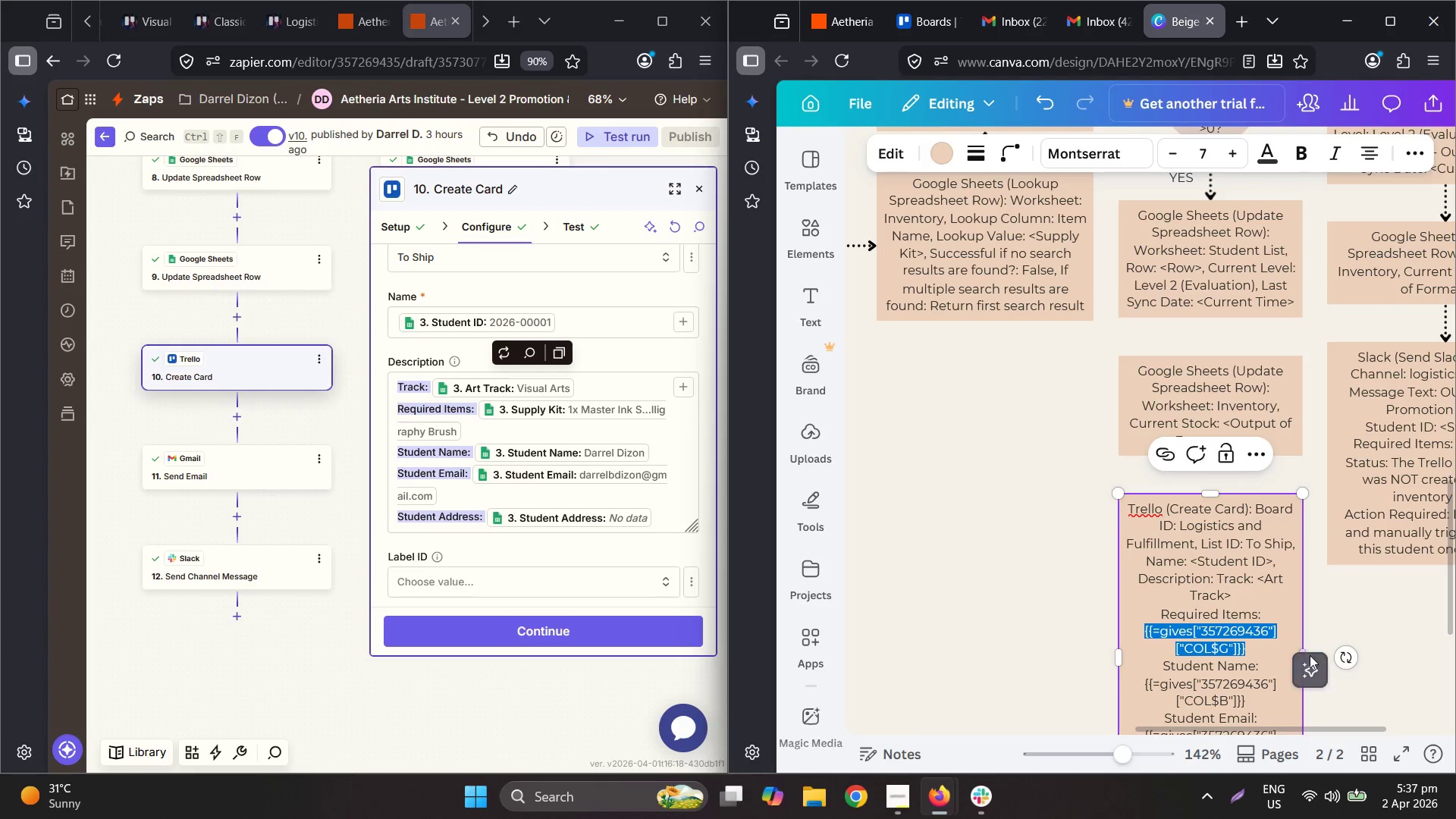 
type(<Suppl)
 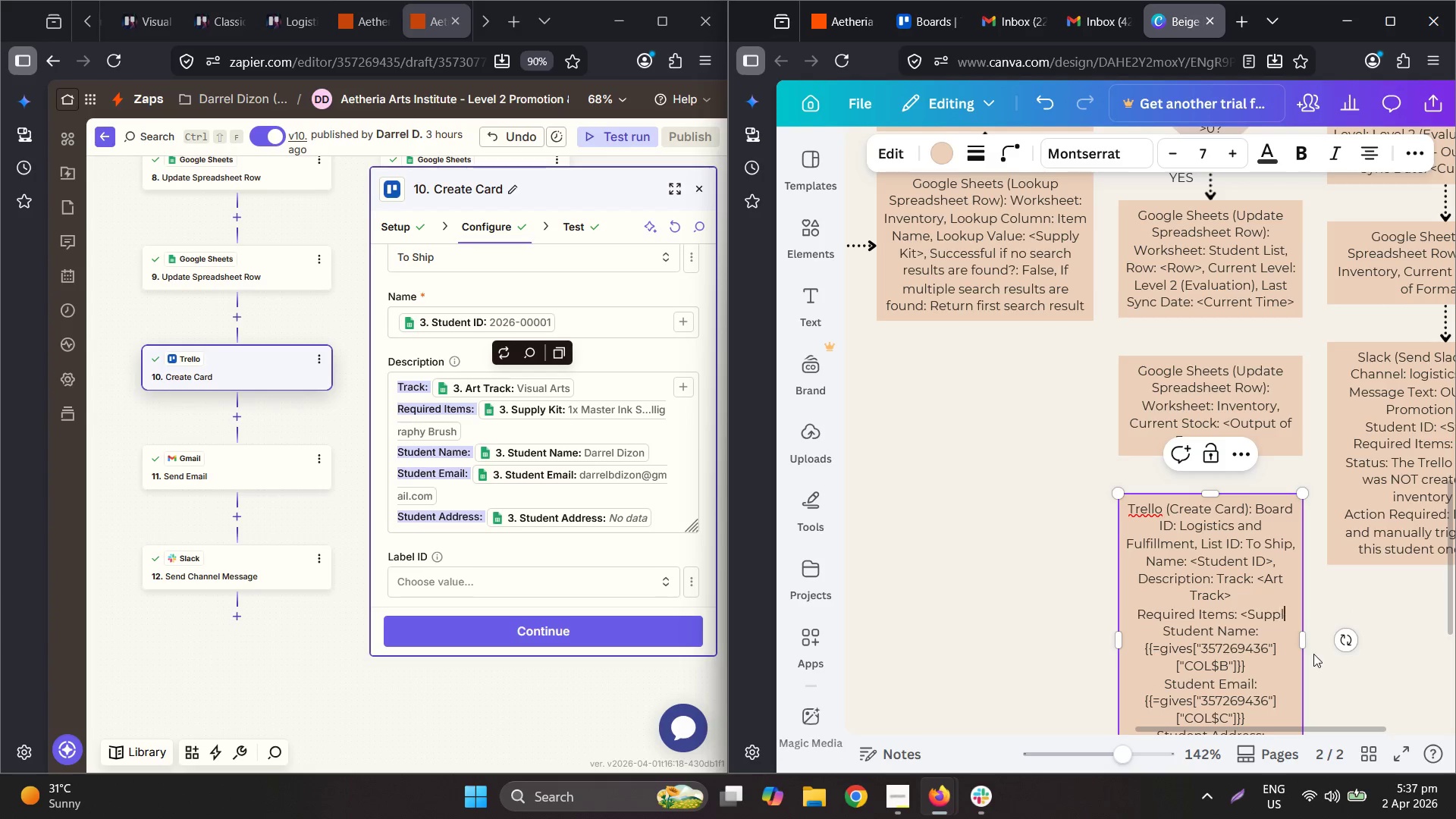 
type(y Kit?)
key(Backspace)
type(>)
 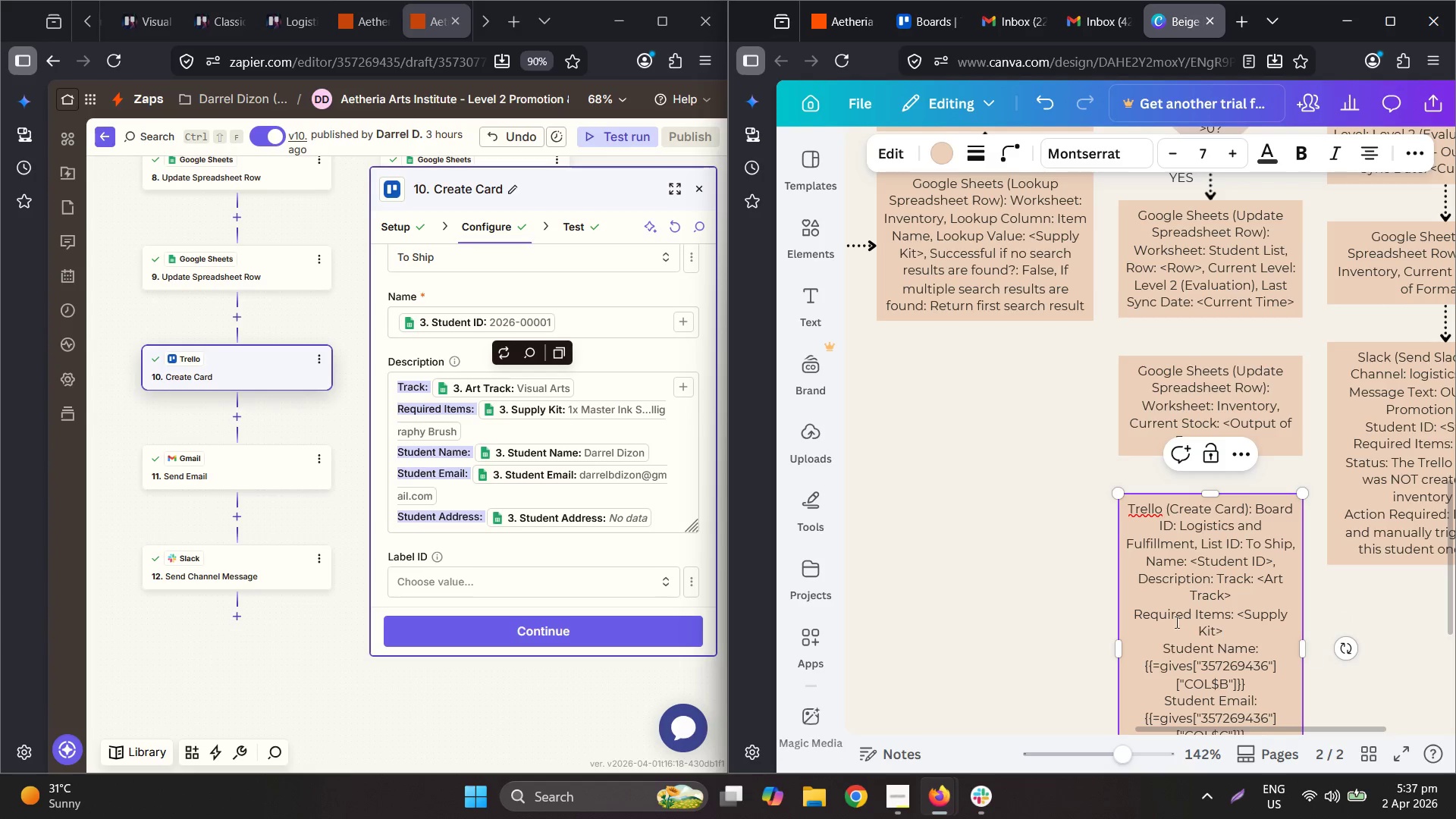 
scroll: coordinate [1029, 604], scroll_direction: down, amount: 1.0
 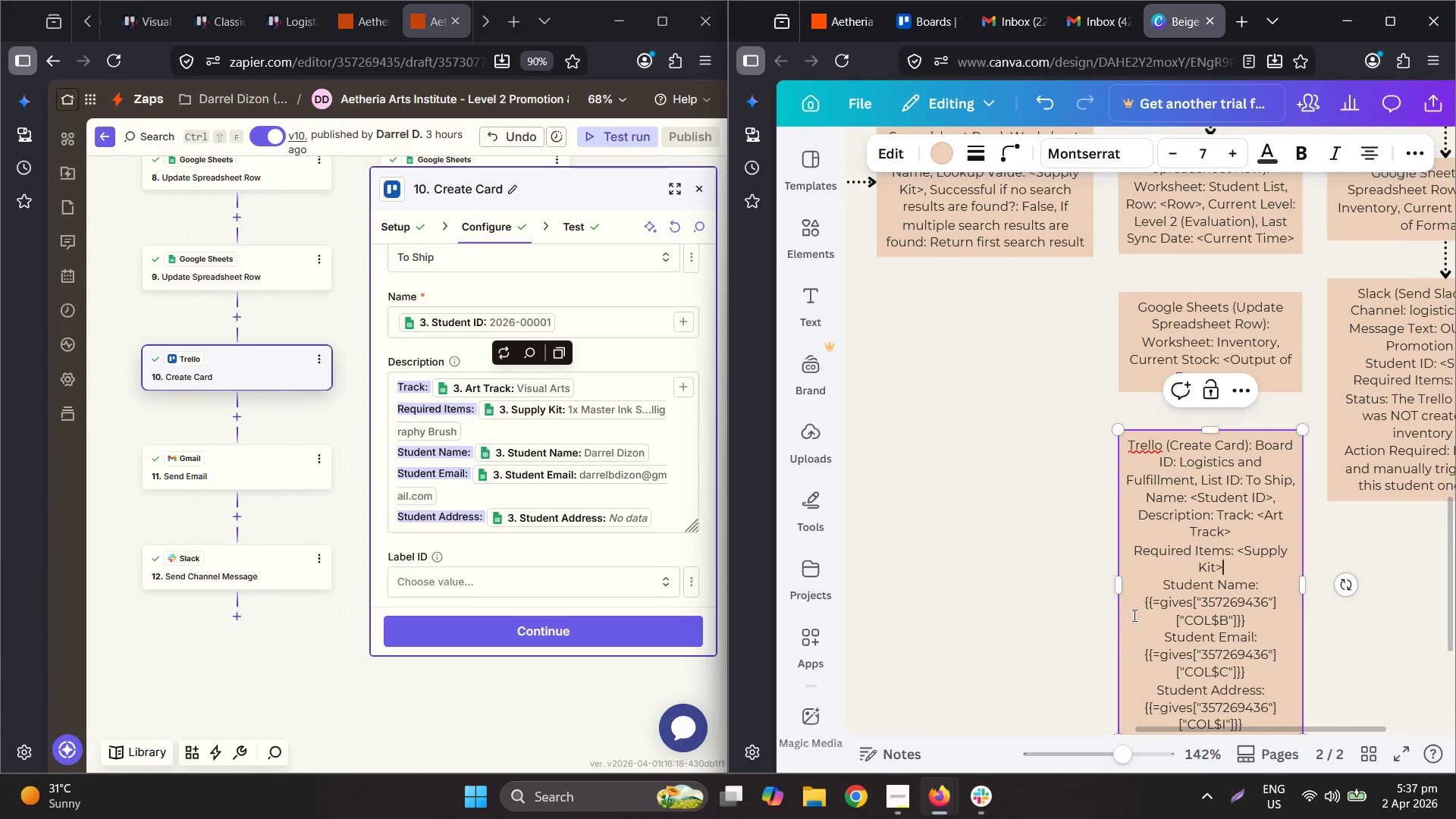 
left_click_drag(start_coordinate=[1147, 604], to_coordinate=[1266, 618])
 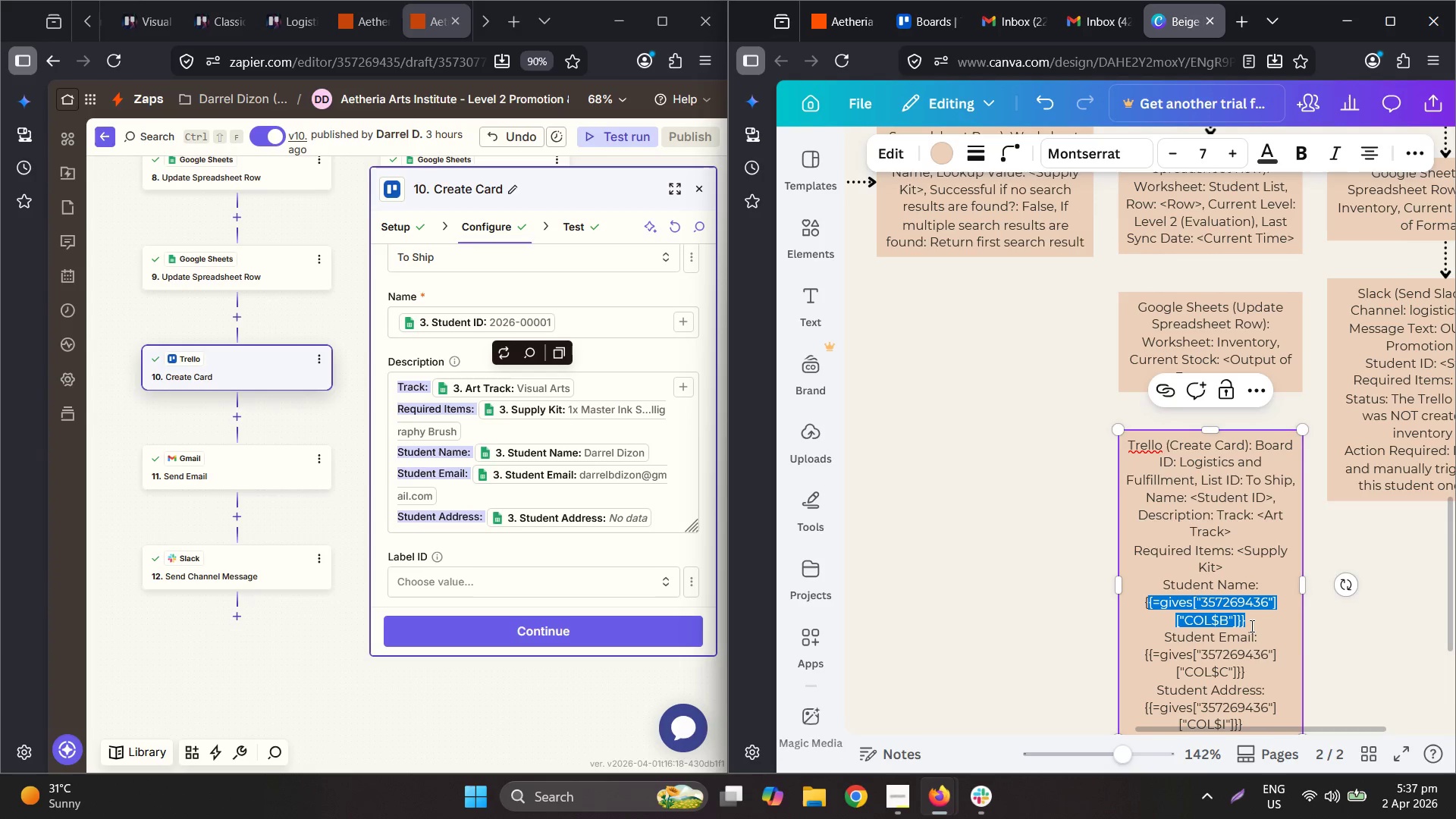 
type(<Stu)
key(Backspace)
key(Backspace)
key(Backspace)
key(Backspace)
key(Backspace)
type(<Student Name>)
 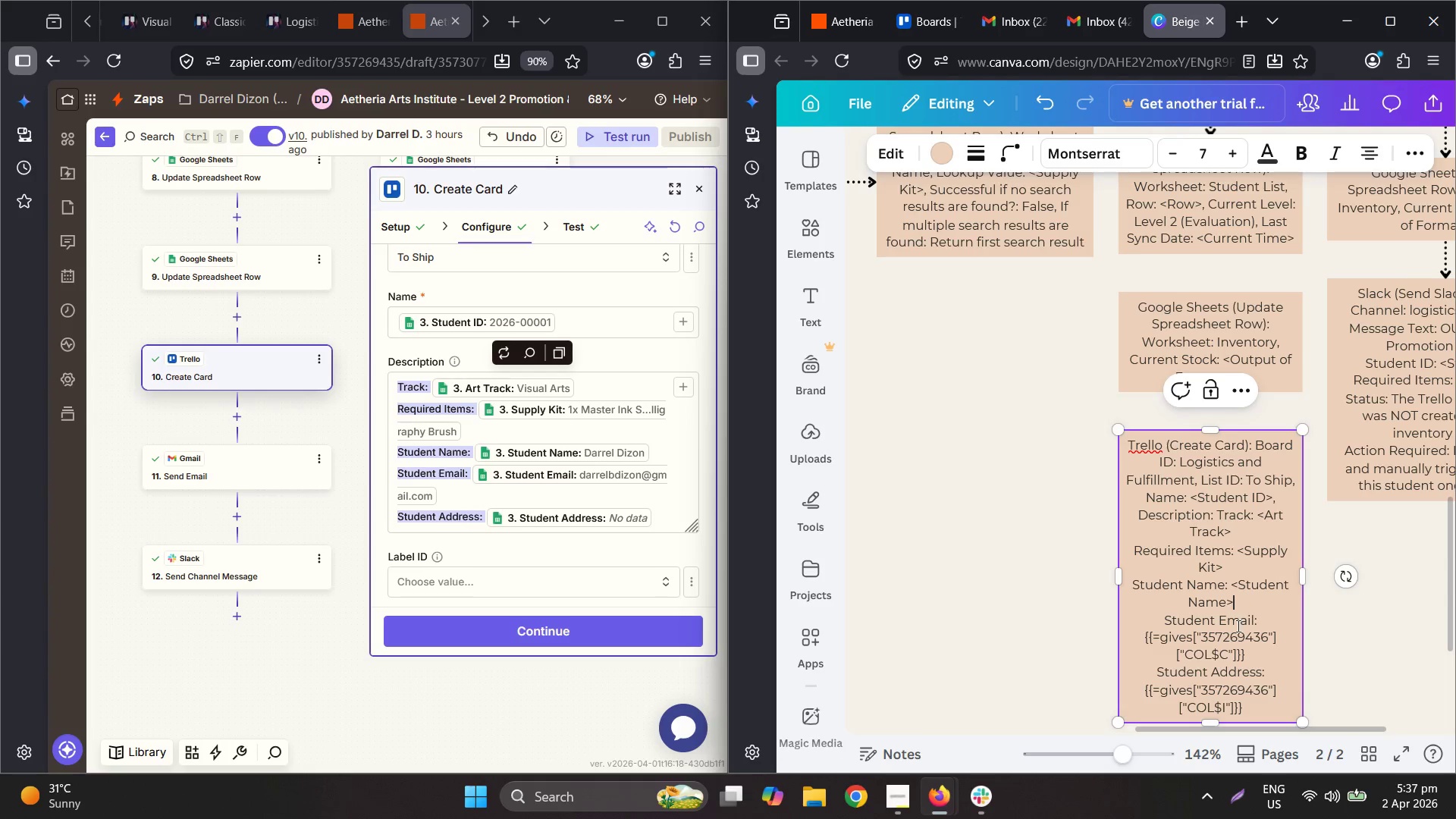 
left_click_drag(start_coordinate=[1145, 631], to_coordinate=[1260, 649])
 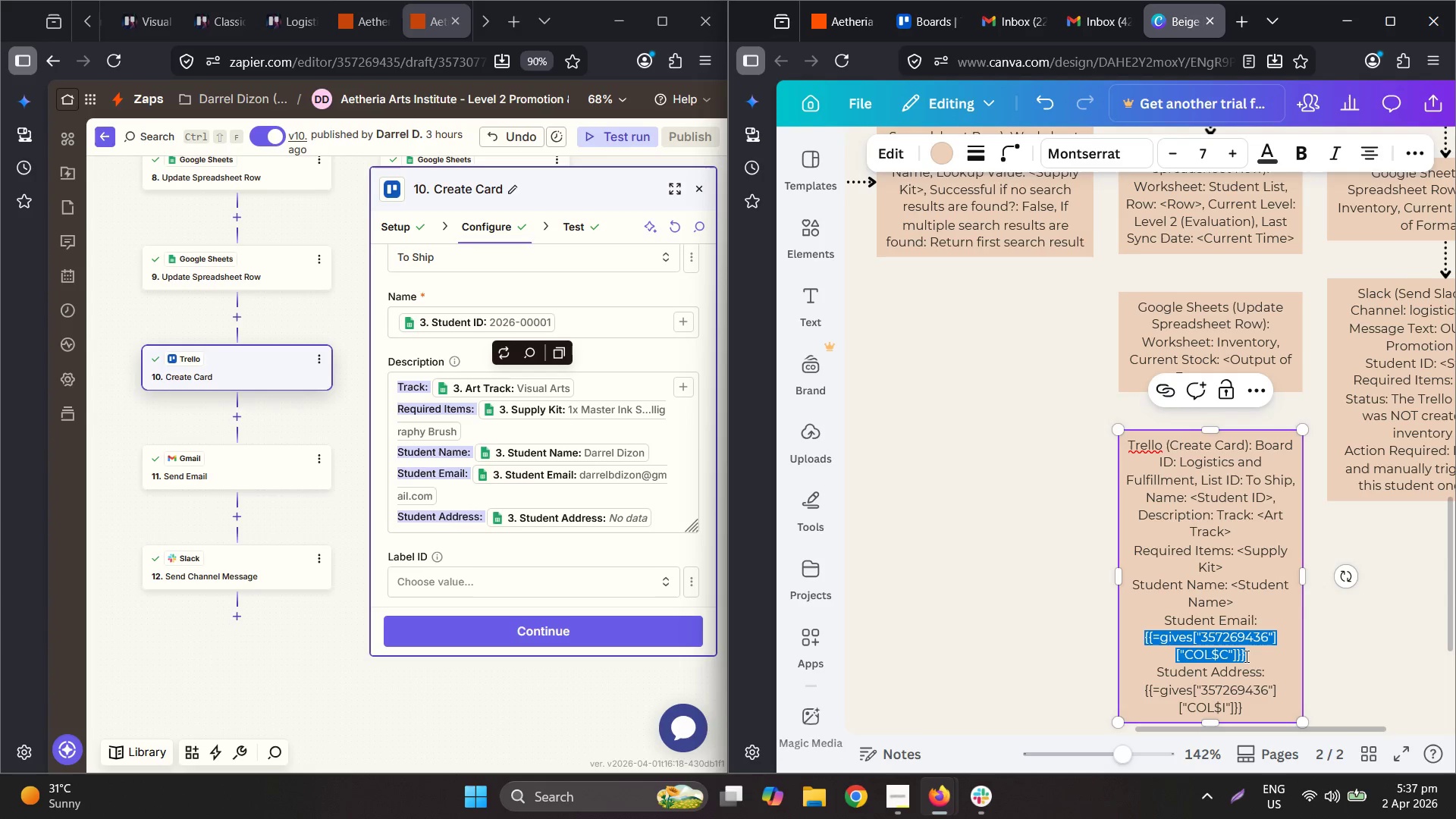 
type(<Studnet )
key(Backspace)
key(Backspace)
key(Backspace)
key(Backspace)
type(ent E,aol)
key(Backspace)
key(Backspace)
key(Backspace)
key(Backspace)
type(mail)
 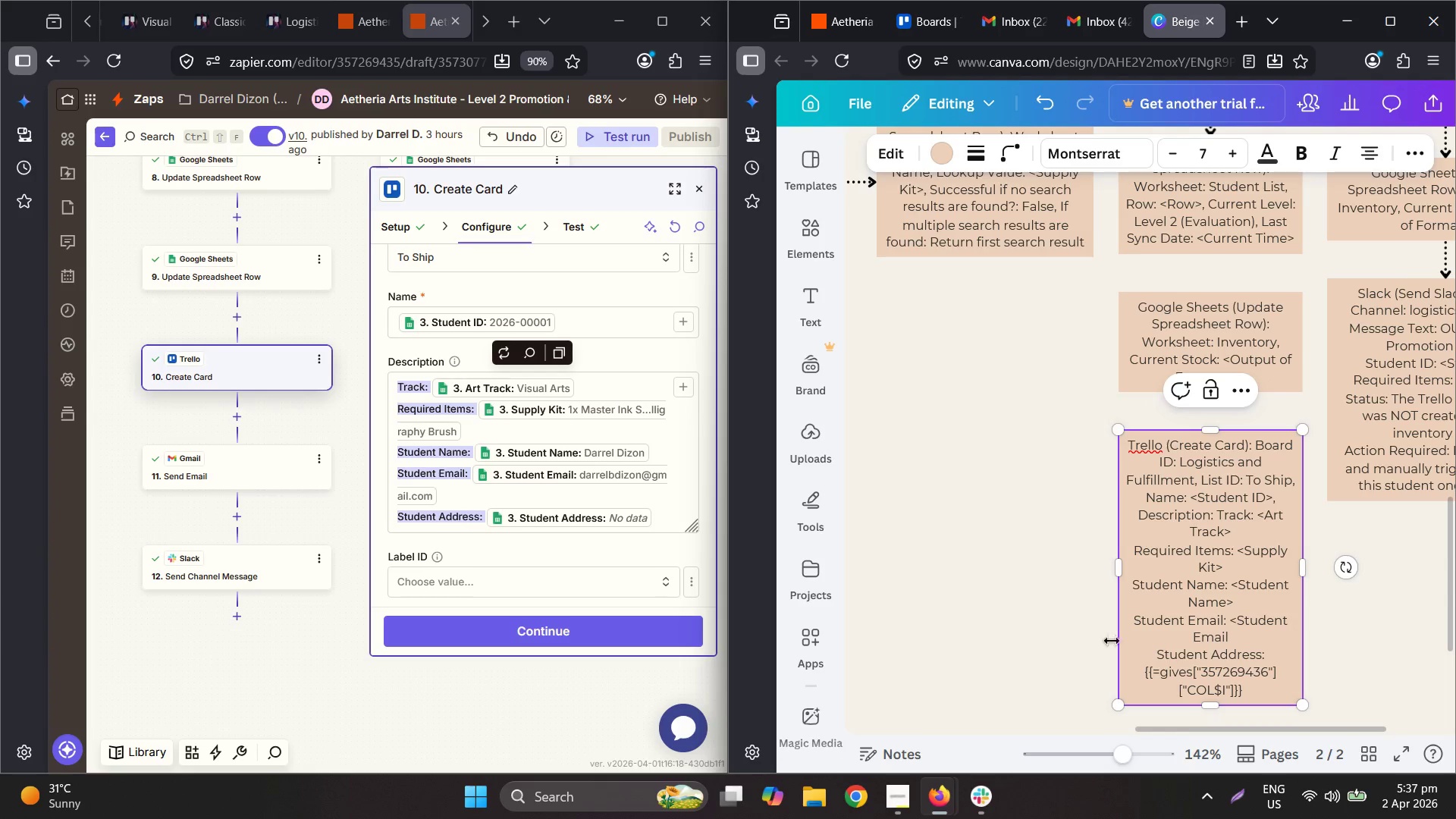 
left_click_drag(start_coordinate=[1147, 675], to_coordinate=[1272, 692])
 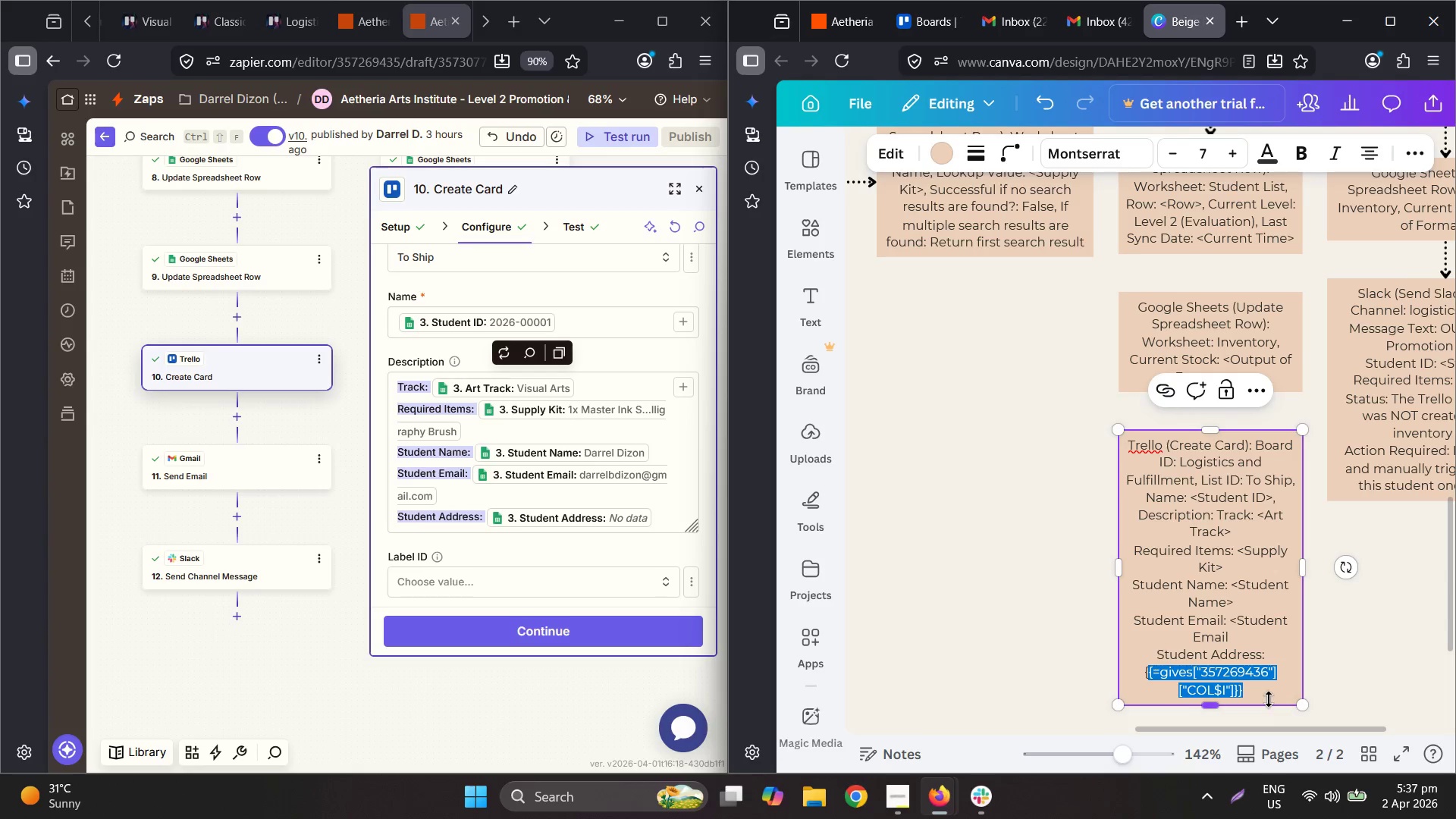 
type(<Student Address>)
 